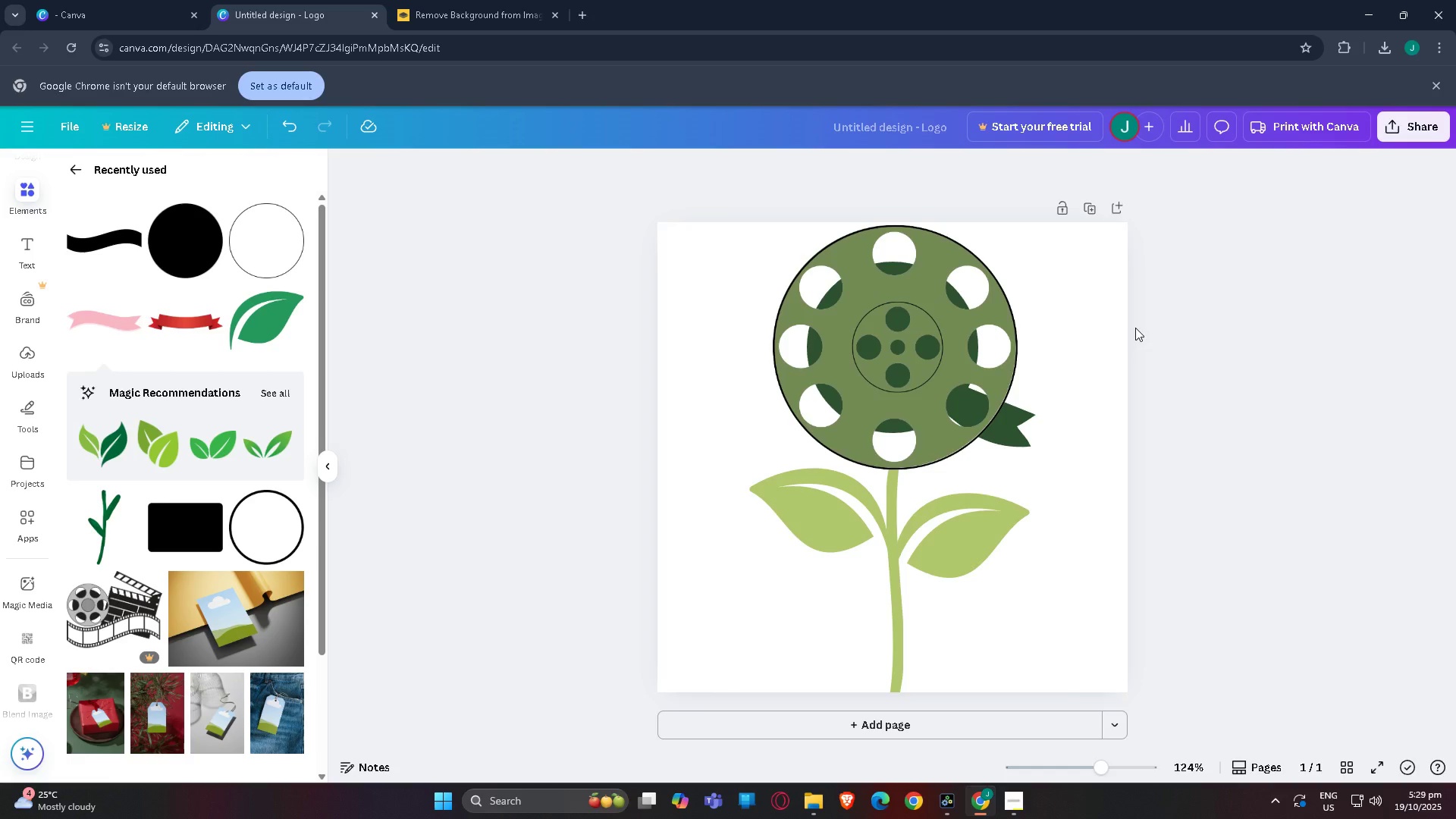 
left_click([1088, 303])
 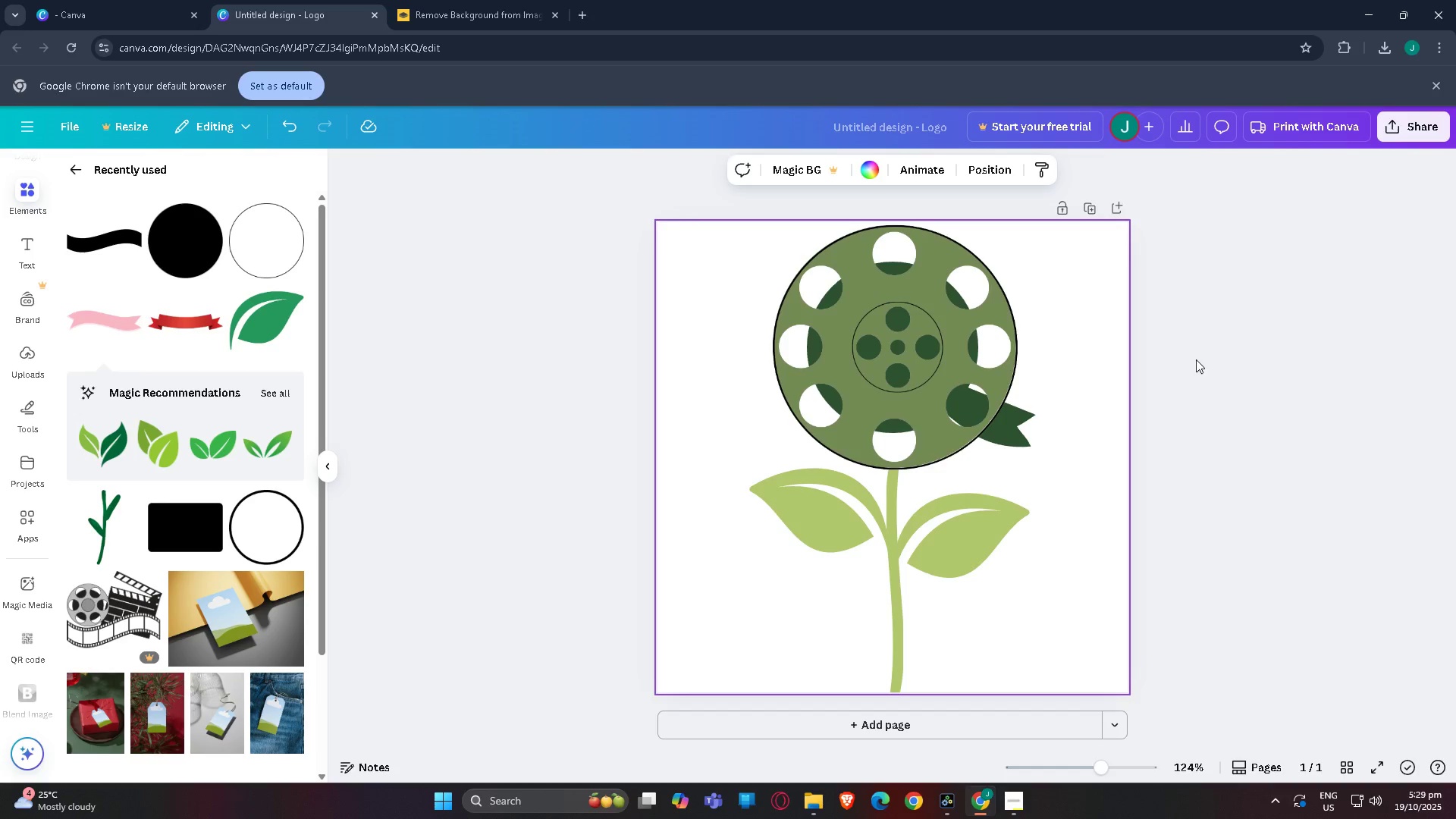 
left_click([1197, 359])
 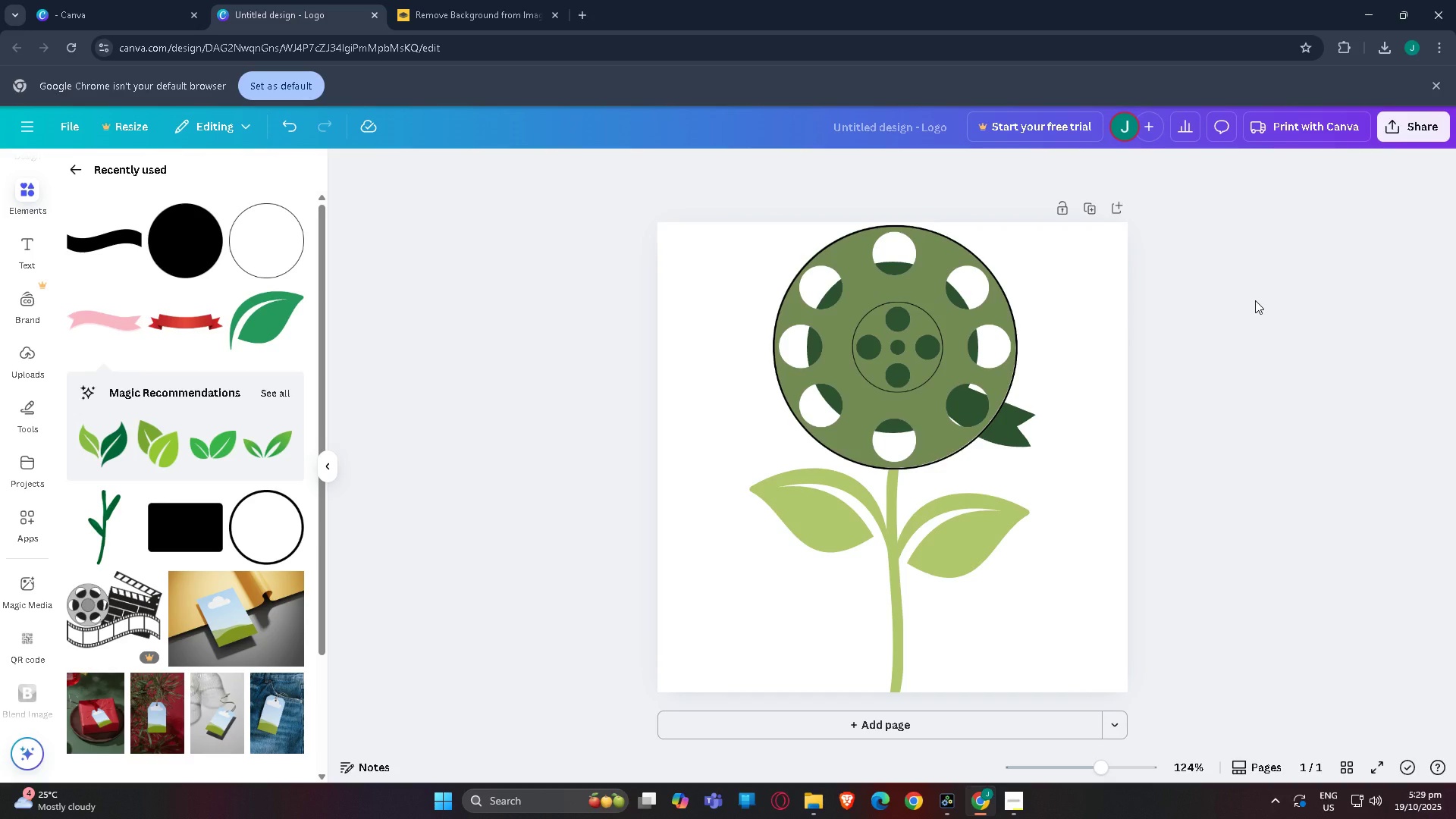 
wait(7.04)
 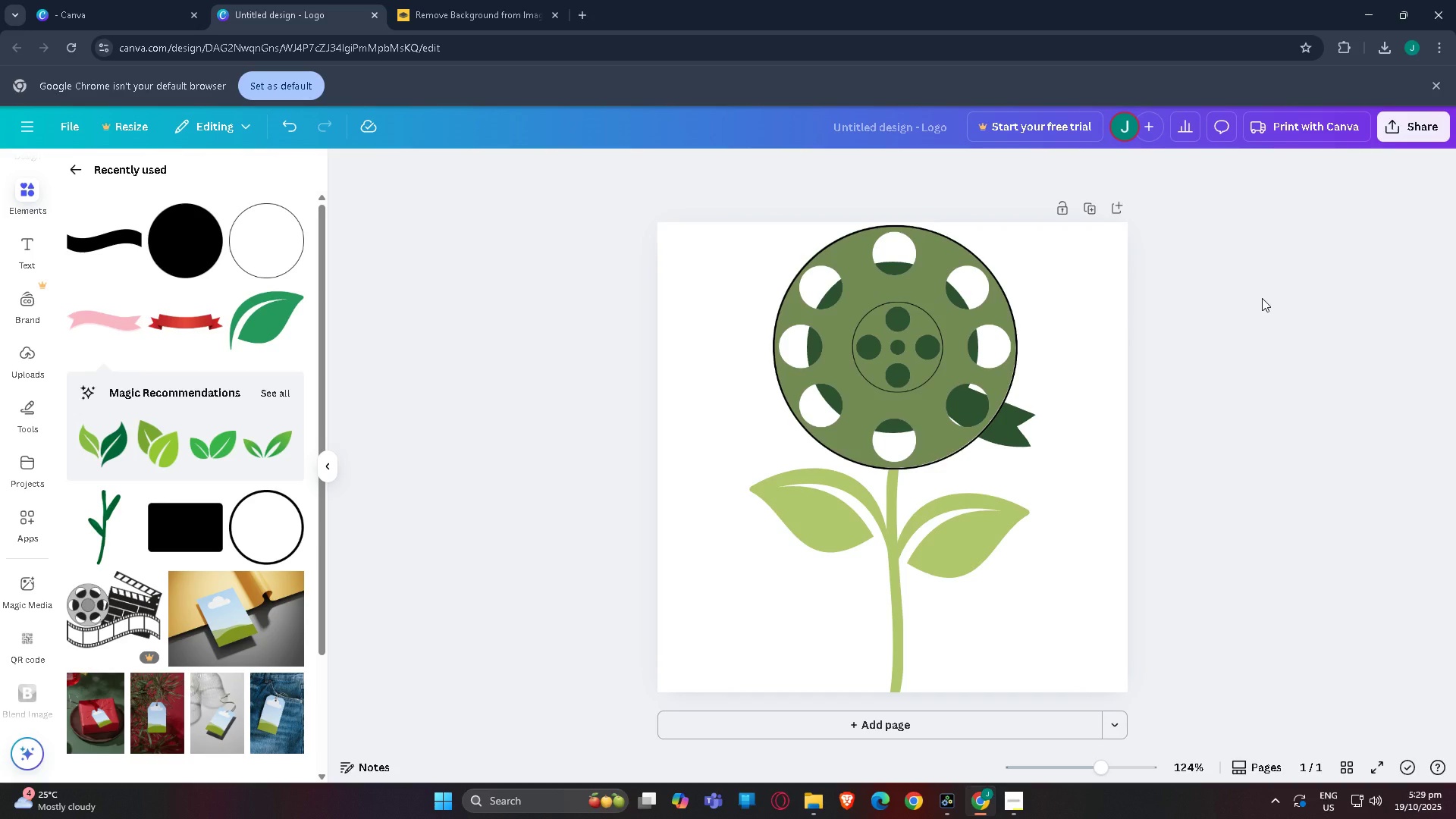 
left_click([1194, 340])
 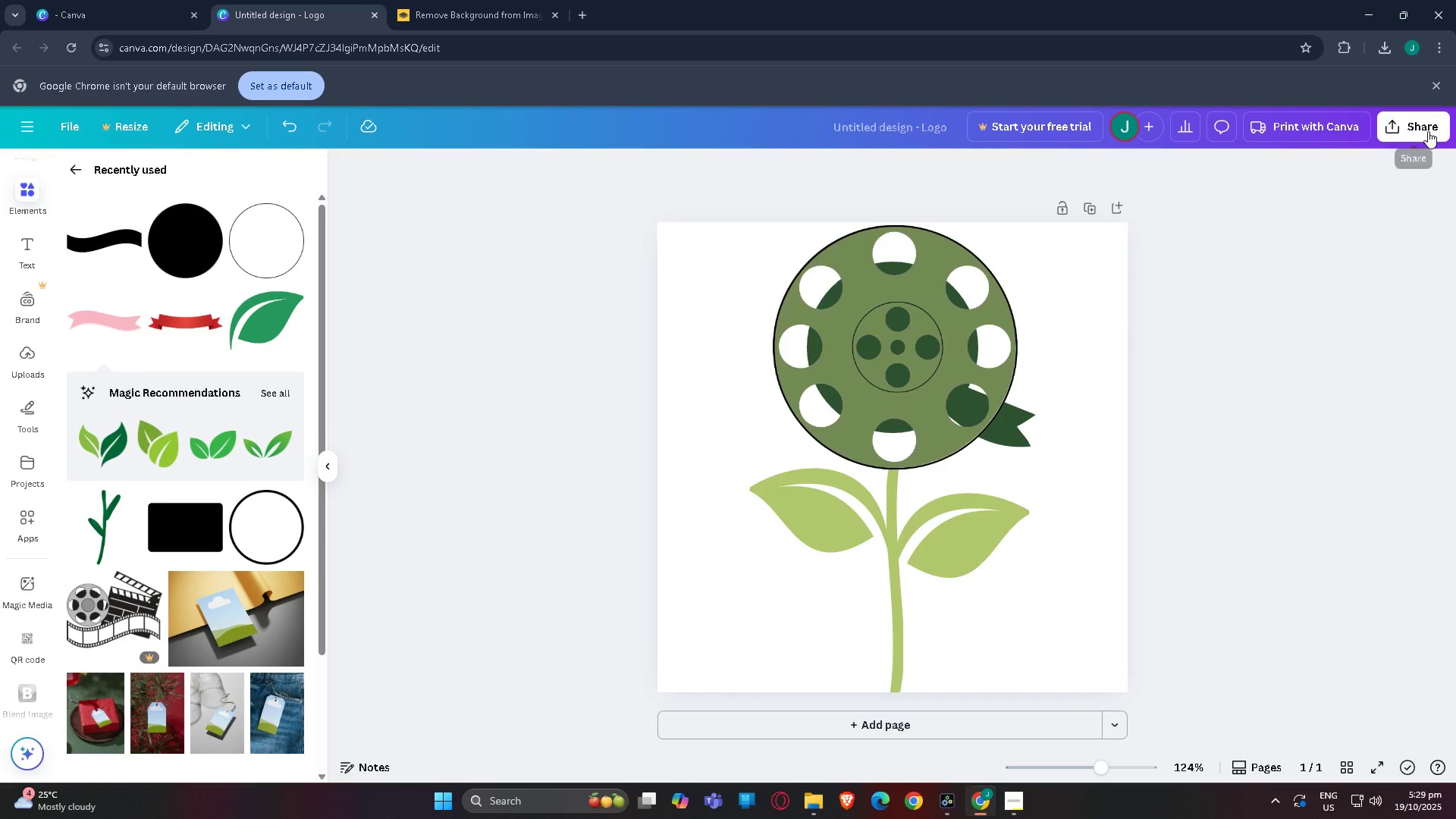 
left_click([1428, 131])
 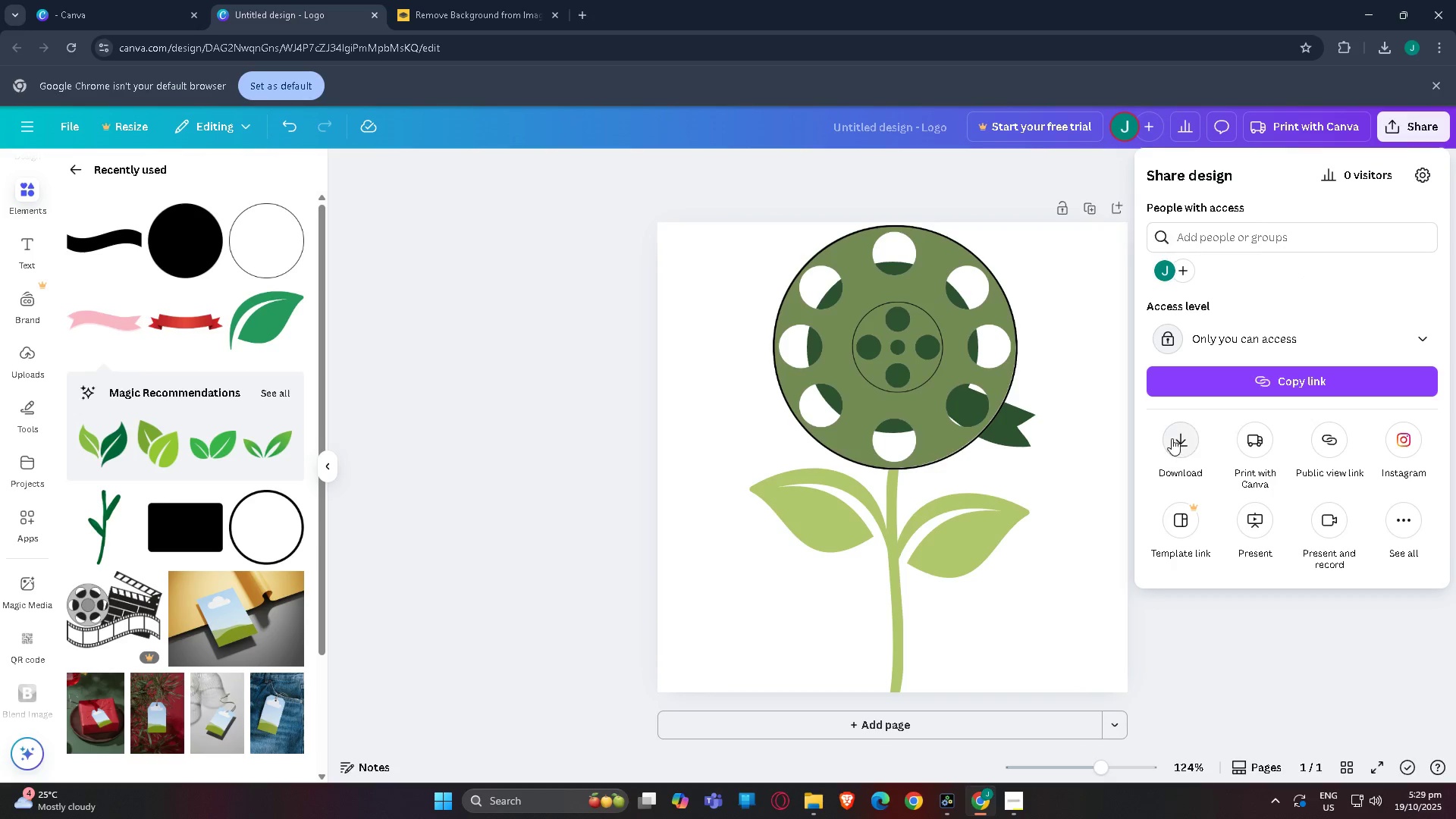 
left_click([1172, 438])
 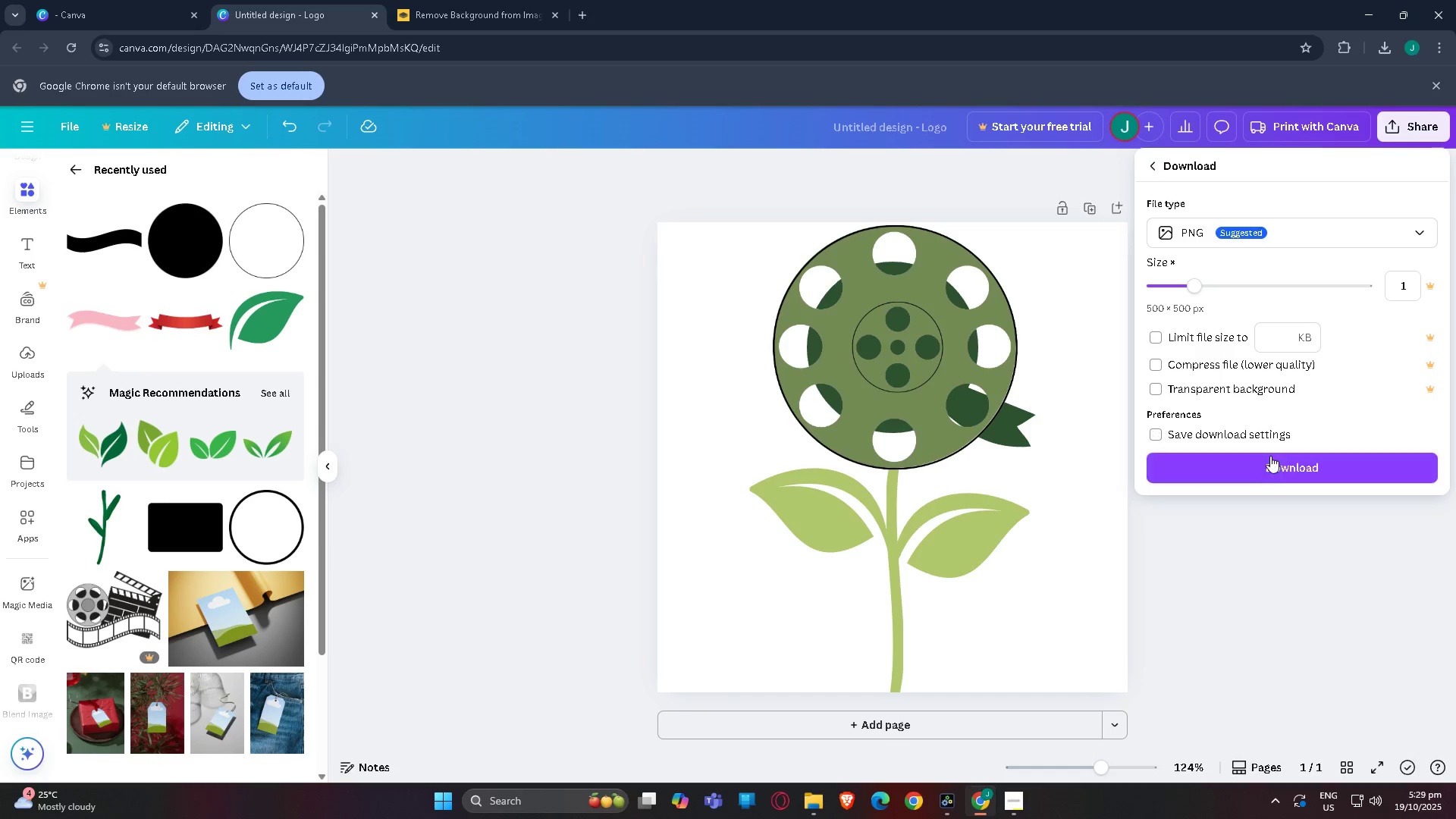 
left_click([1270, 461])
 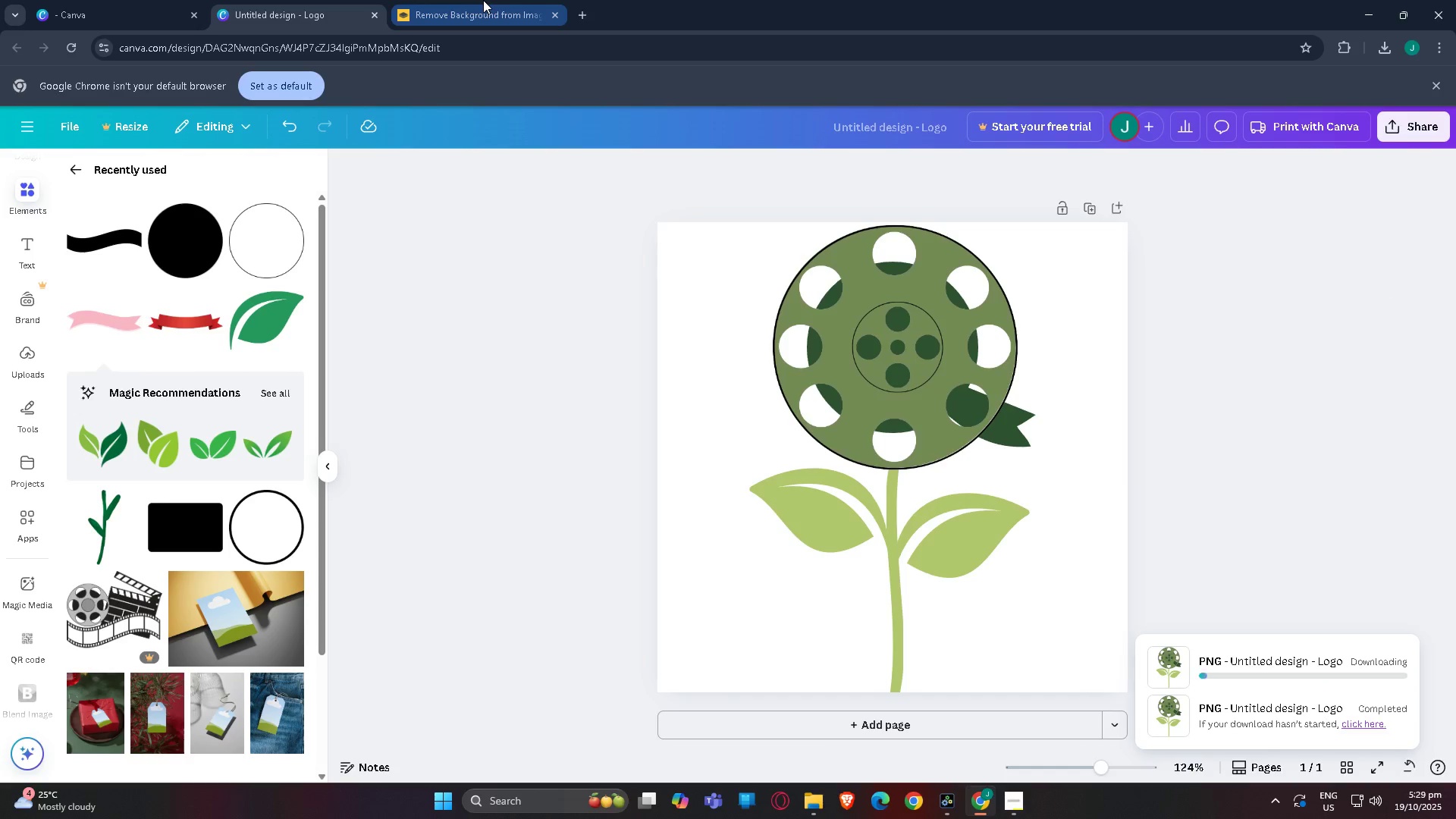 
left_click([483, 0])
 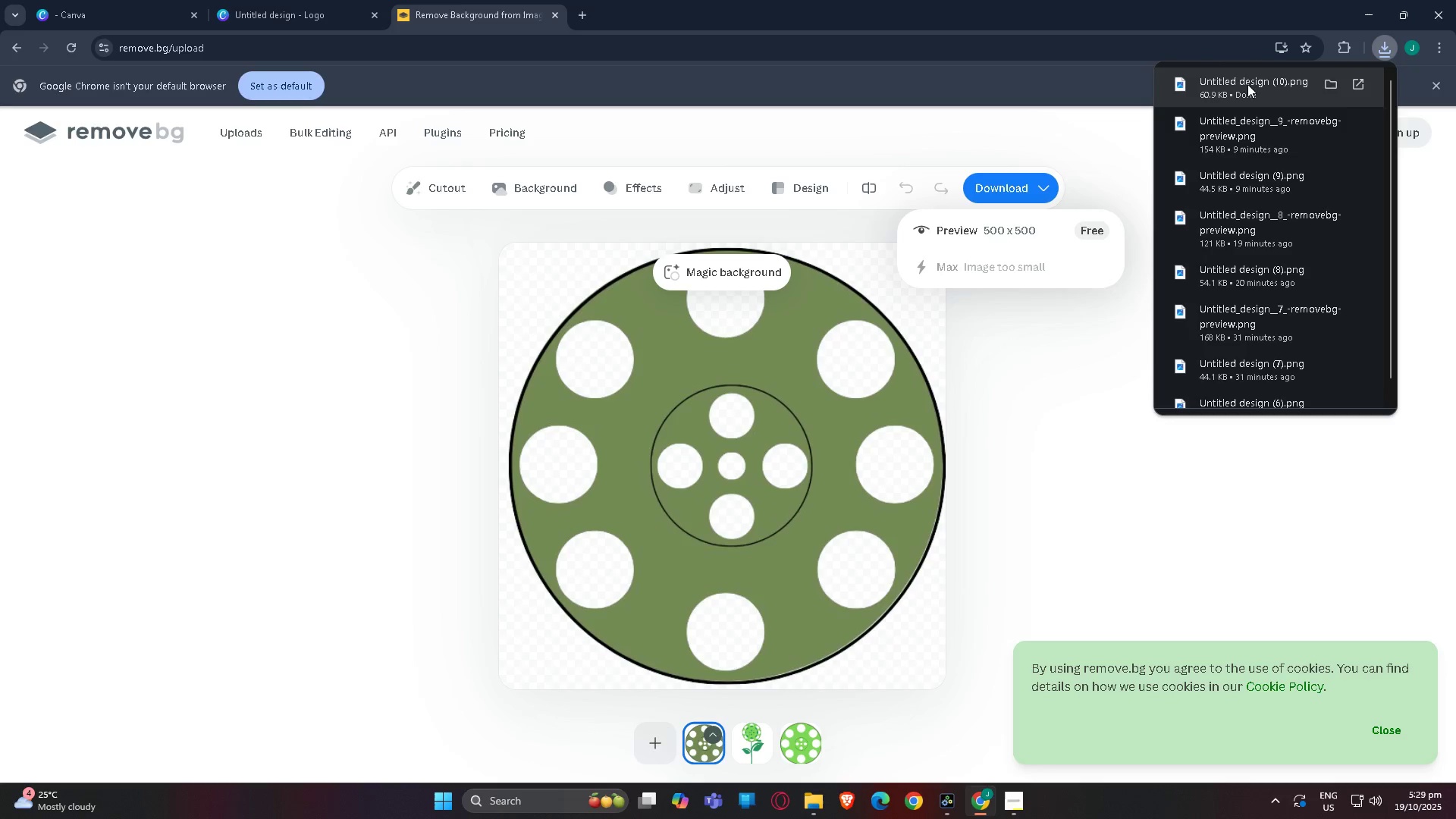 
double_click([1241, 93])
 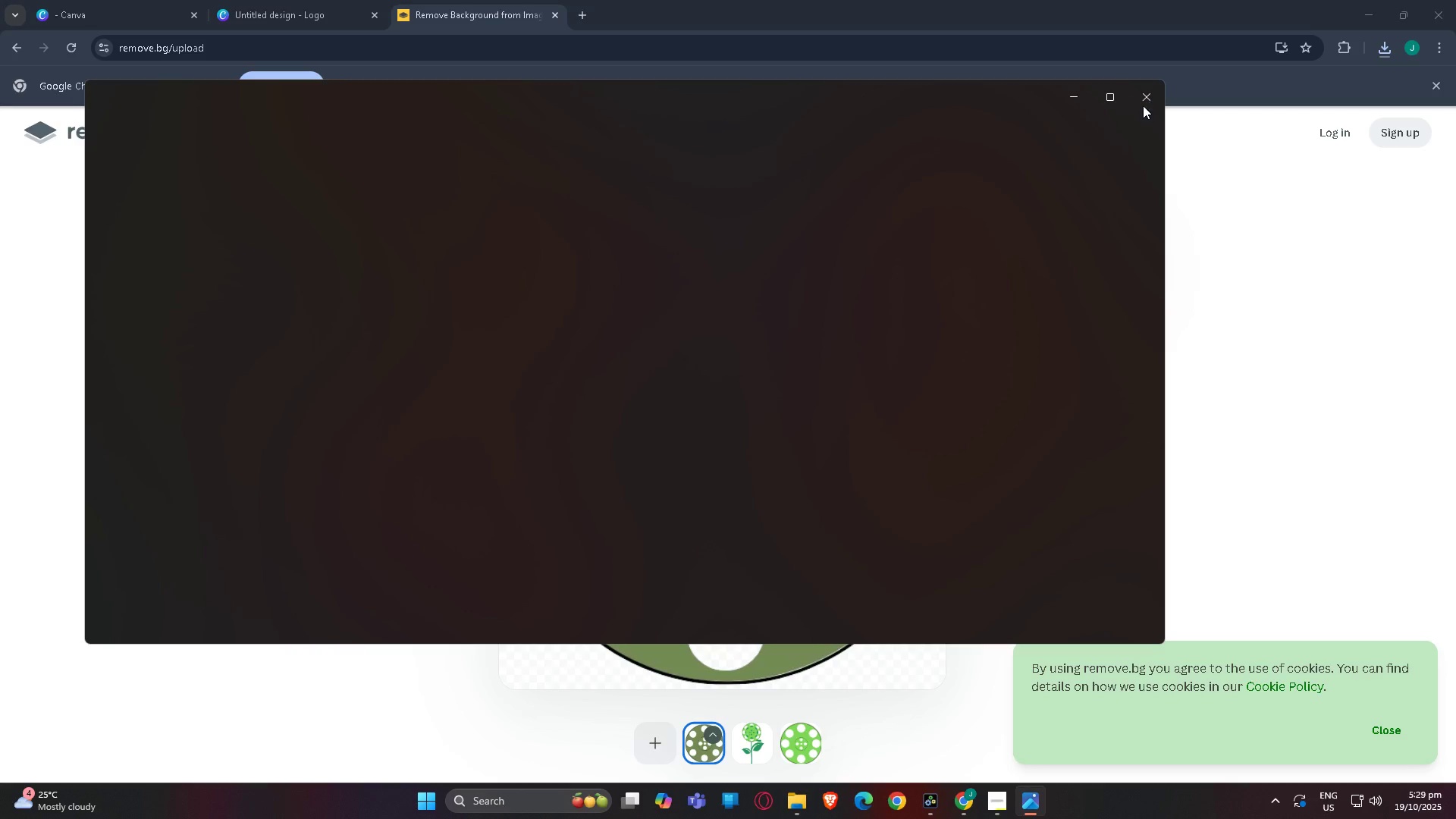 
left_click([1143, 92])
 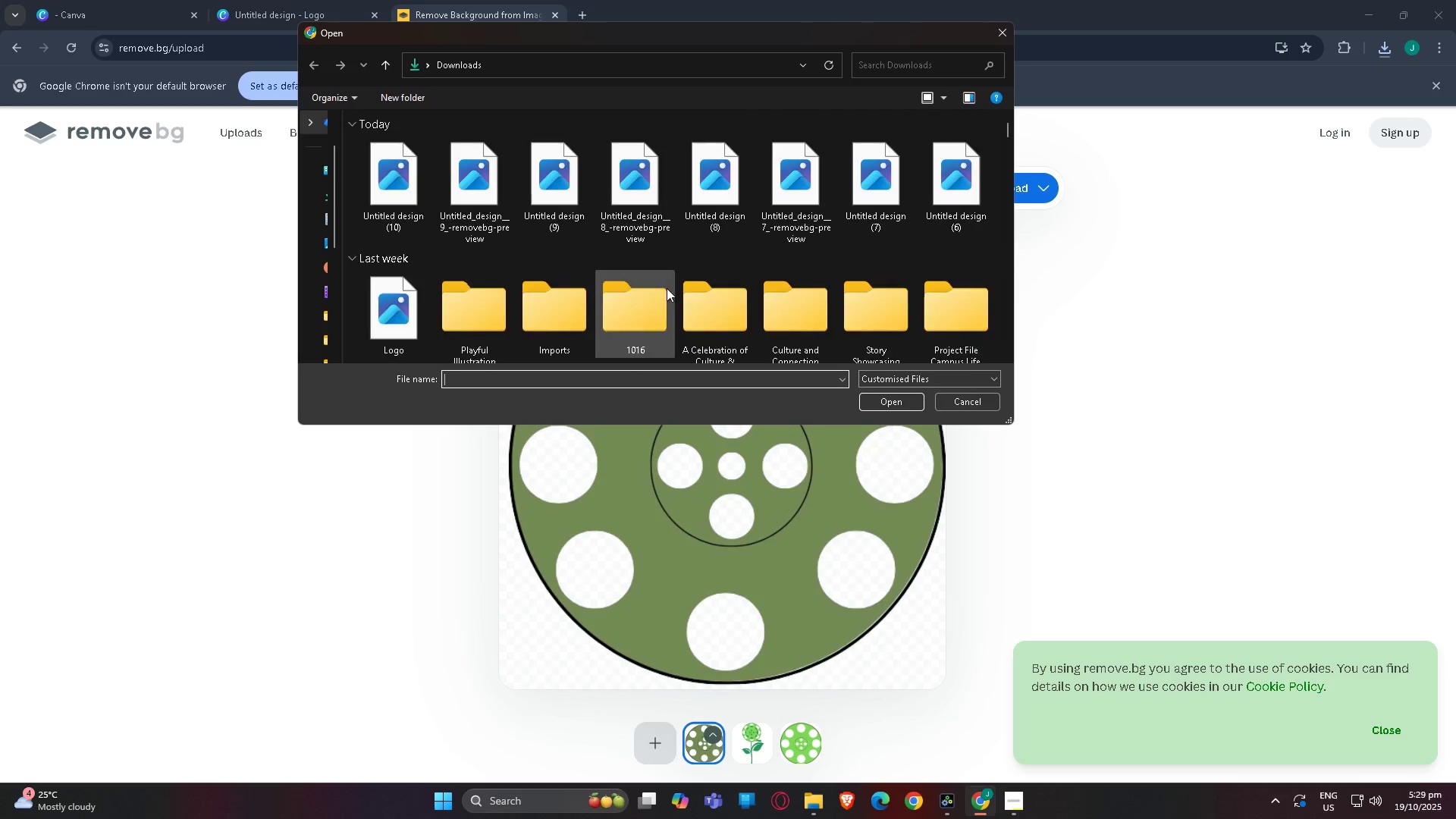 
double_click([380, 197])
 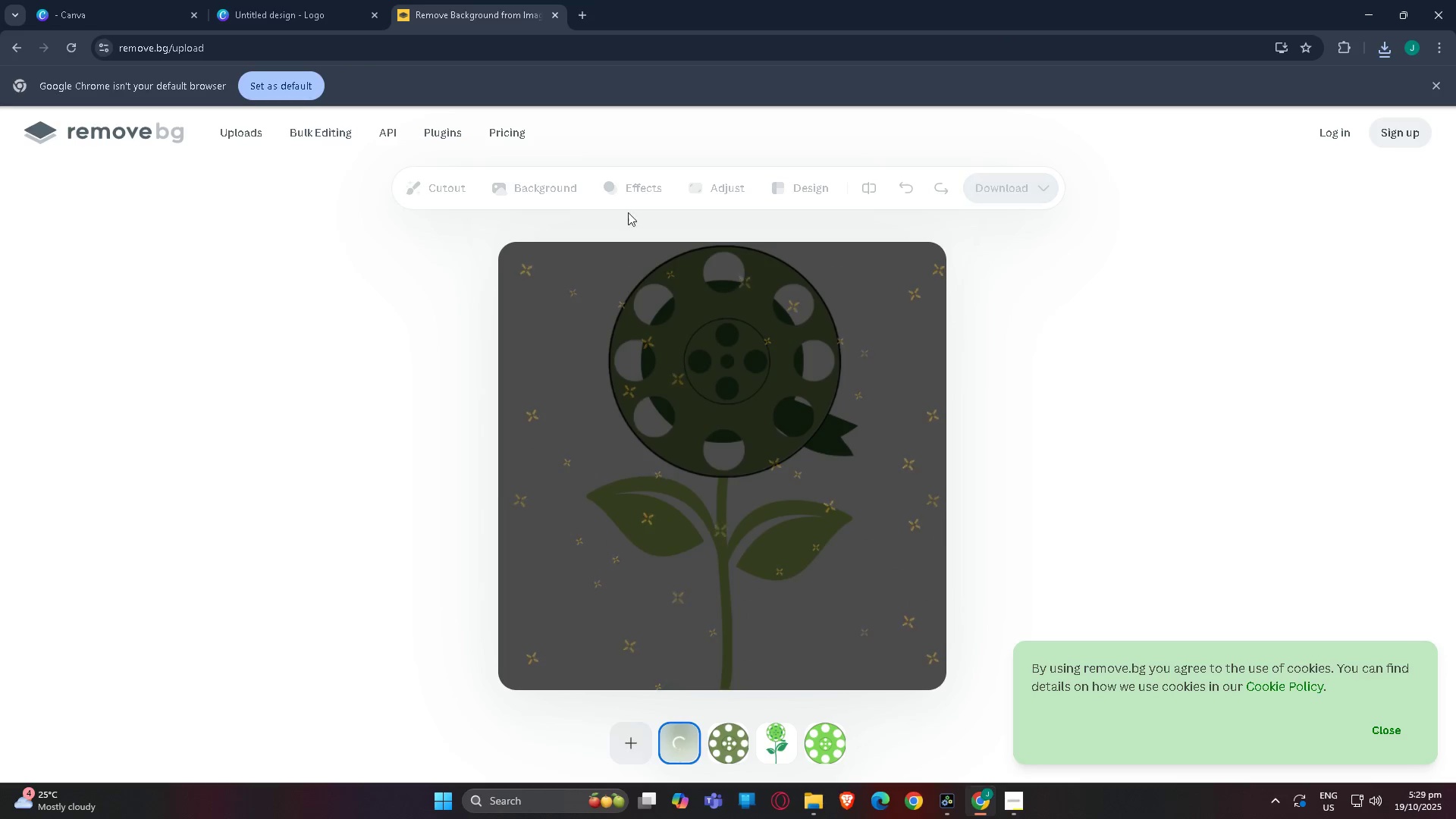 
mouse_move([824, 206])
 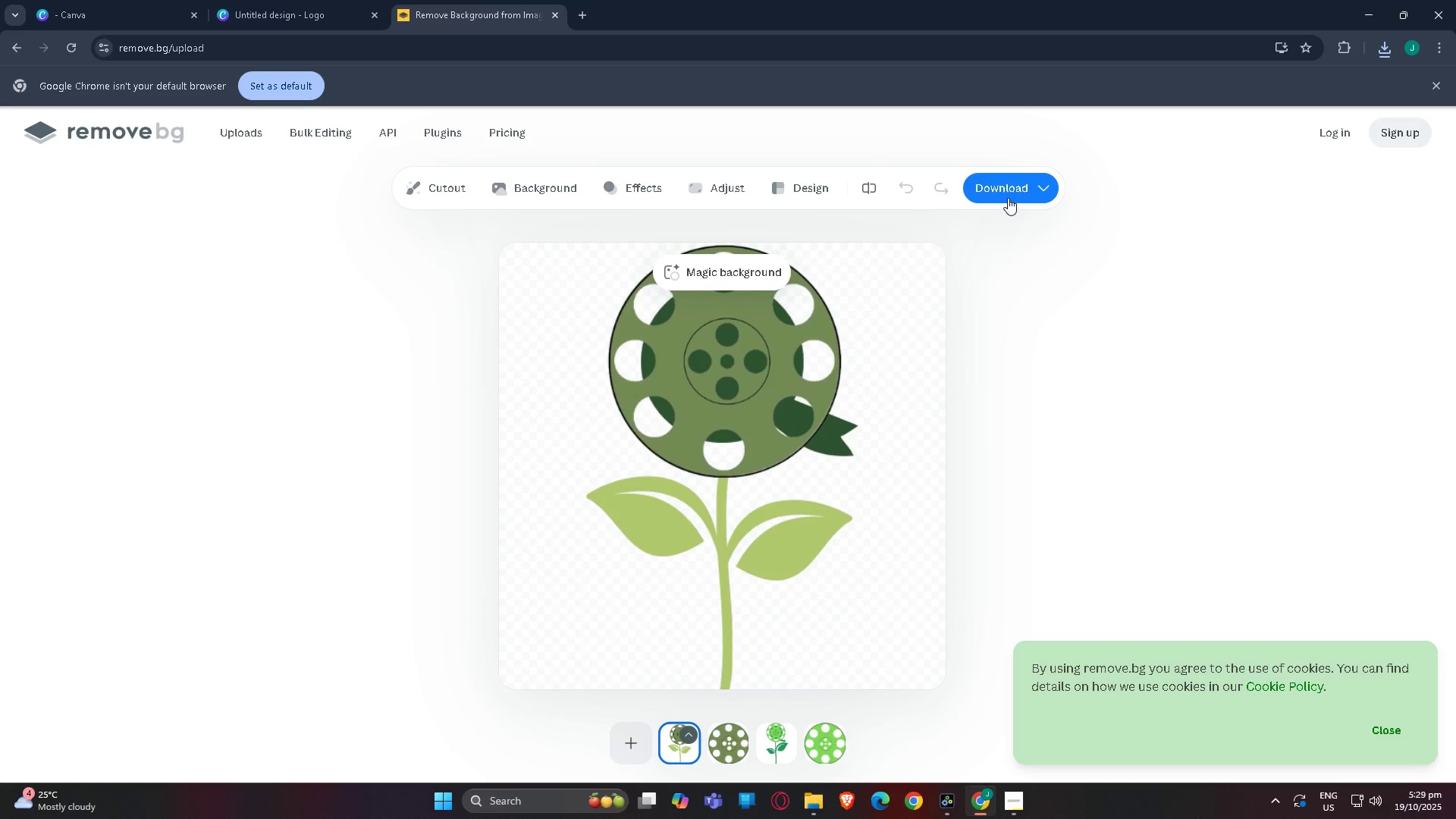 
left_click([1008, 198])
 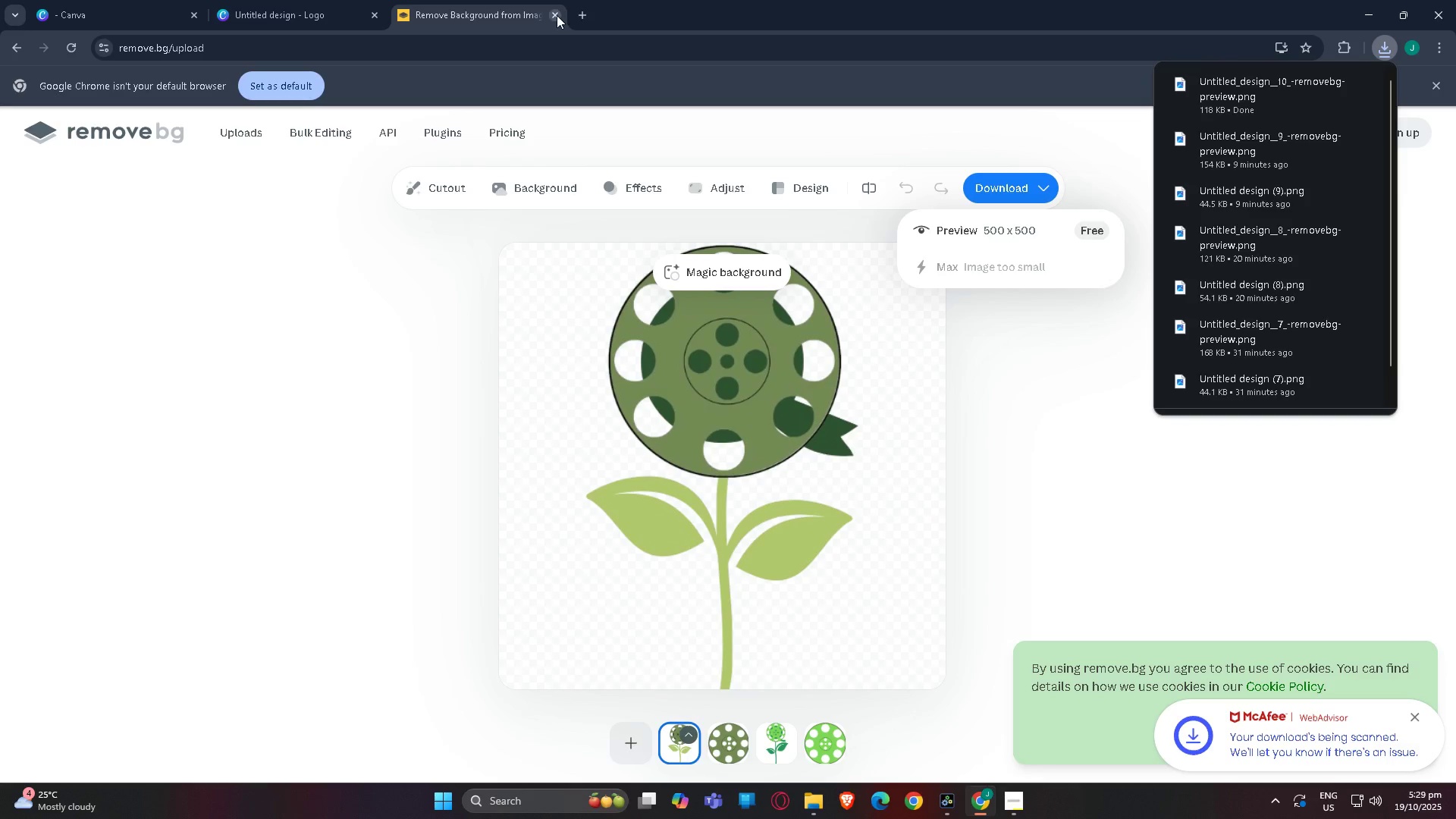 
left_click([327, 0])
 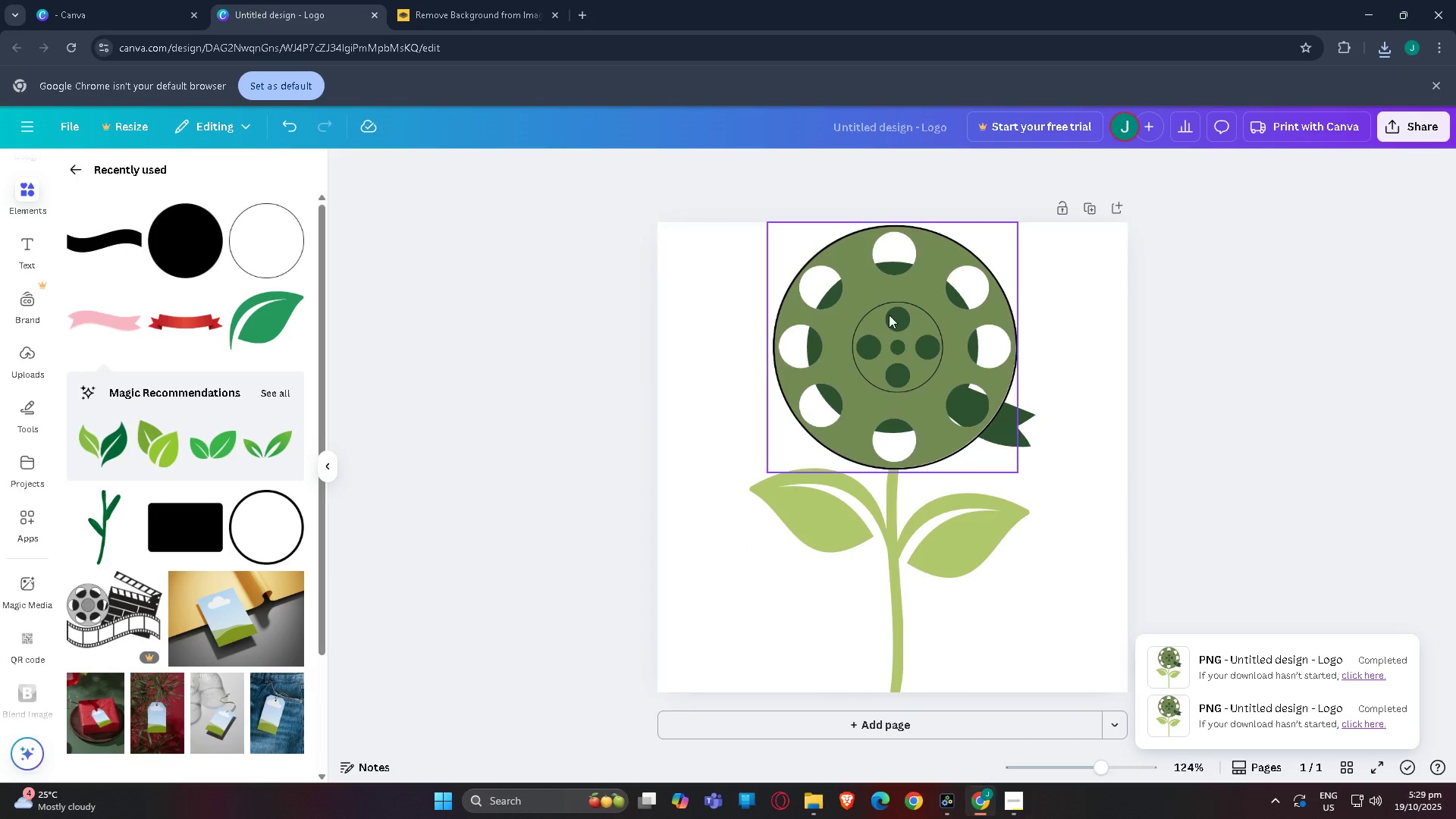 
left_click([921, 306])
 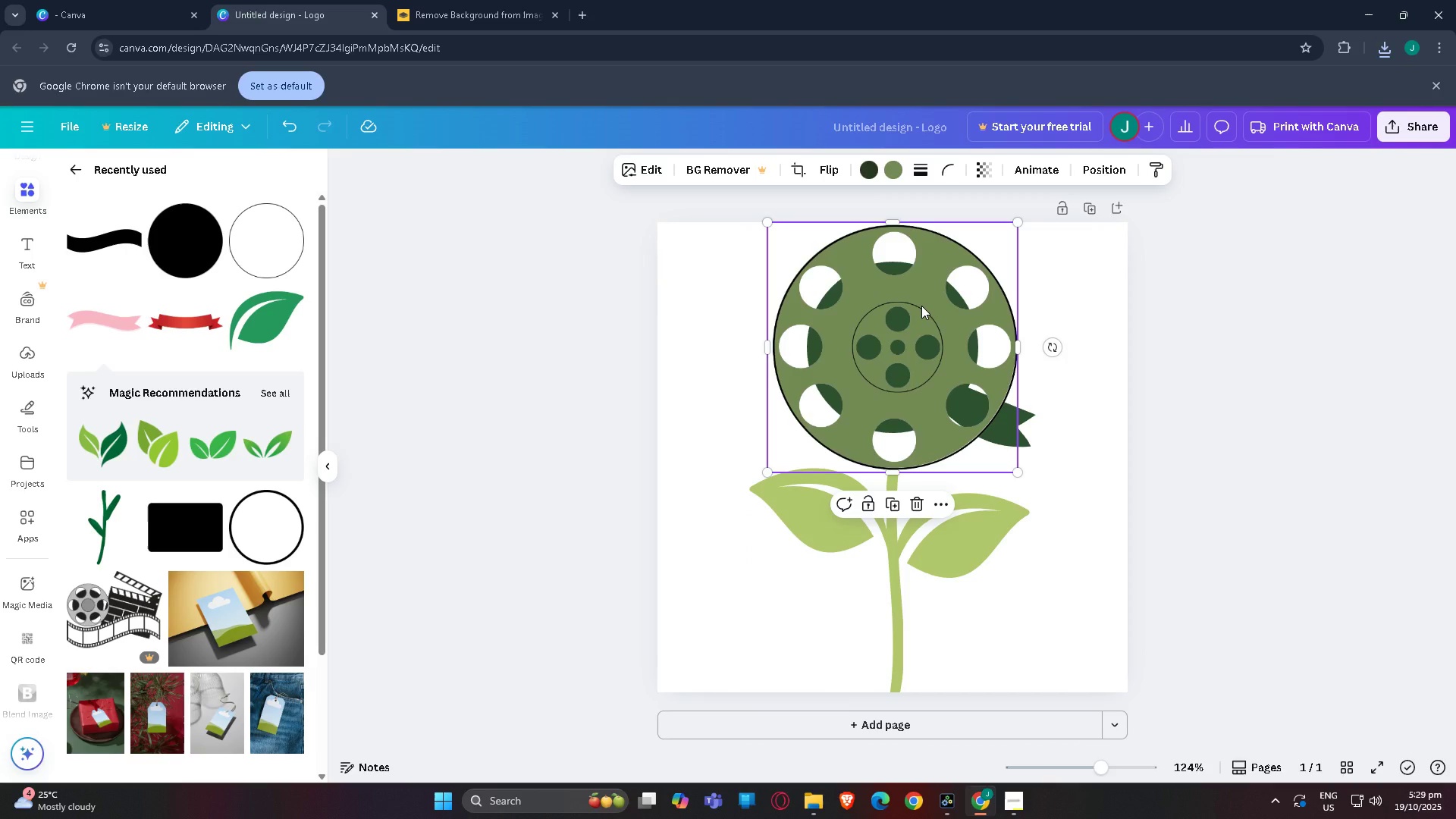 
key(Delete)
 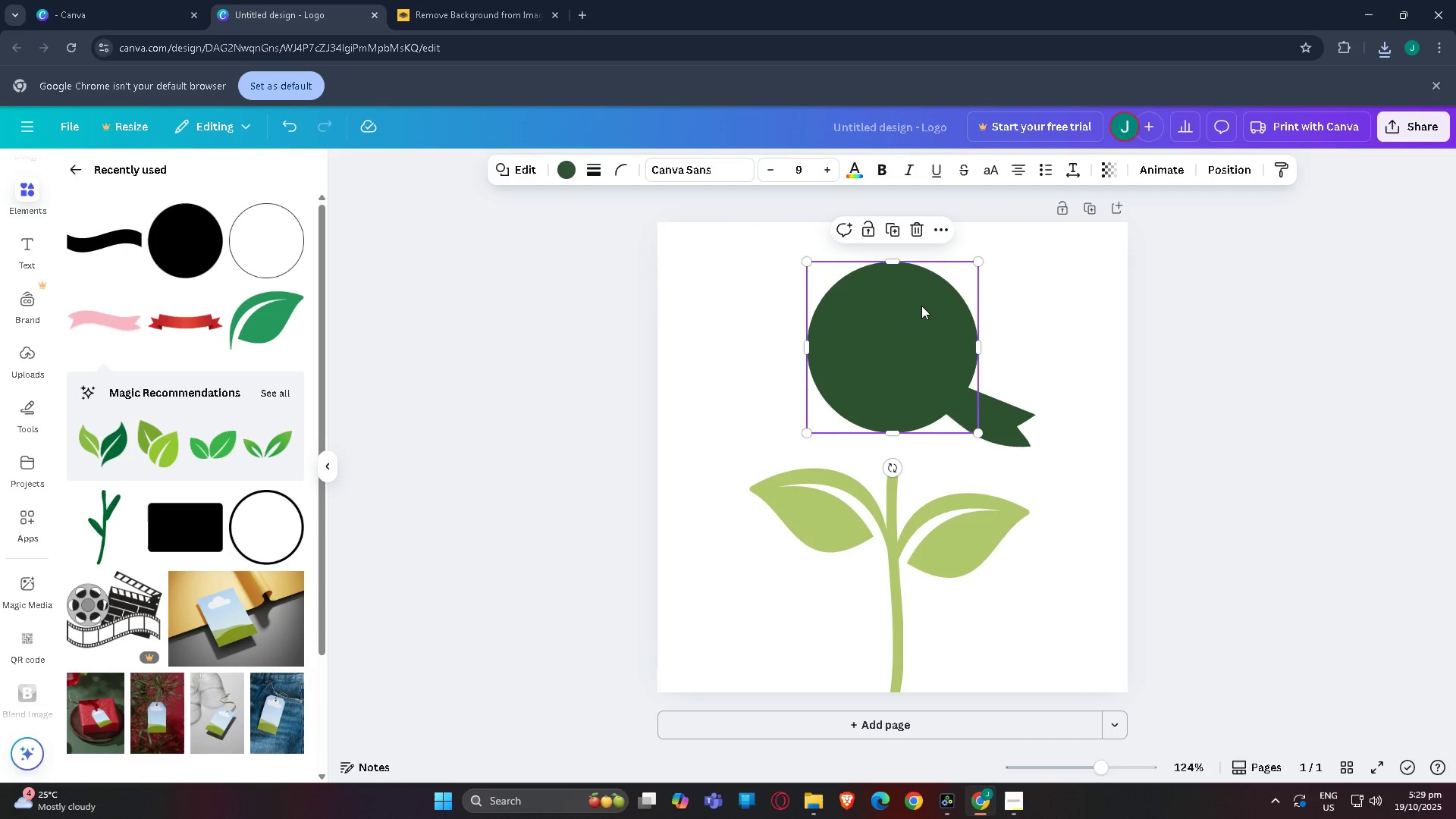 
left_click([921, 306])
 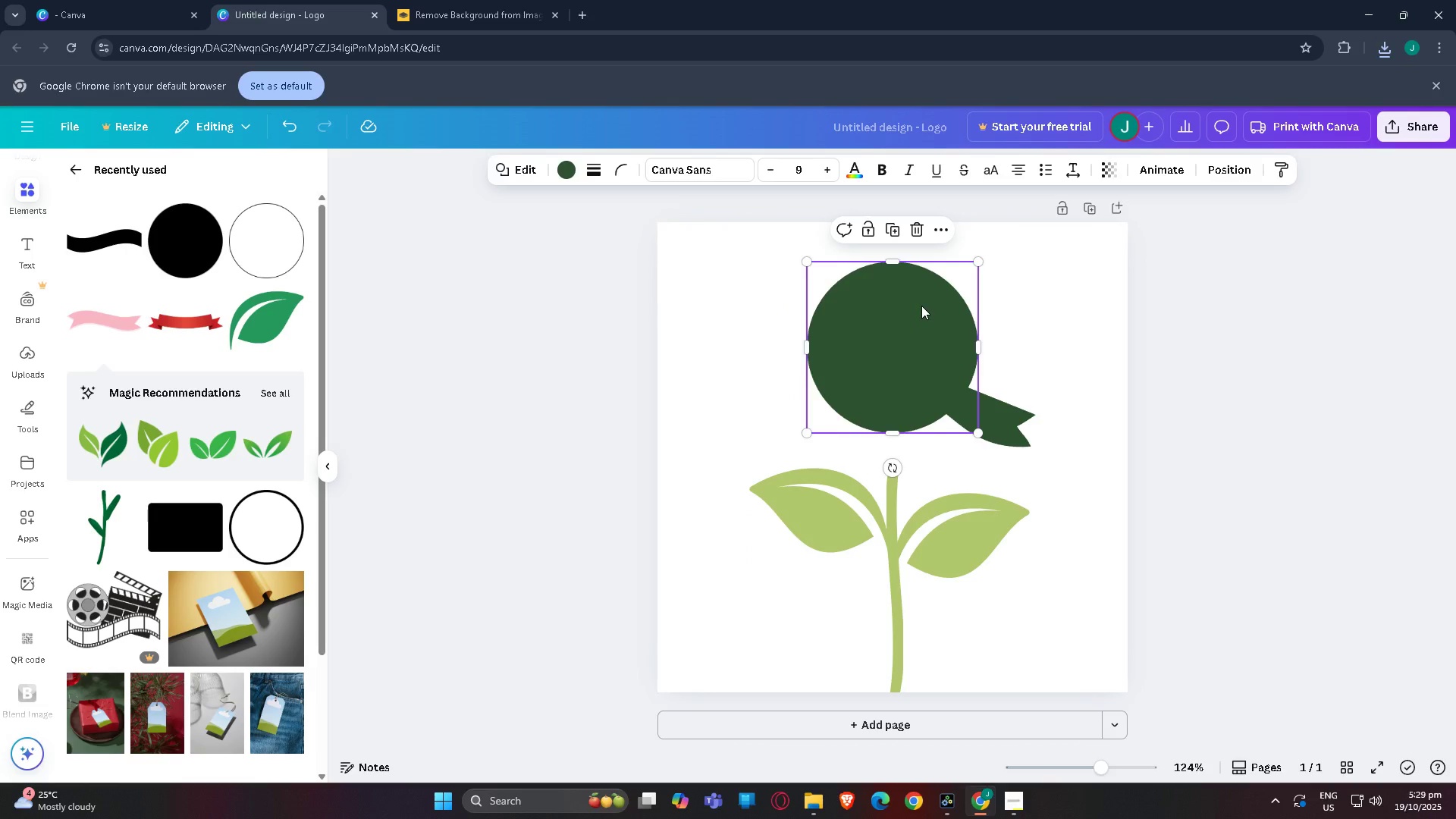 
key(Delete)
 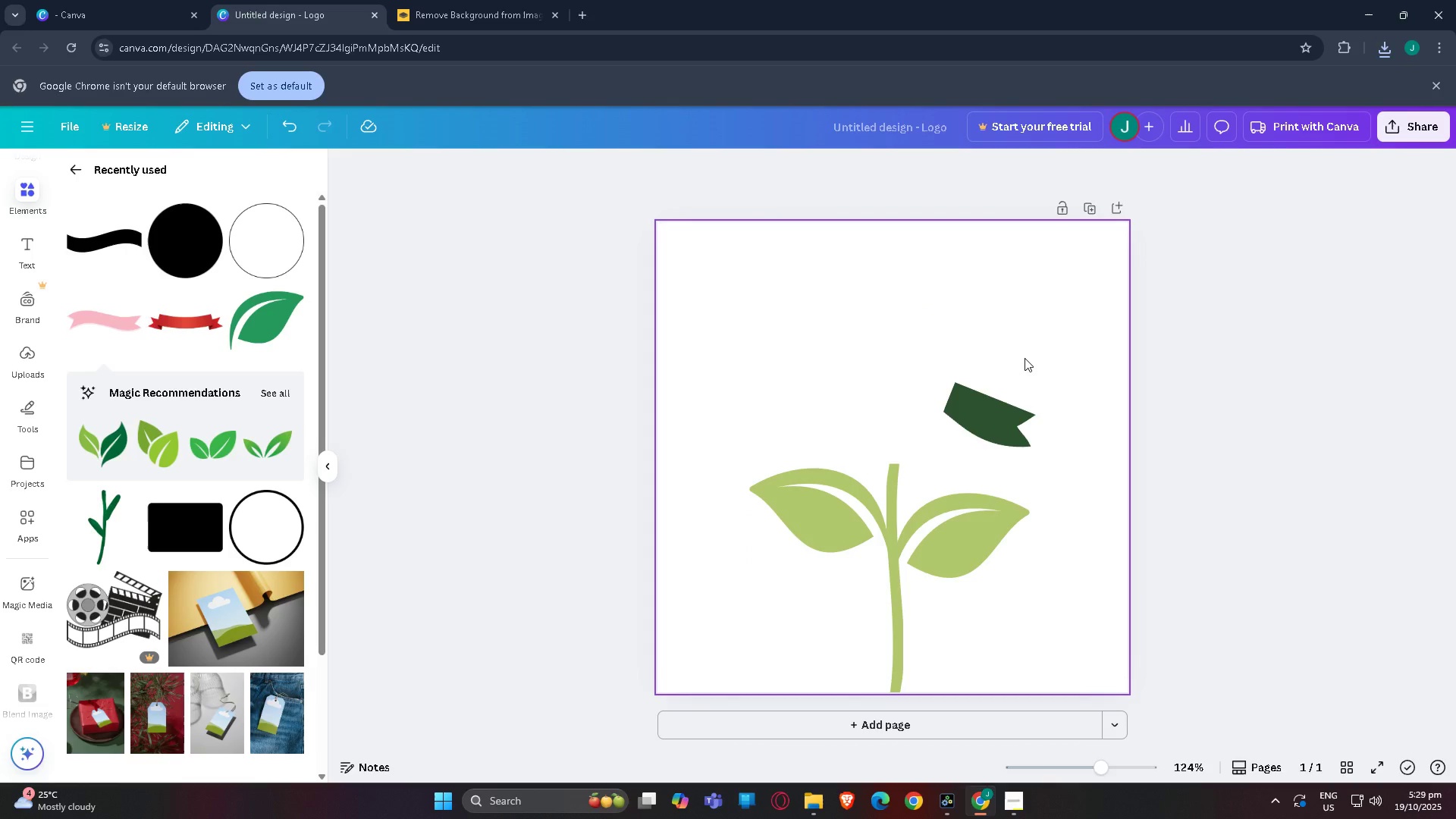 
left_click_drag(start_coordinate=[1025, 358], to_coordinate=[799, 651])
 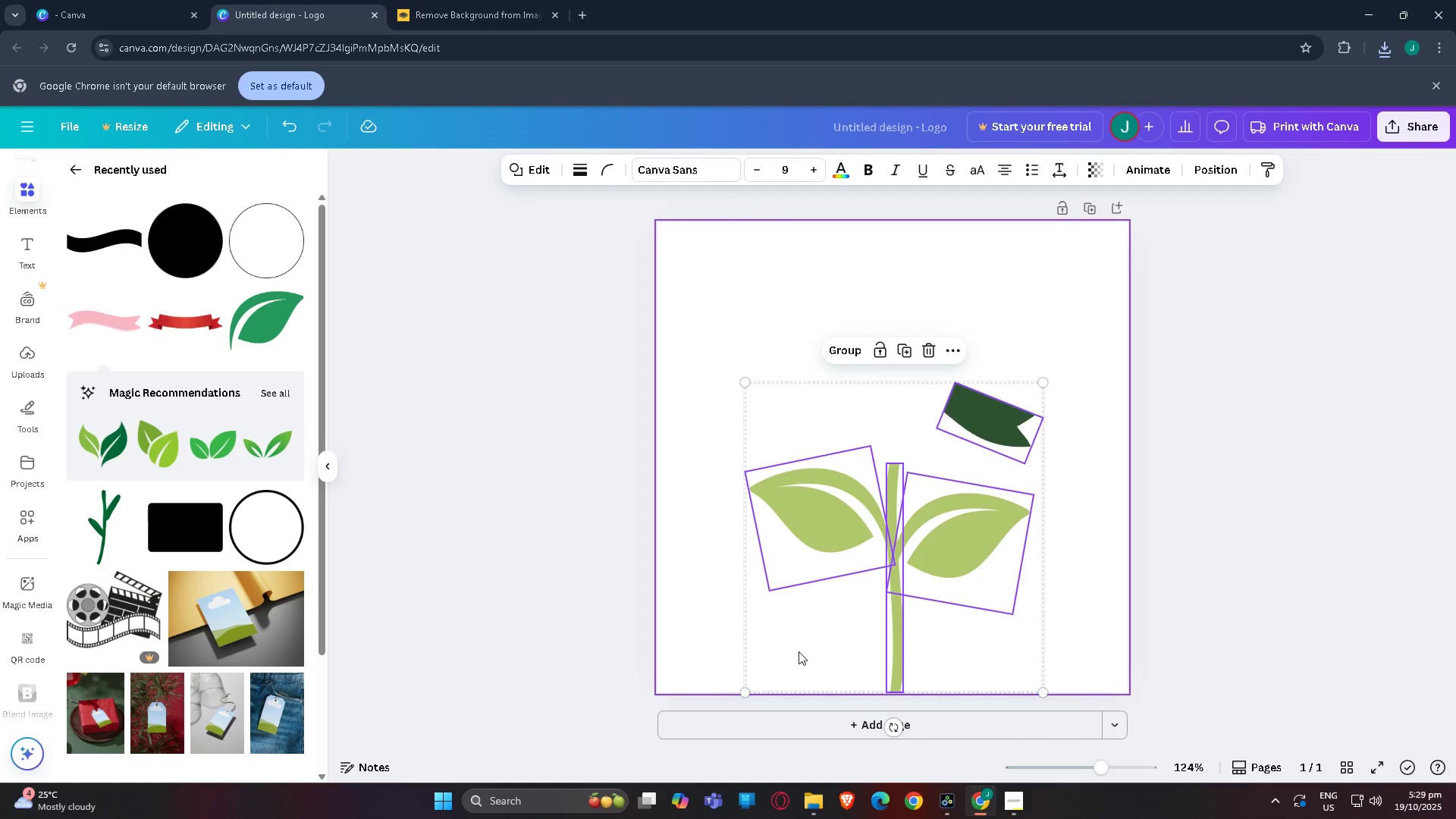 
key(Delete)
 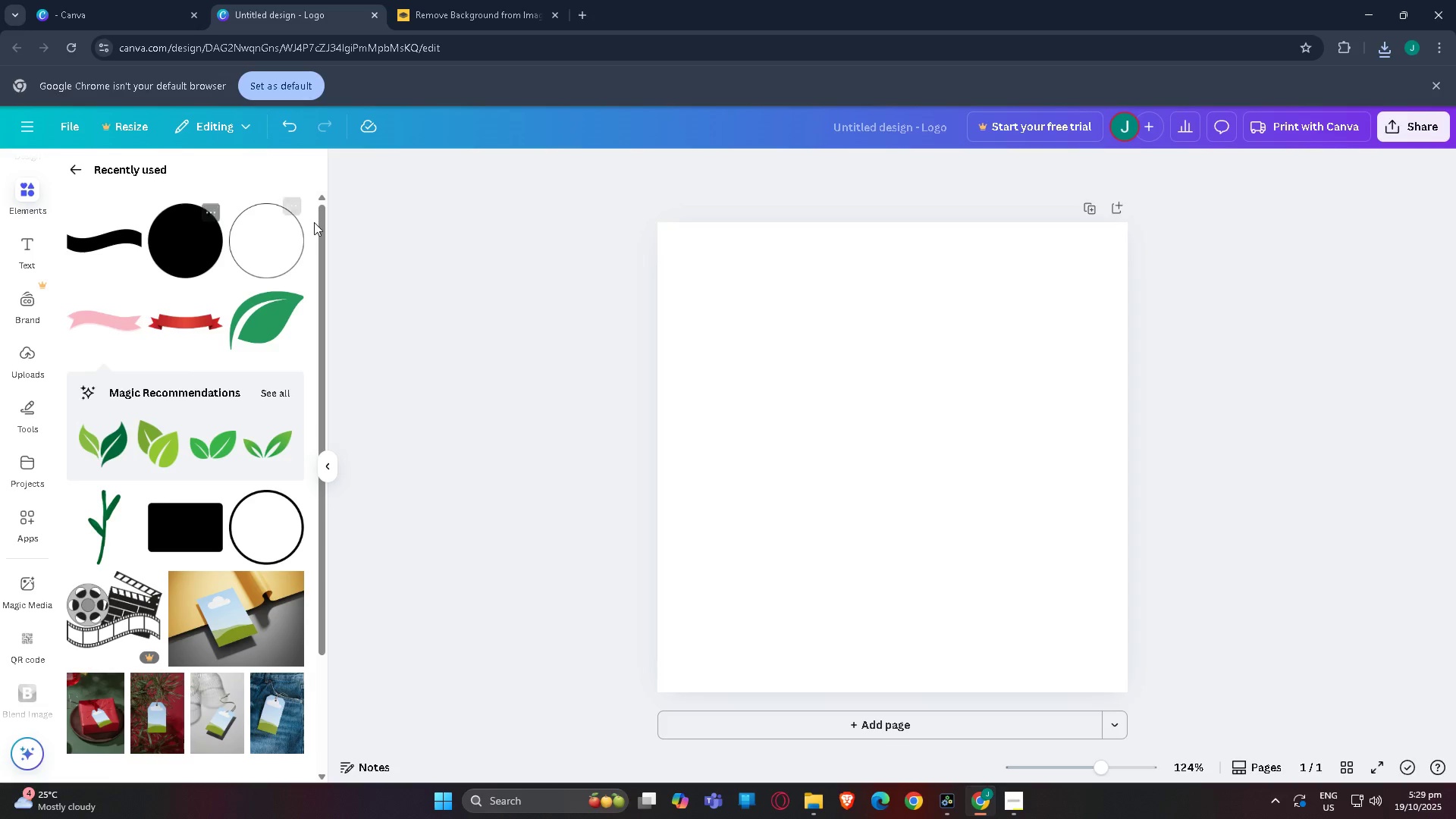 
wait(20.0)
 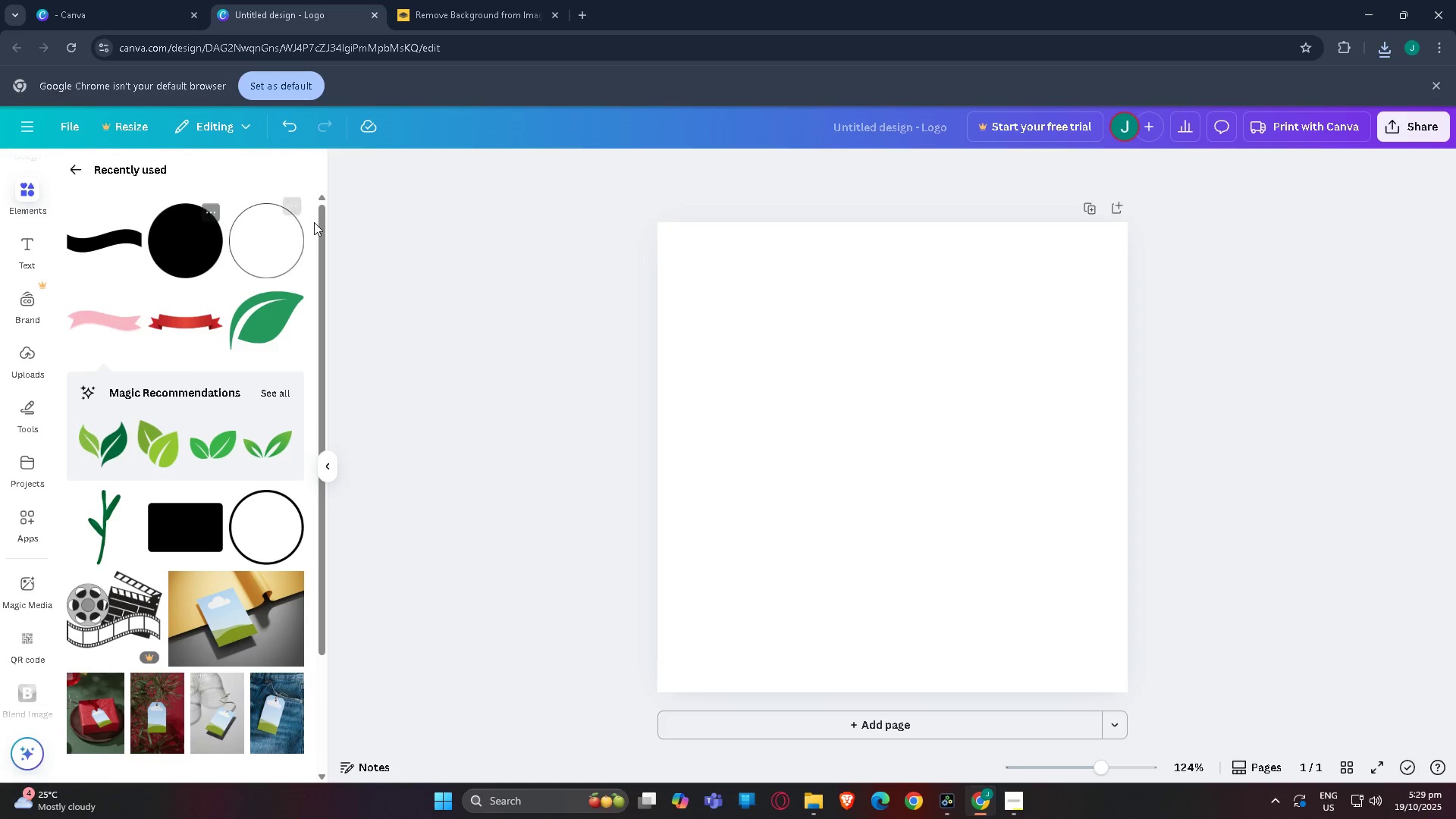 
scroll: coordinate [173, 249], scroll_direction: up, amount: 2.0
 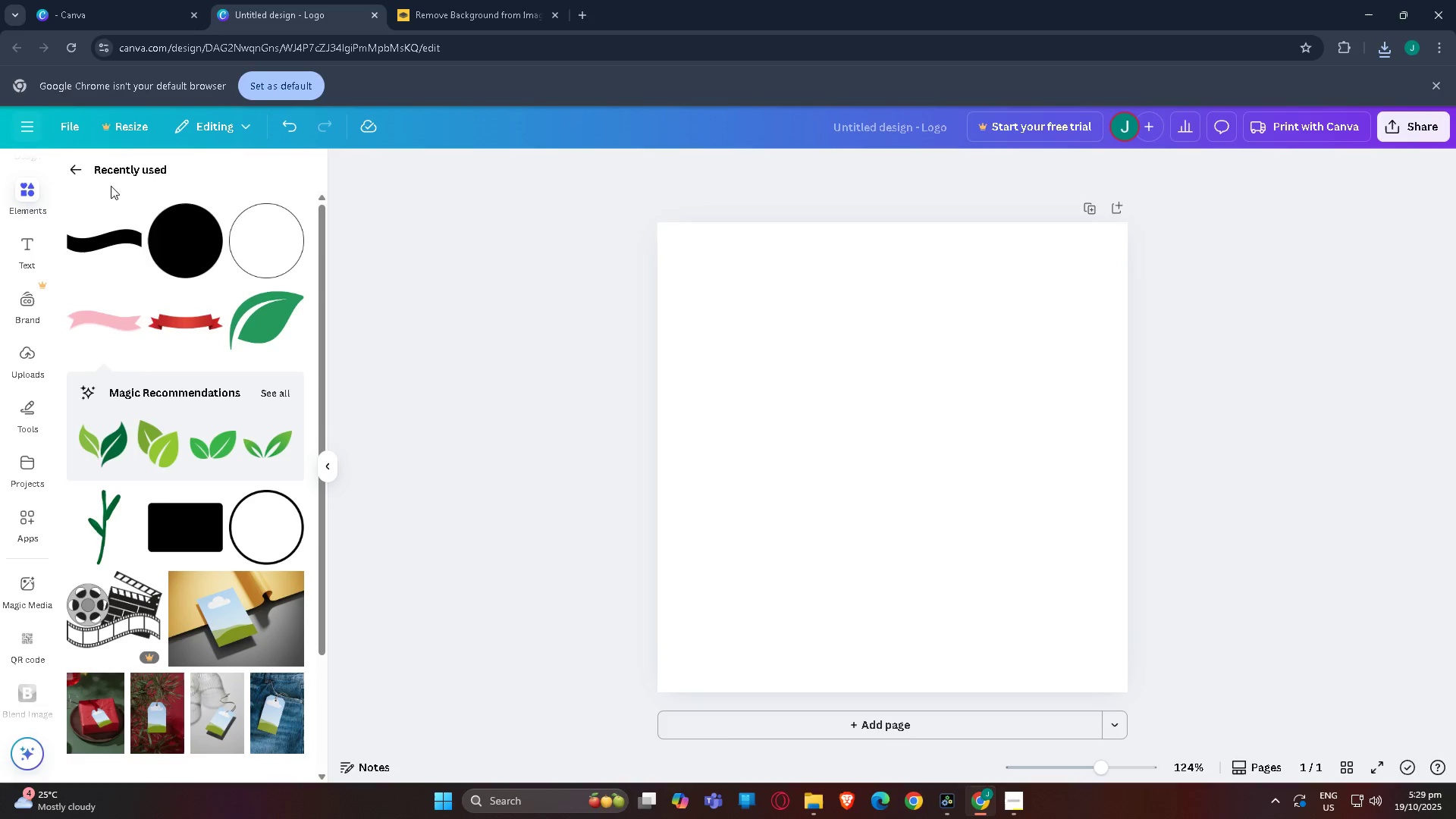 
left_click([183, 220])
 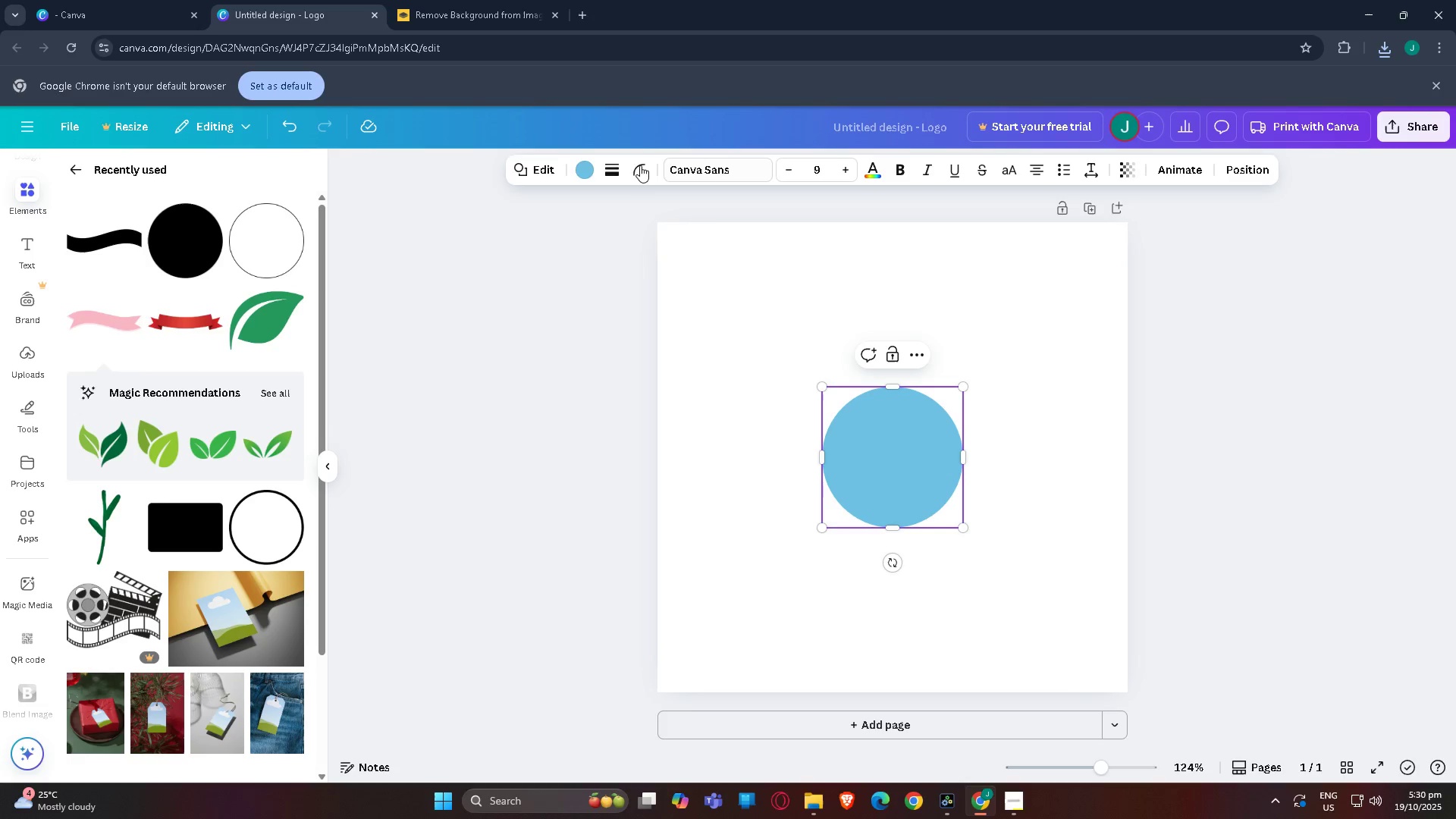 
left_click([586, 165])
 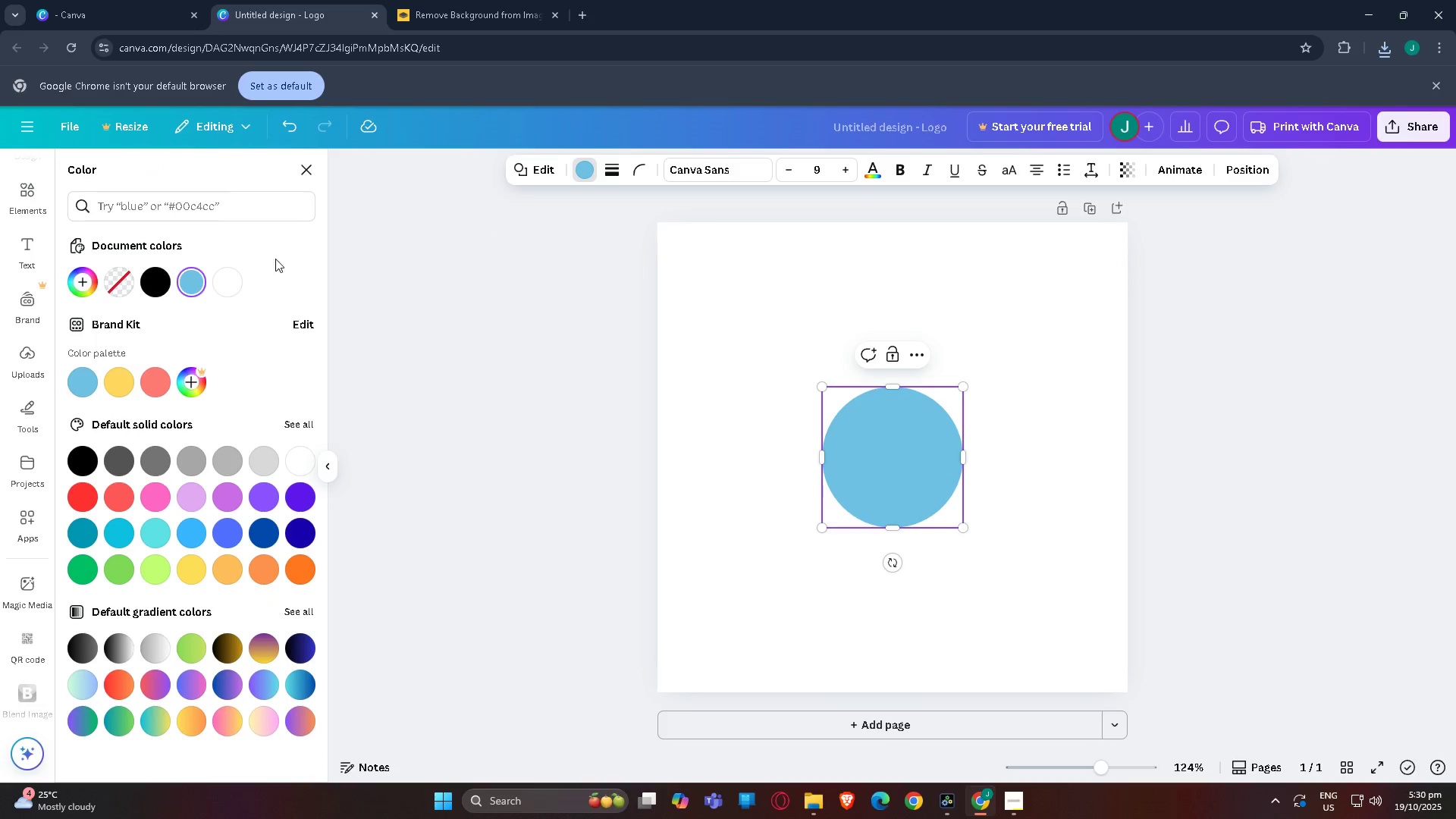 
mouse_move([162, 286])
 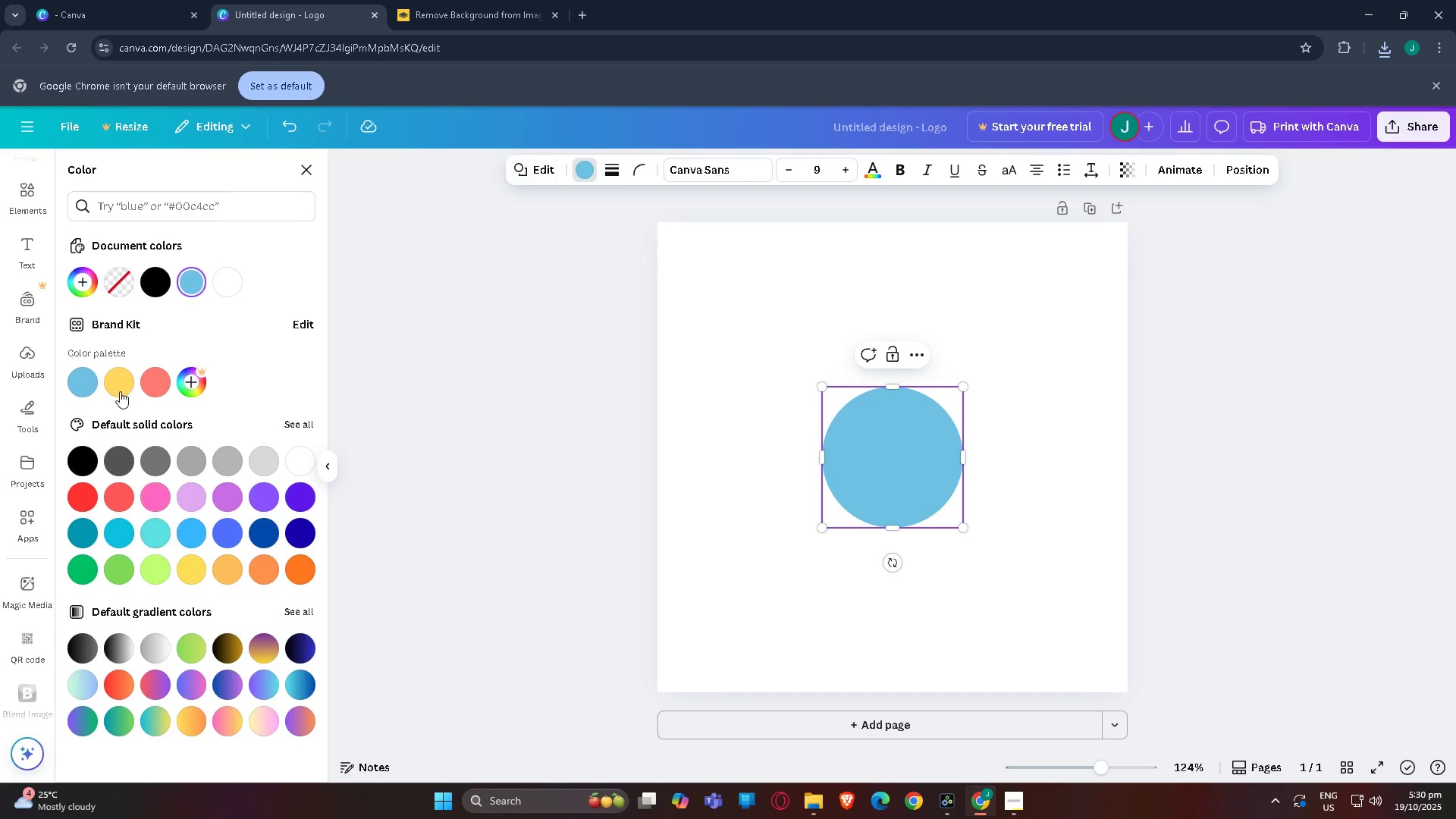 
scroll: coordinate [138, 502], scroll_direction: down, amount: 2.0
 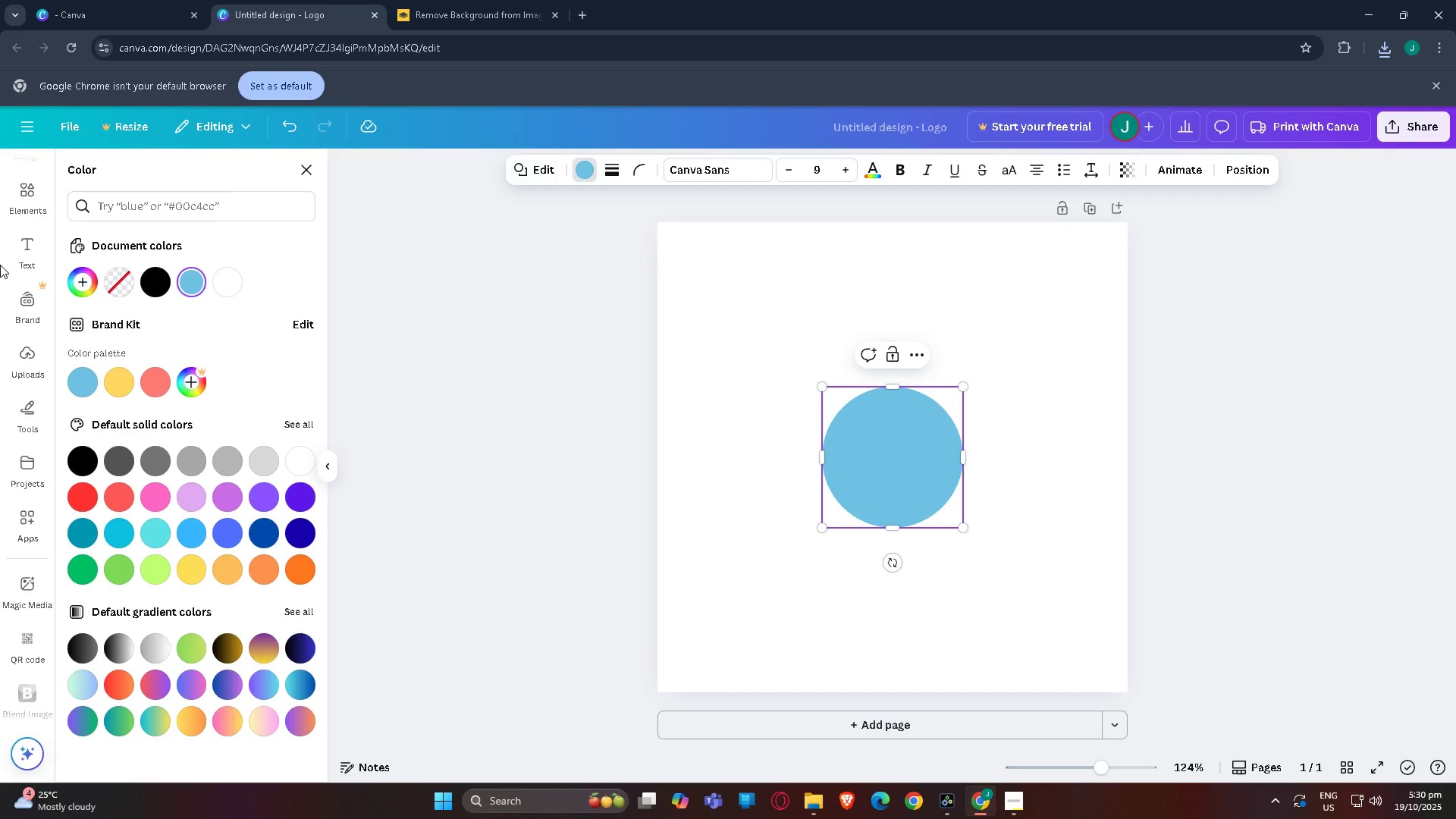 
left_click([19, 356])
 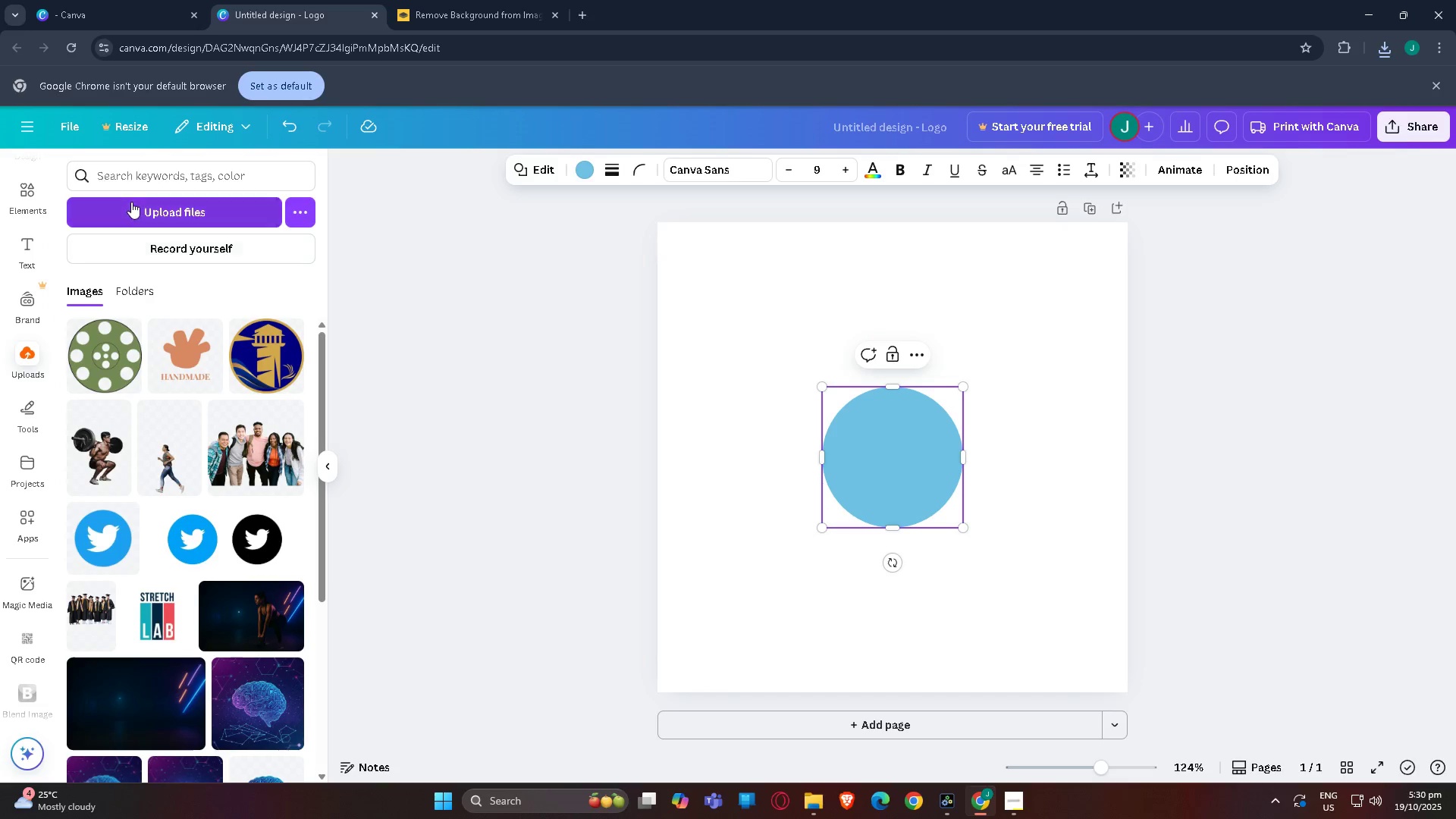 
left_click([132, 202])
 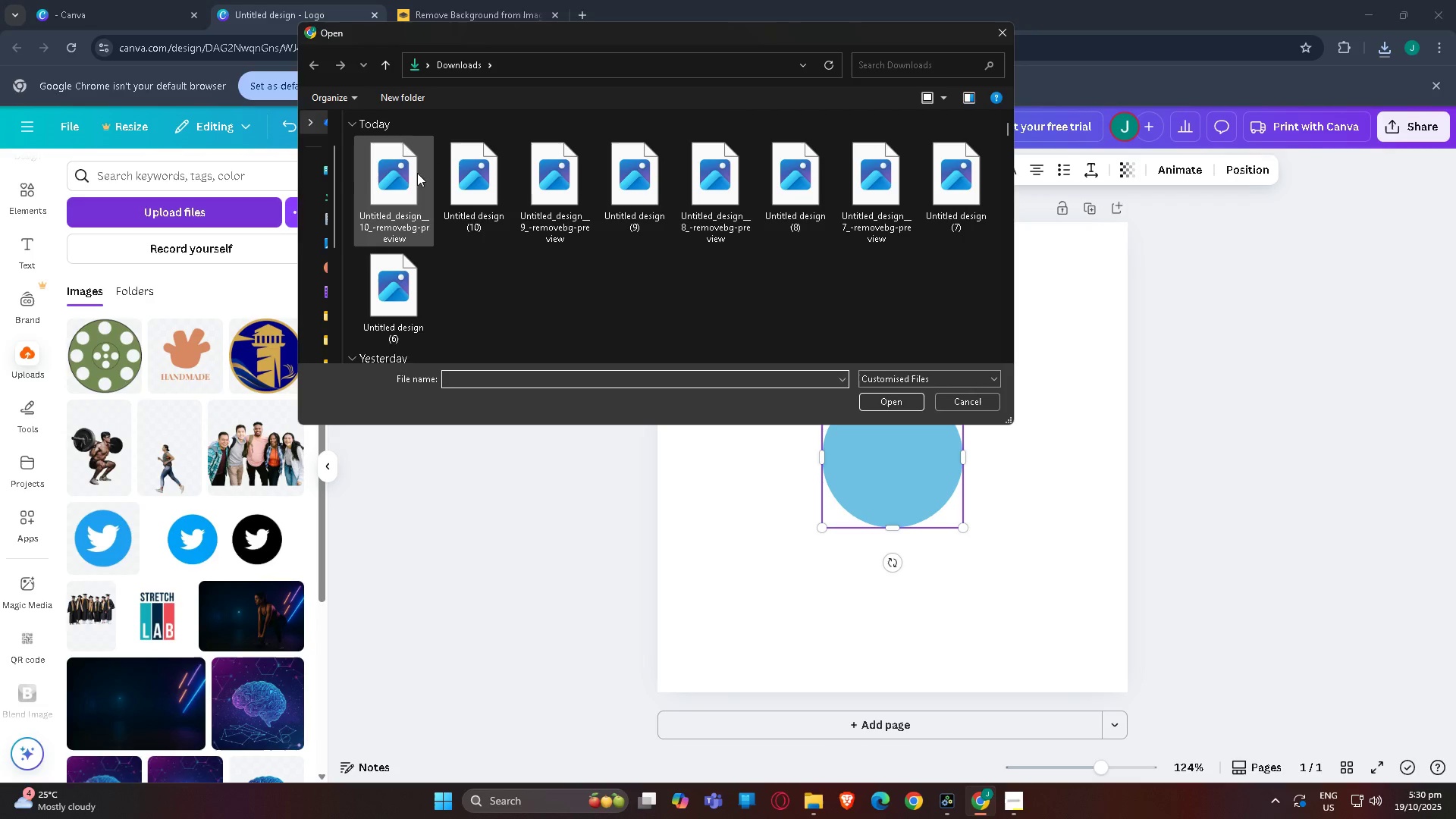 
double_click([413, 173])
 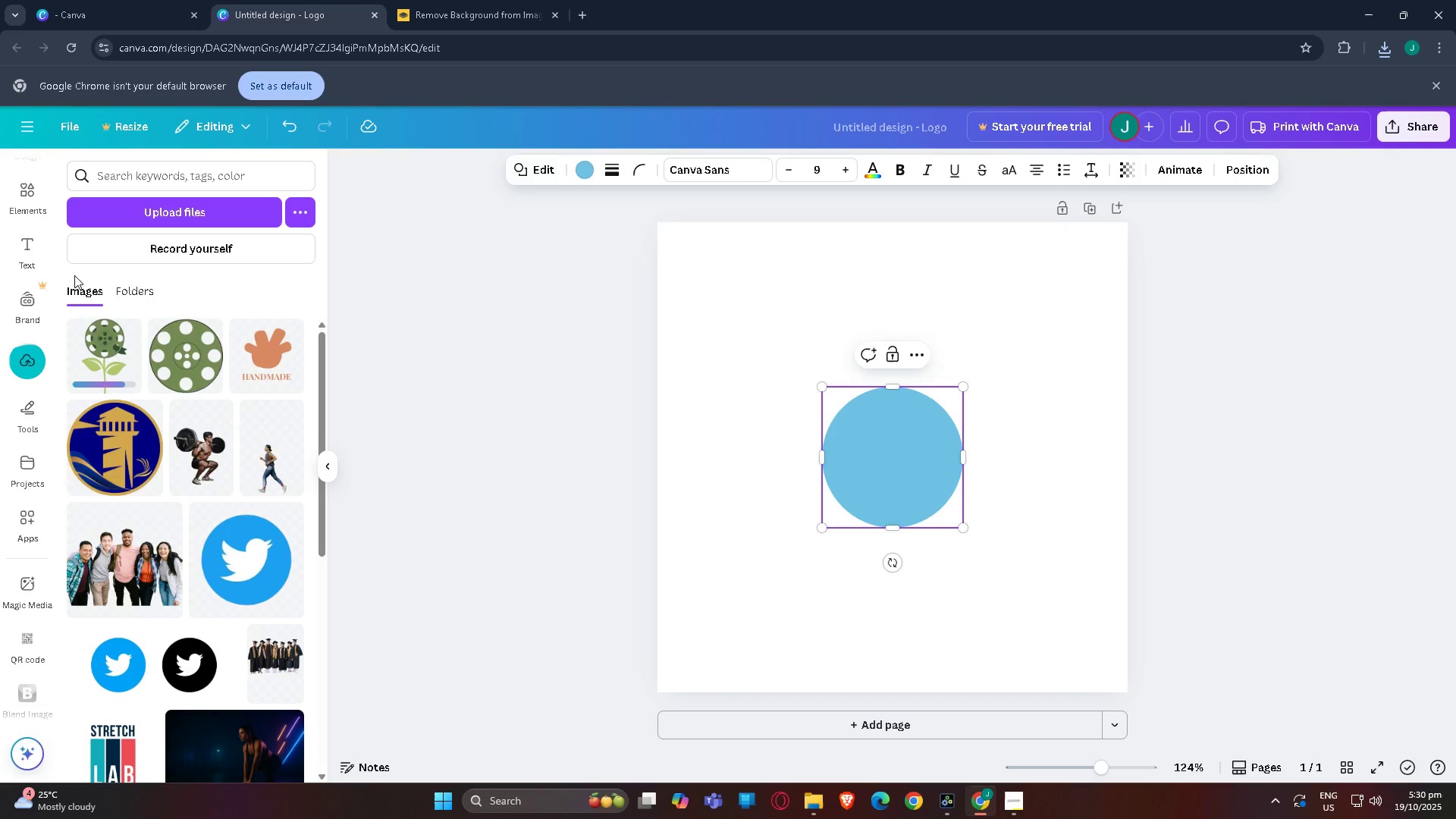 
left_click_drag(start_coordinate=[113, 345], to_coordinate=[698, 366])
 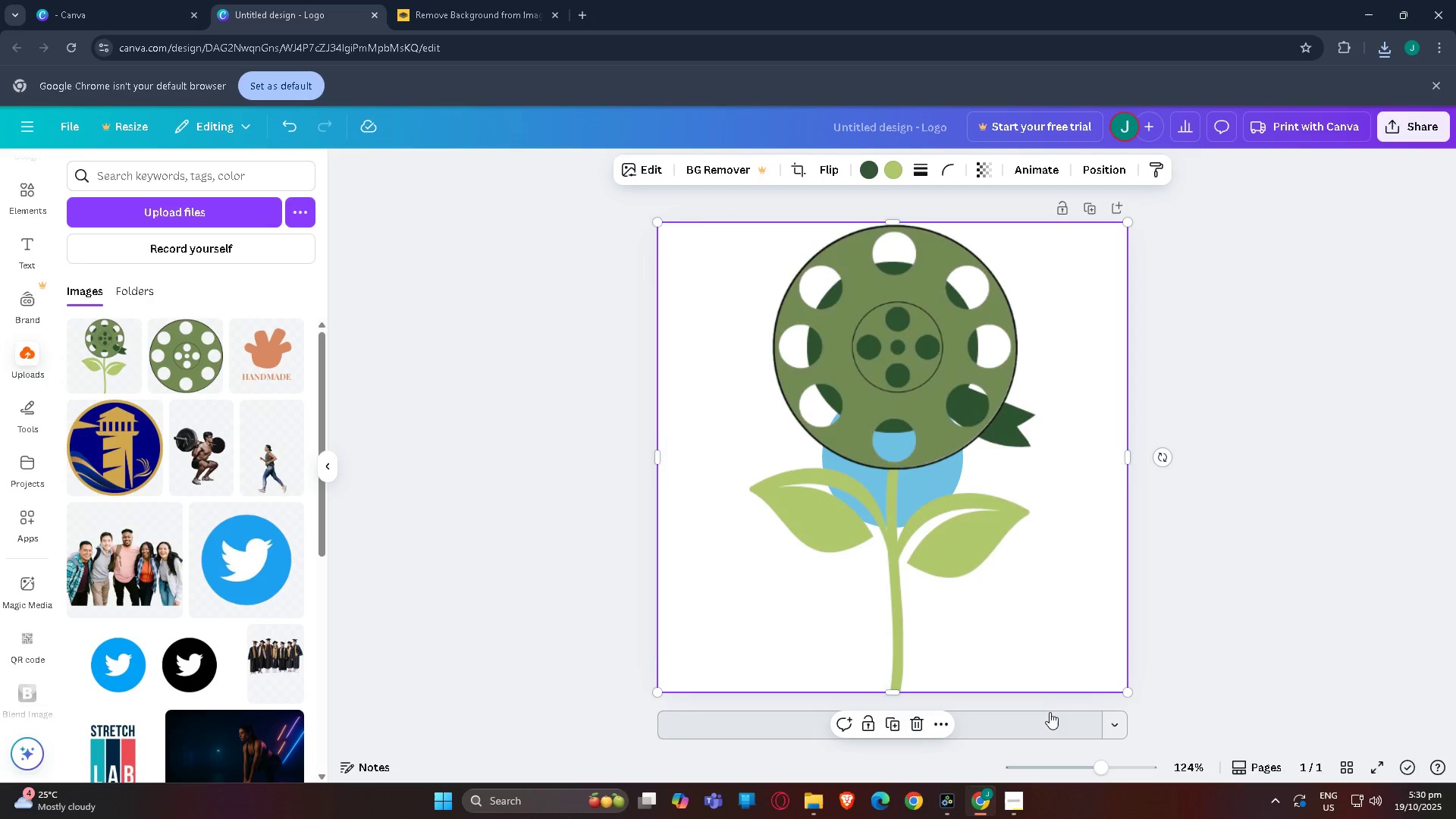 
left_click([1050, 722])
 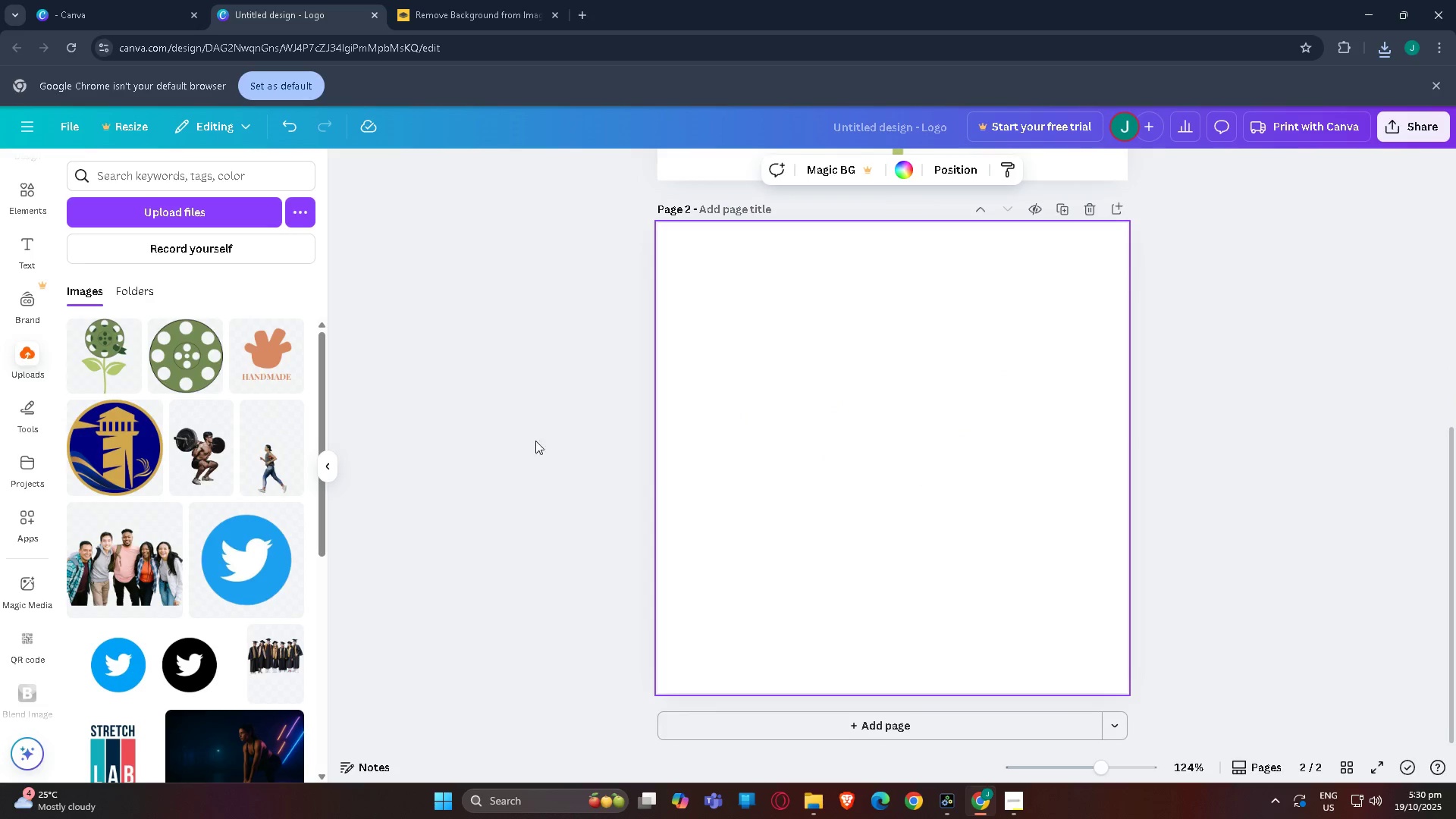 
scroll: coordinate [841, 347], scroll_direction: up, amount: 3.0
 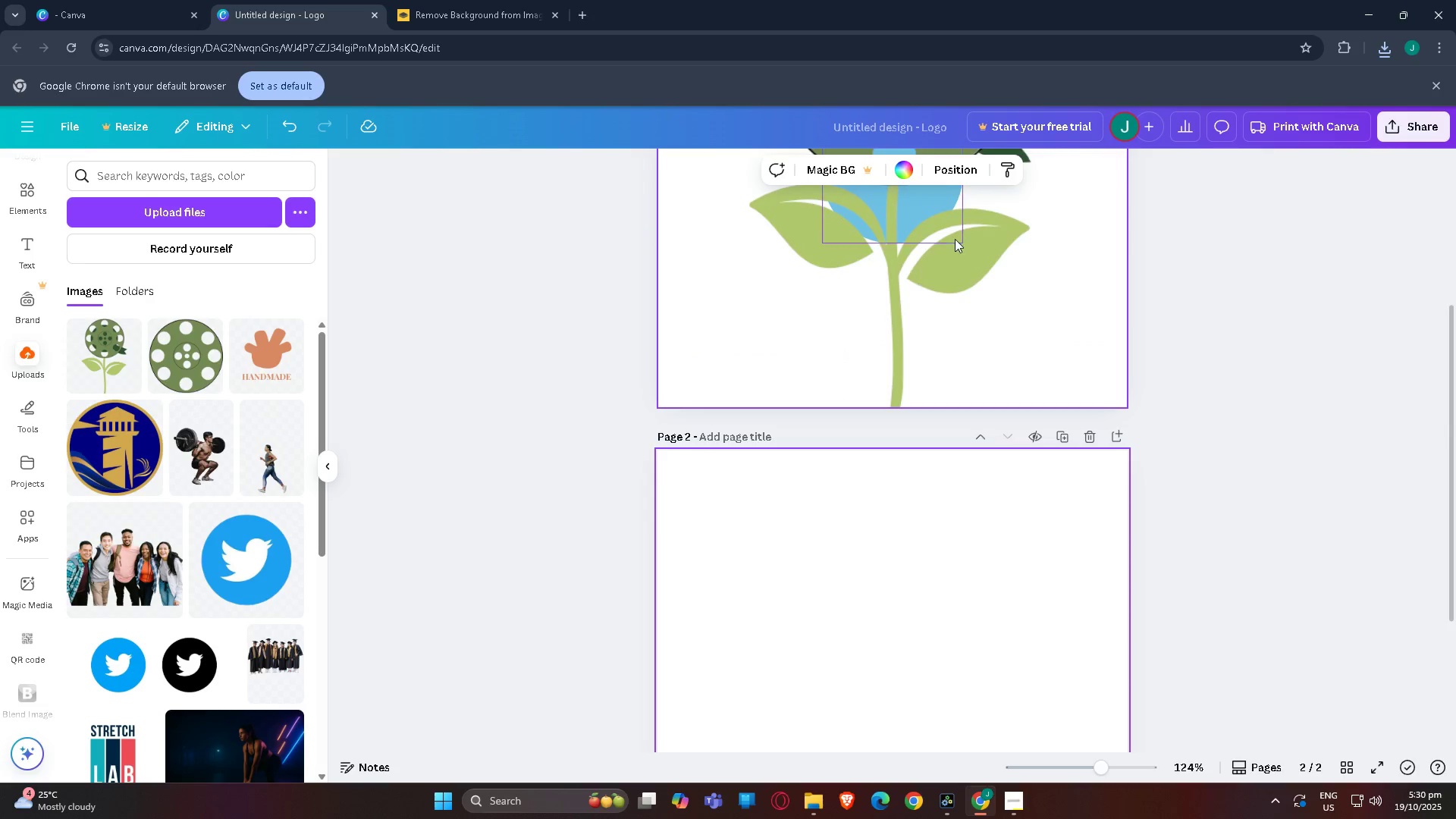 
left_click([955, 239])
 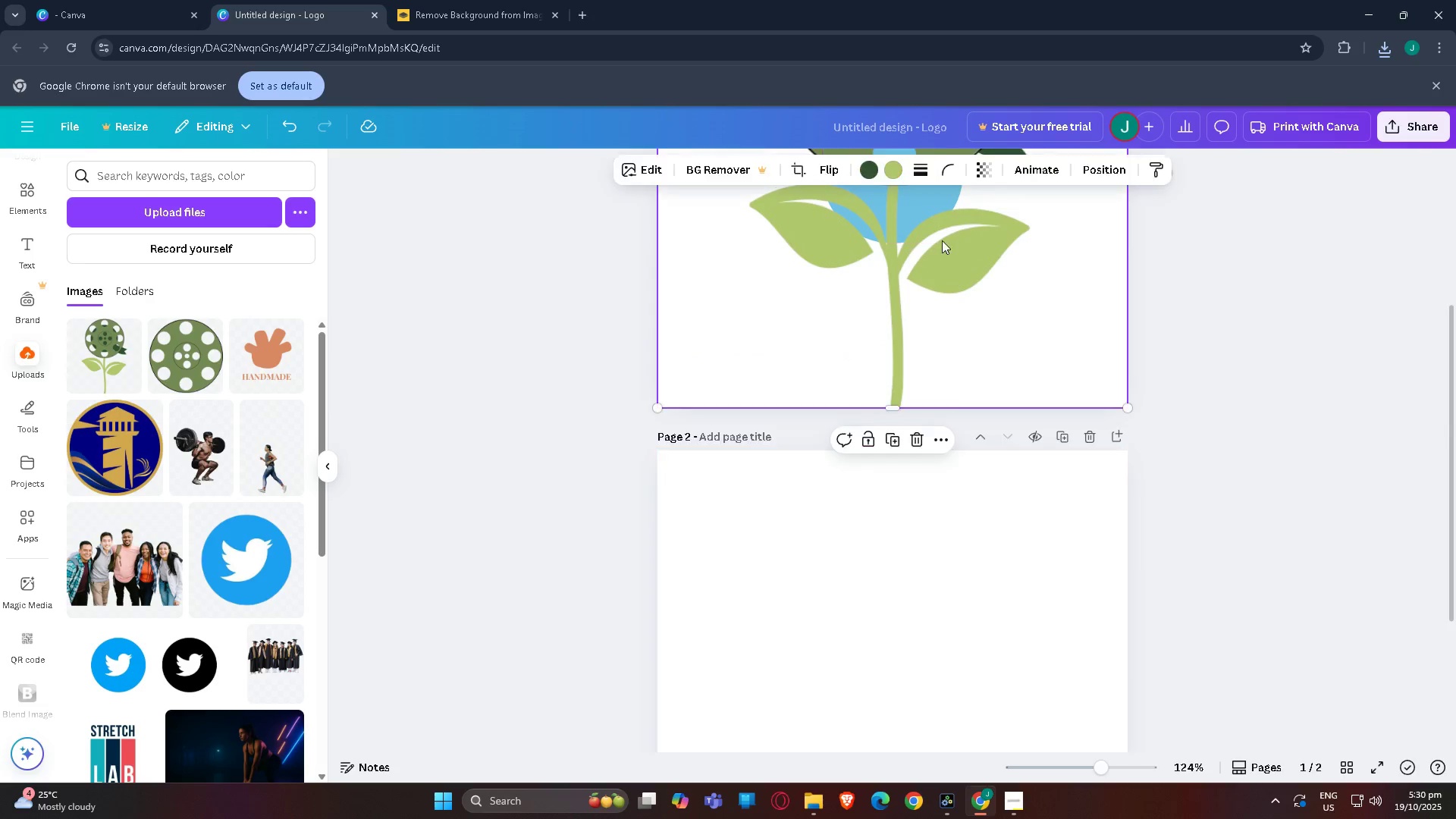 
left_click_drag(start_coordinate=[927, 243], to_coordinate=[697, 250])
 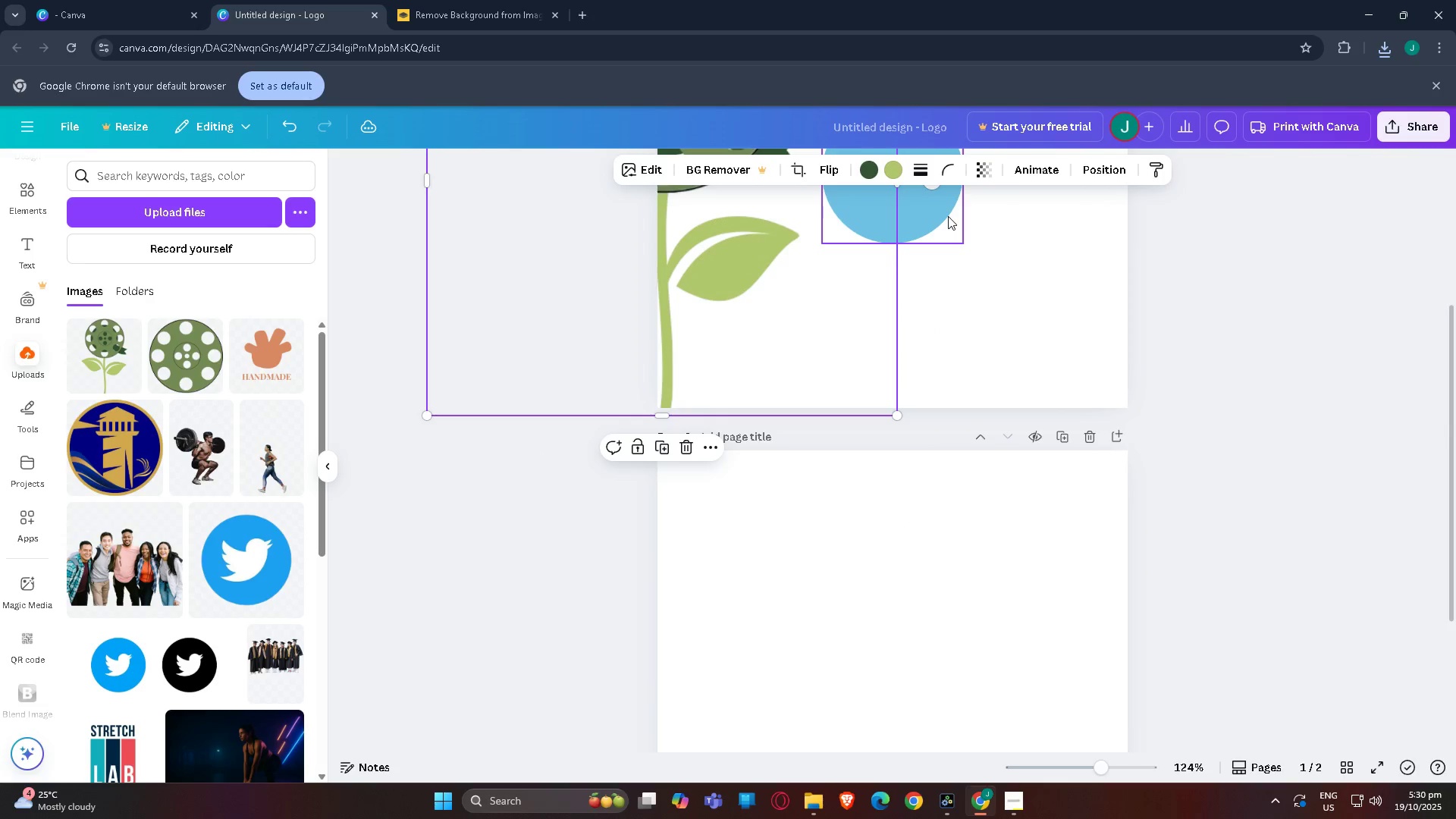 
left_click([948, 216])
 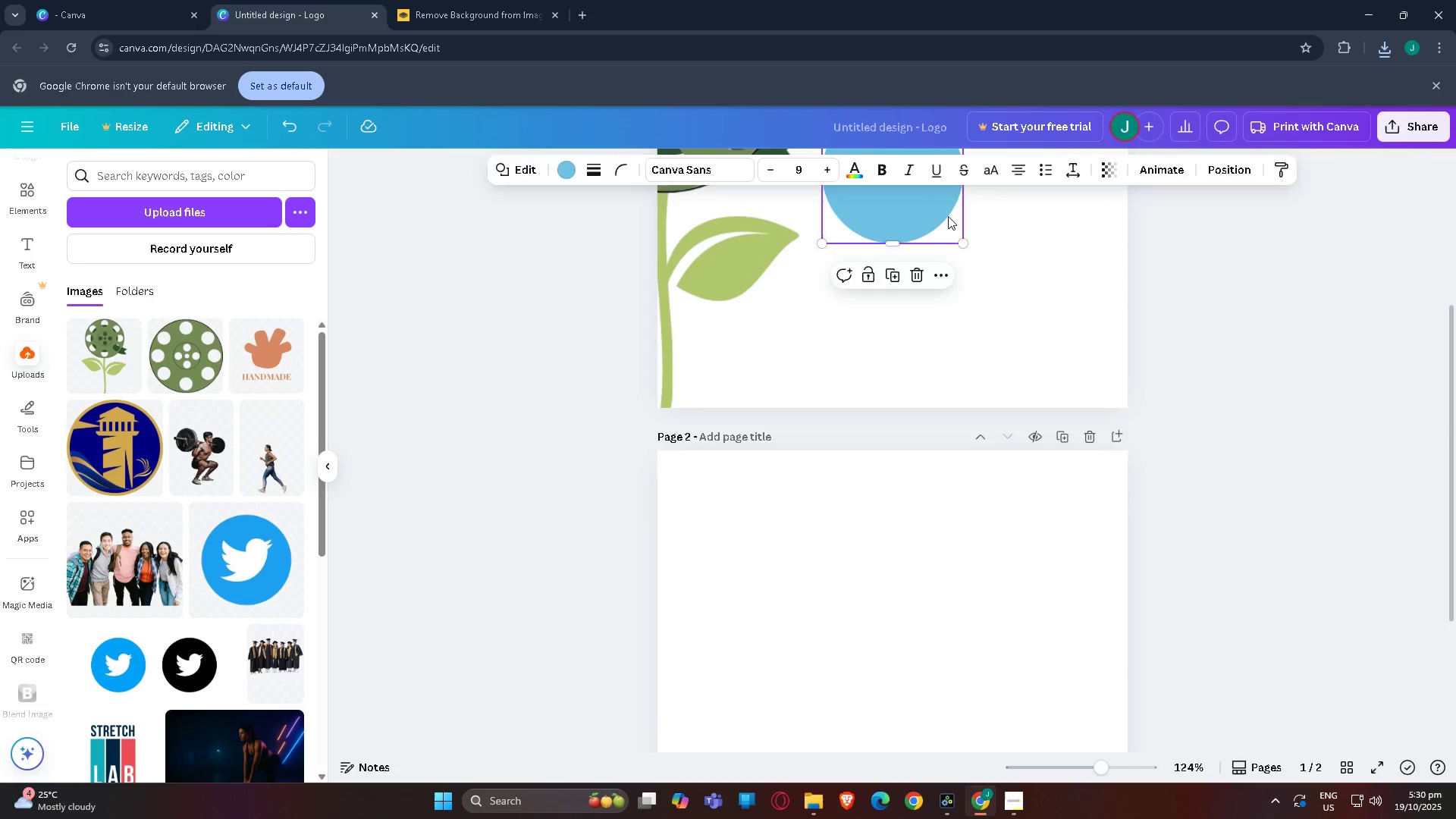 
key(Delete)
 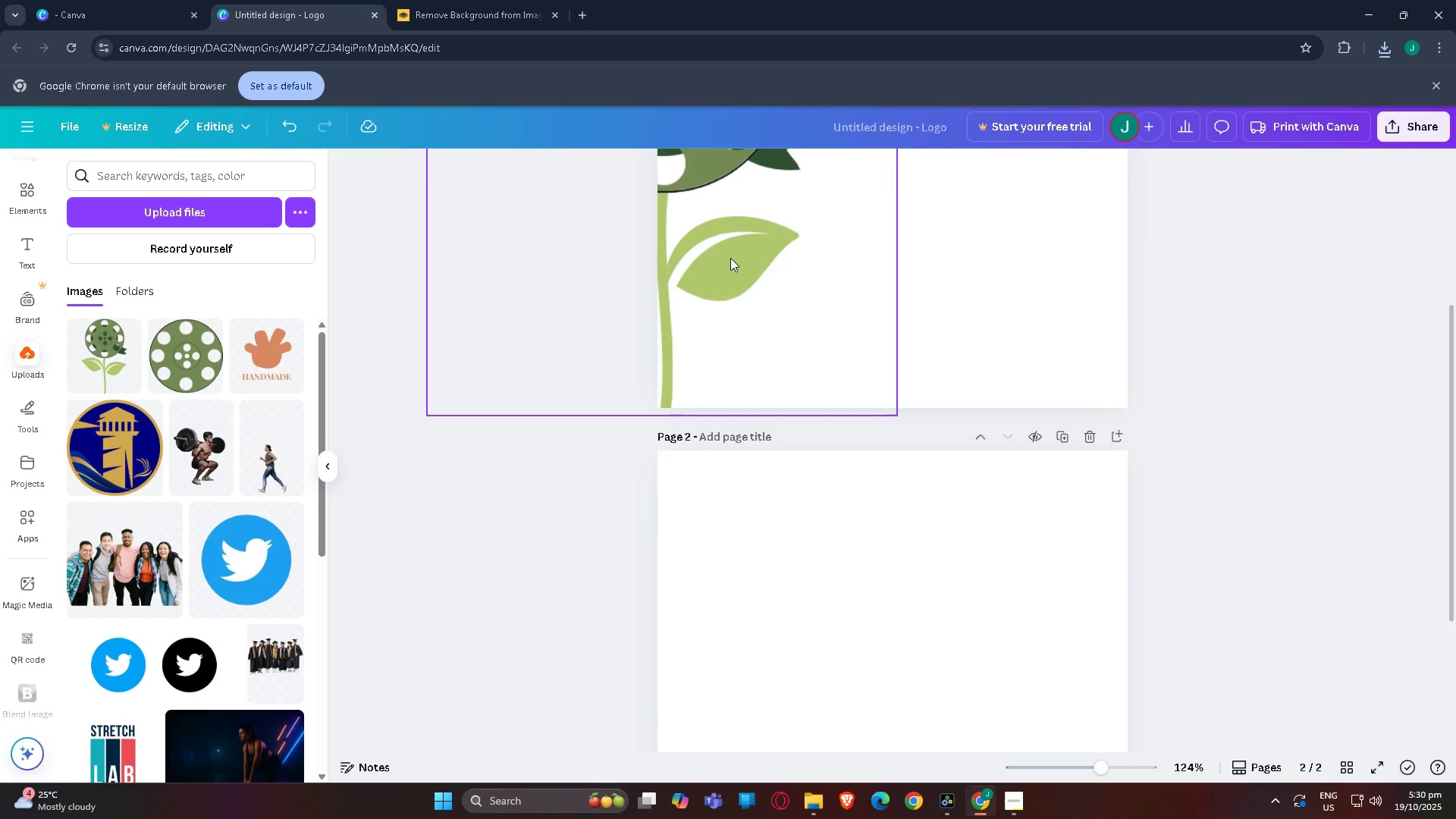 
left_click_drag(start_coordinate=[726, 258], to_coordinate=[967, 261])
 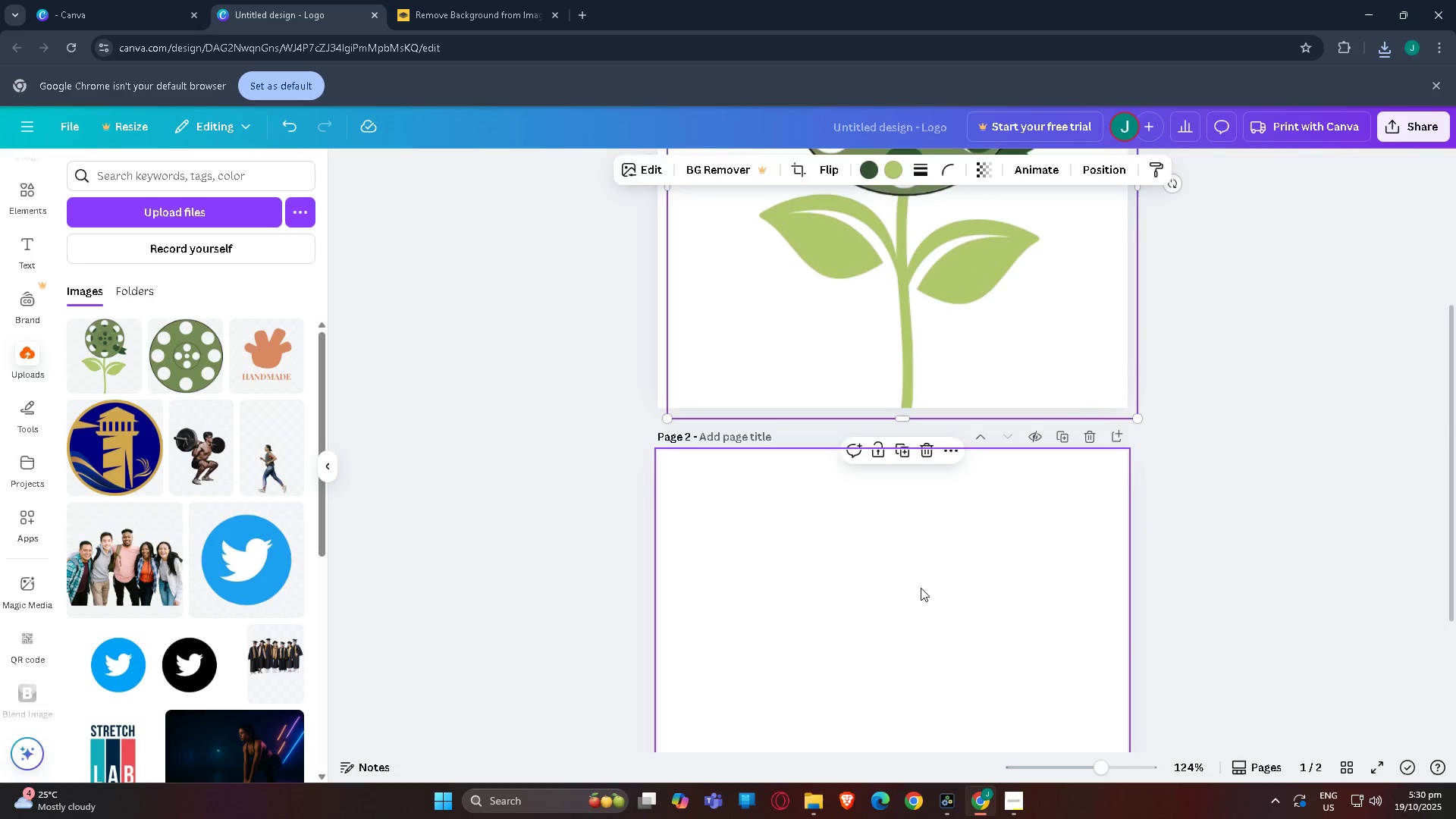 
left_click([921, 588])
 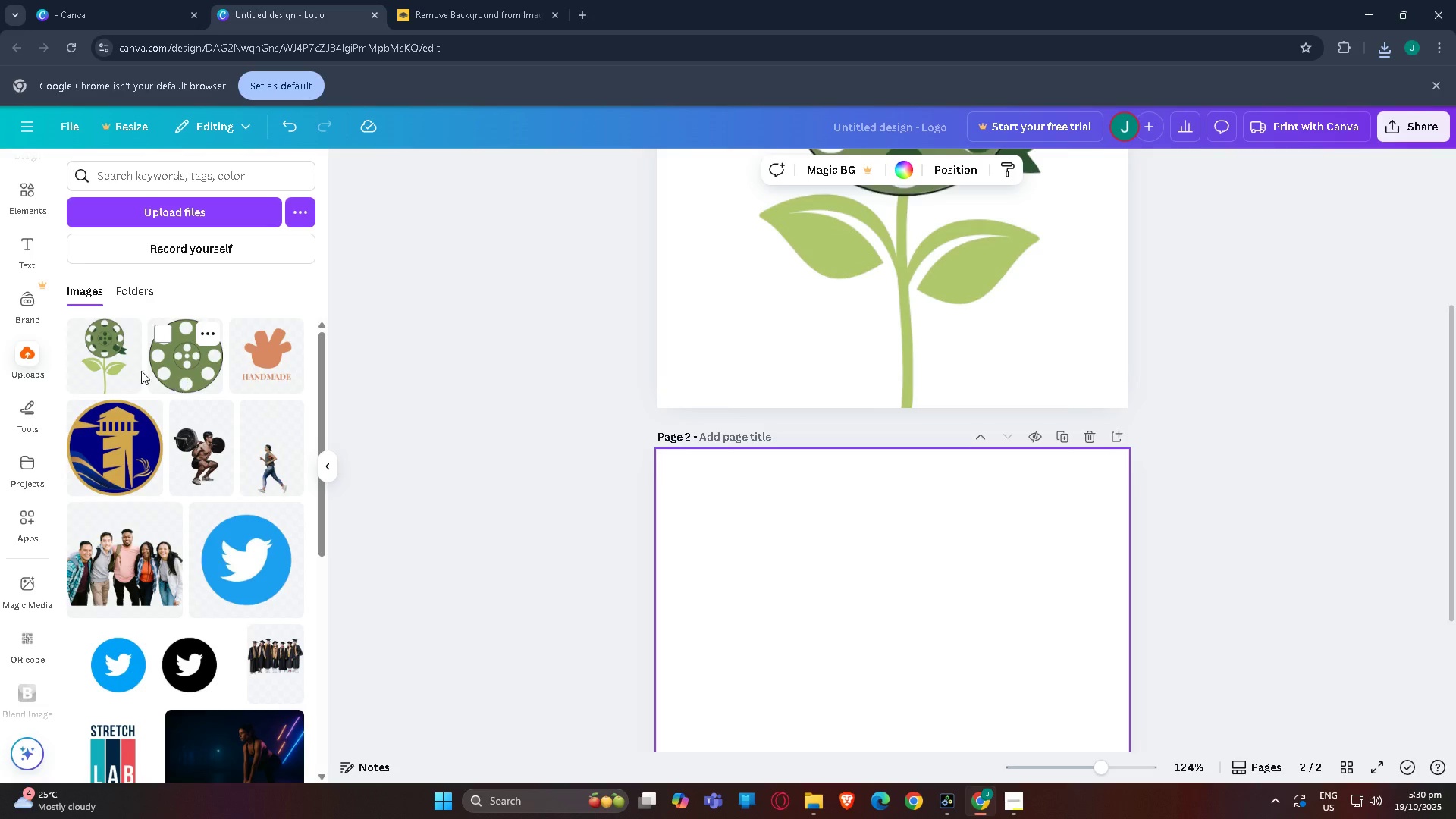 
scroll: coordinate [99, 364], scroll_direction: none, amount: 0.0
 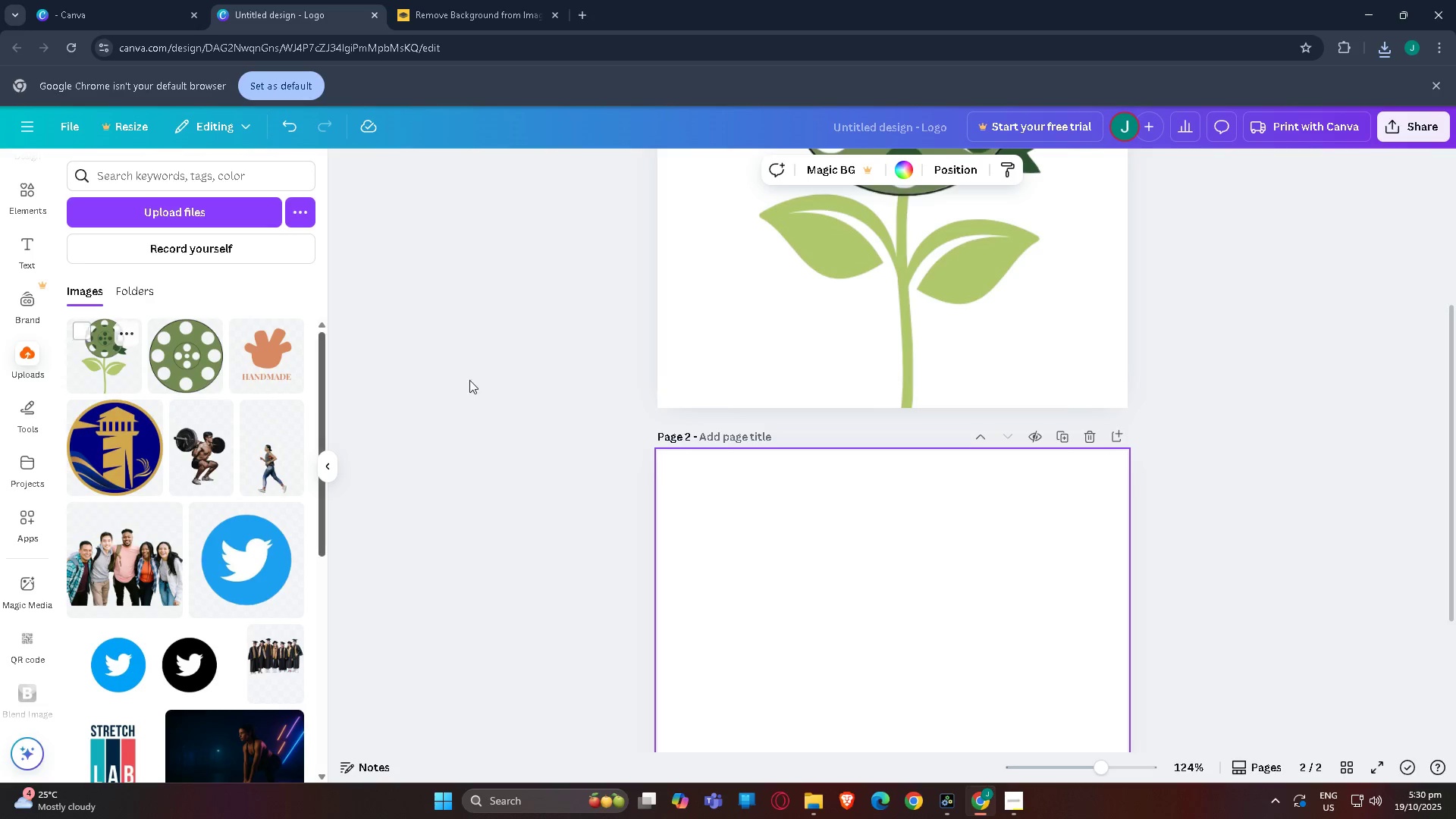 
scroll: coordinate [640, 438], scroll_direction: up, amount: 5.0
 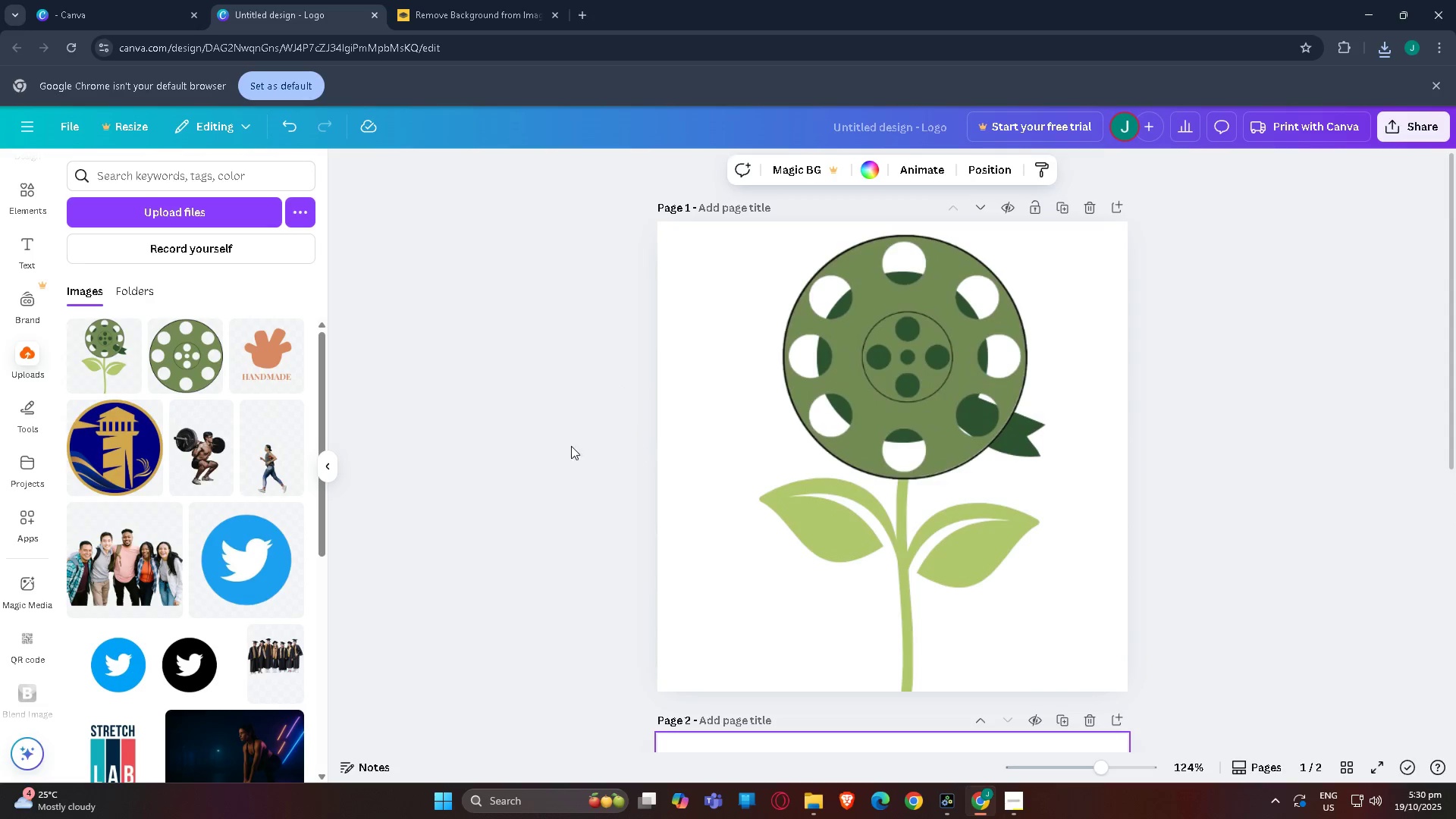 
left_click([567, 445])
 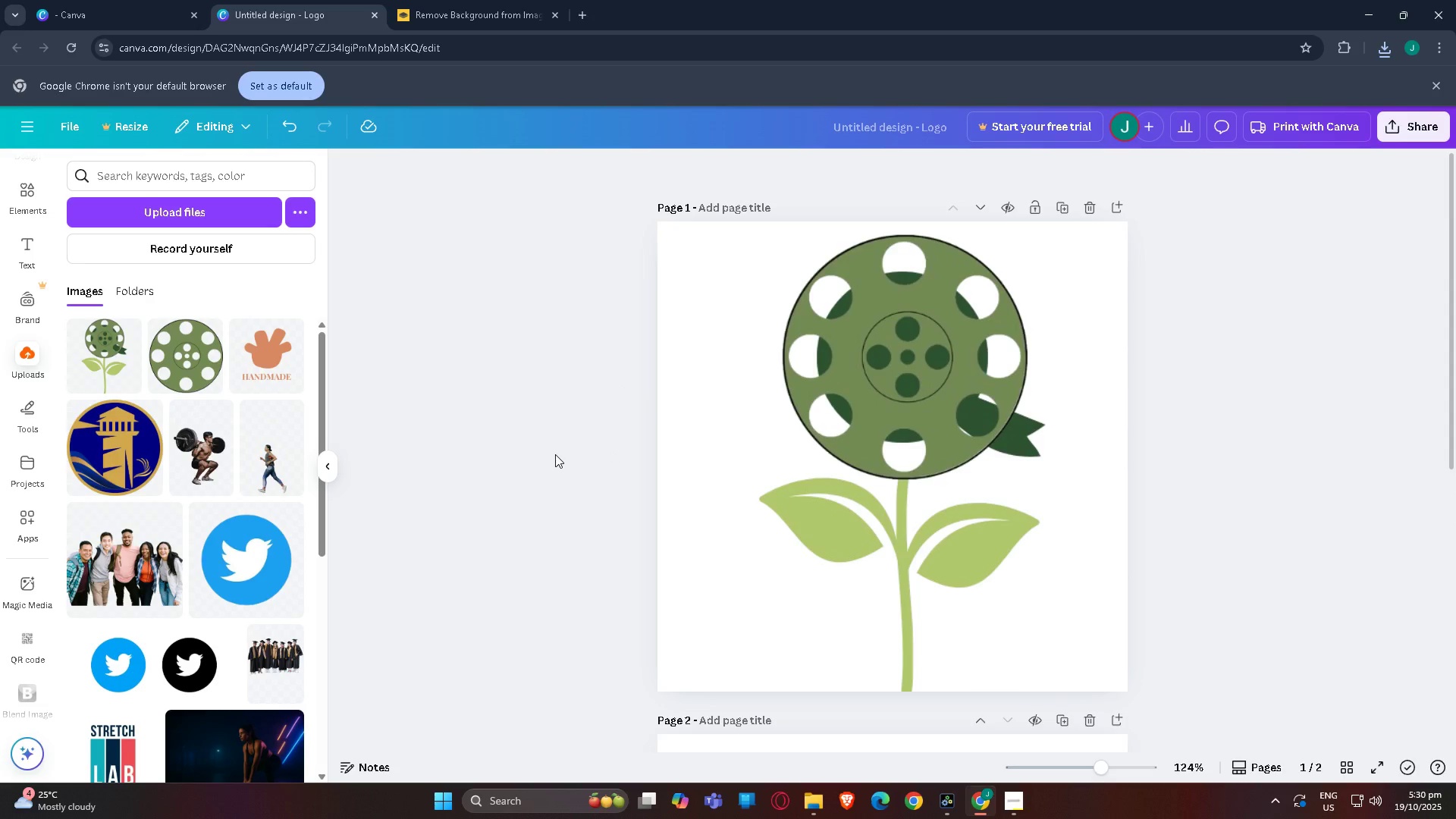 
scroll: coordinate [554, 460], scroll_direction: down, amount: 2.0
 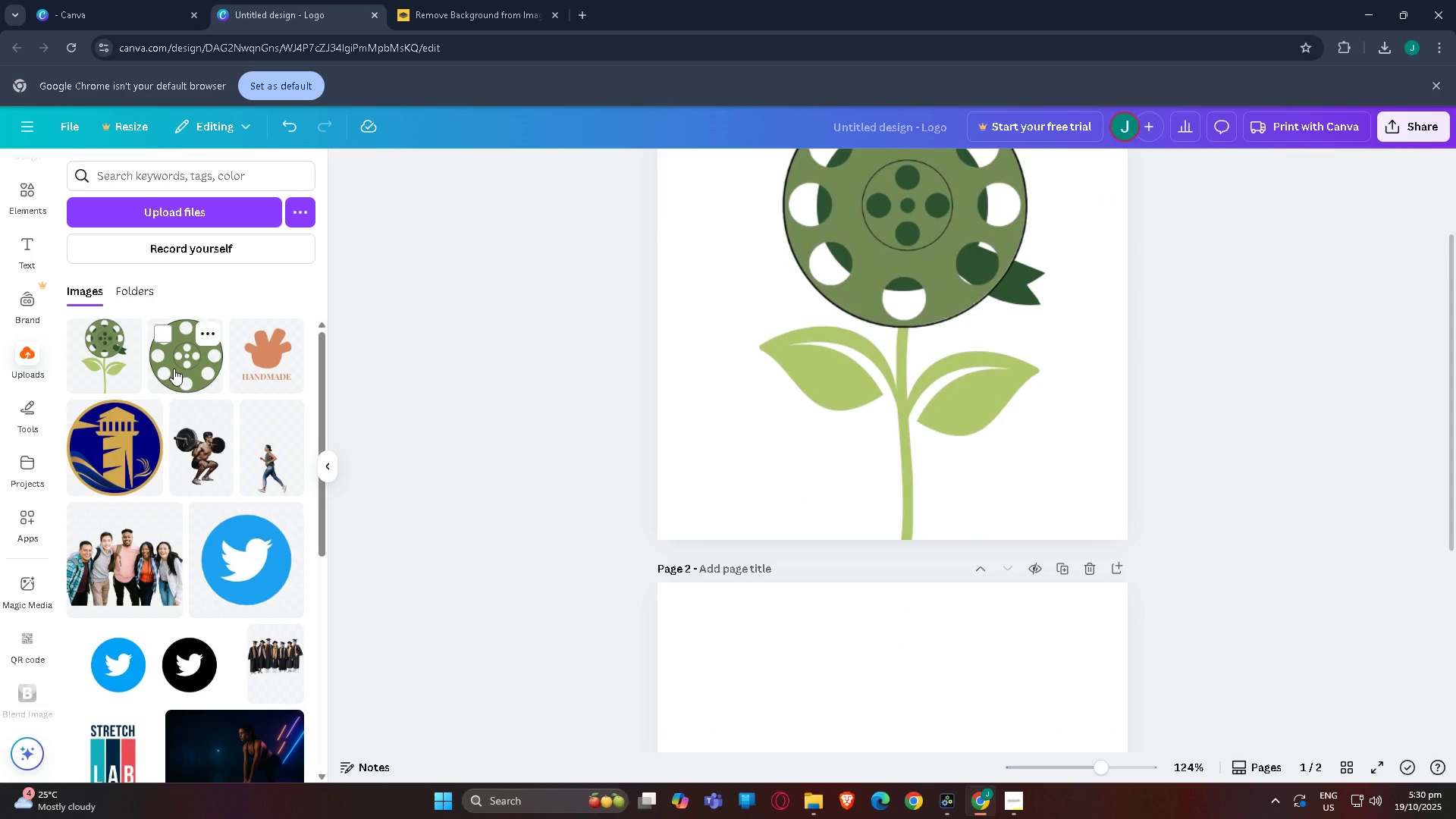 
wait(8.18)
 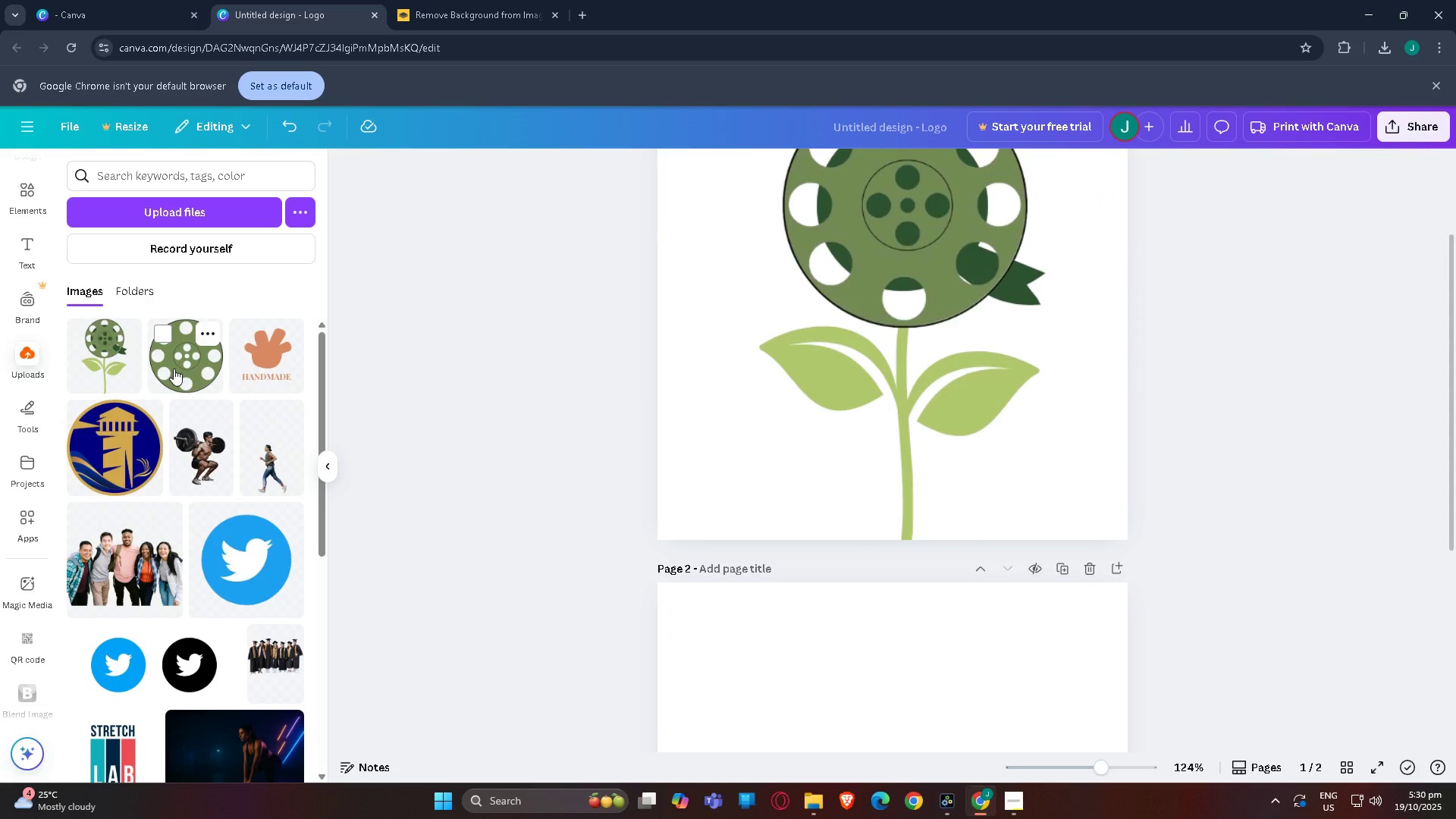 
left_click([33, 209])
 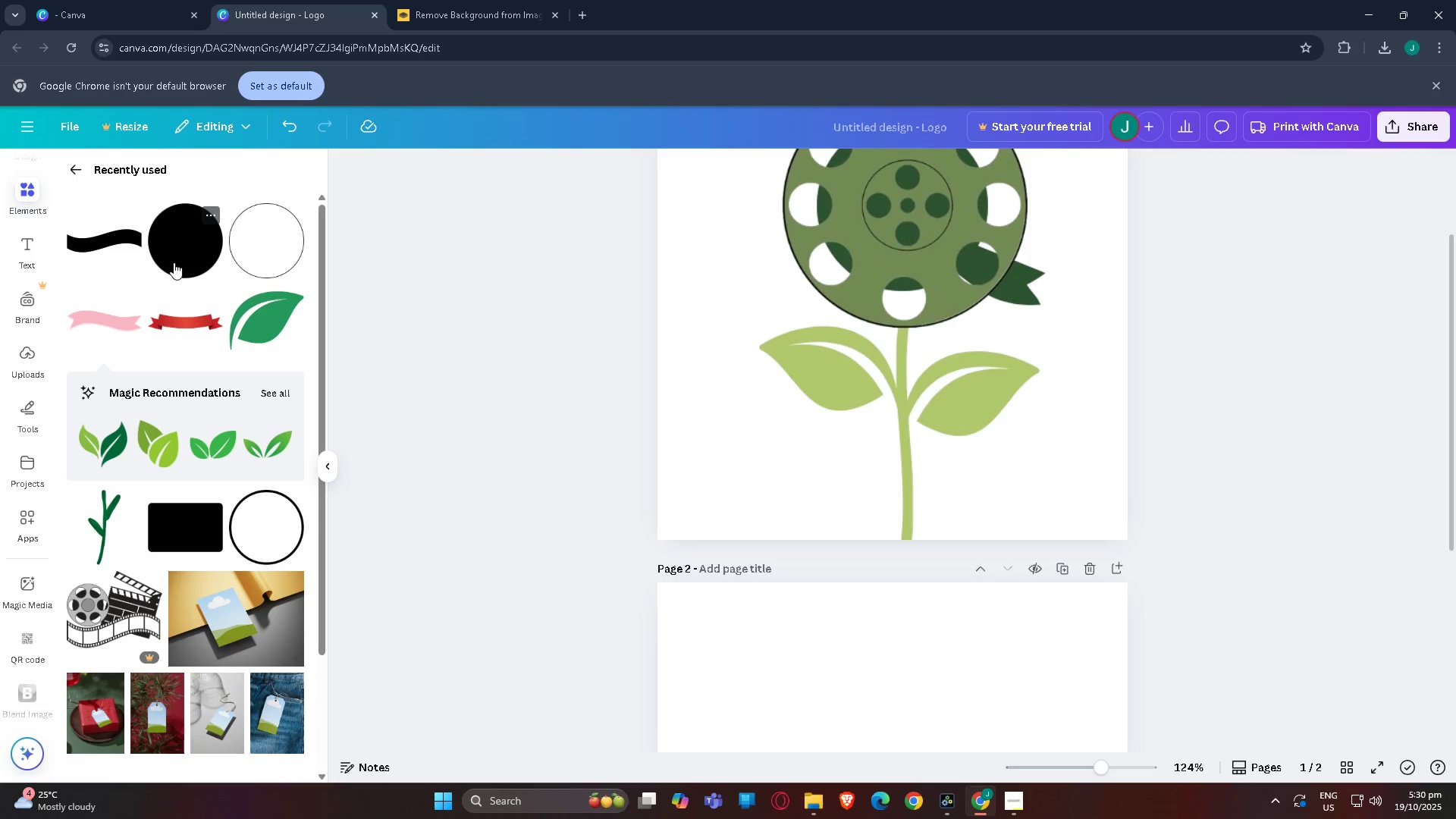 
left_click([174, 262])
 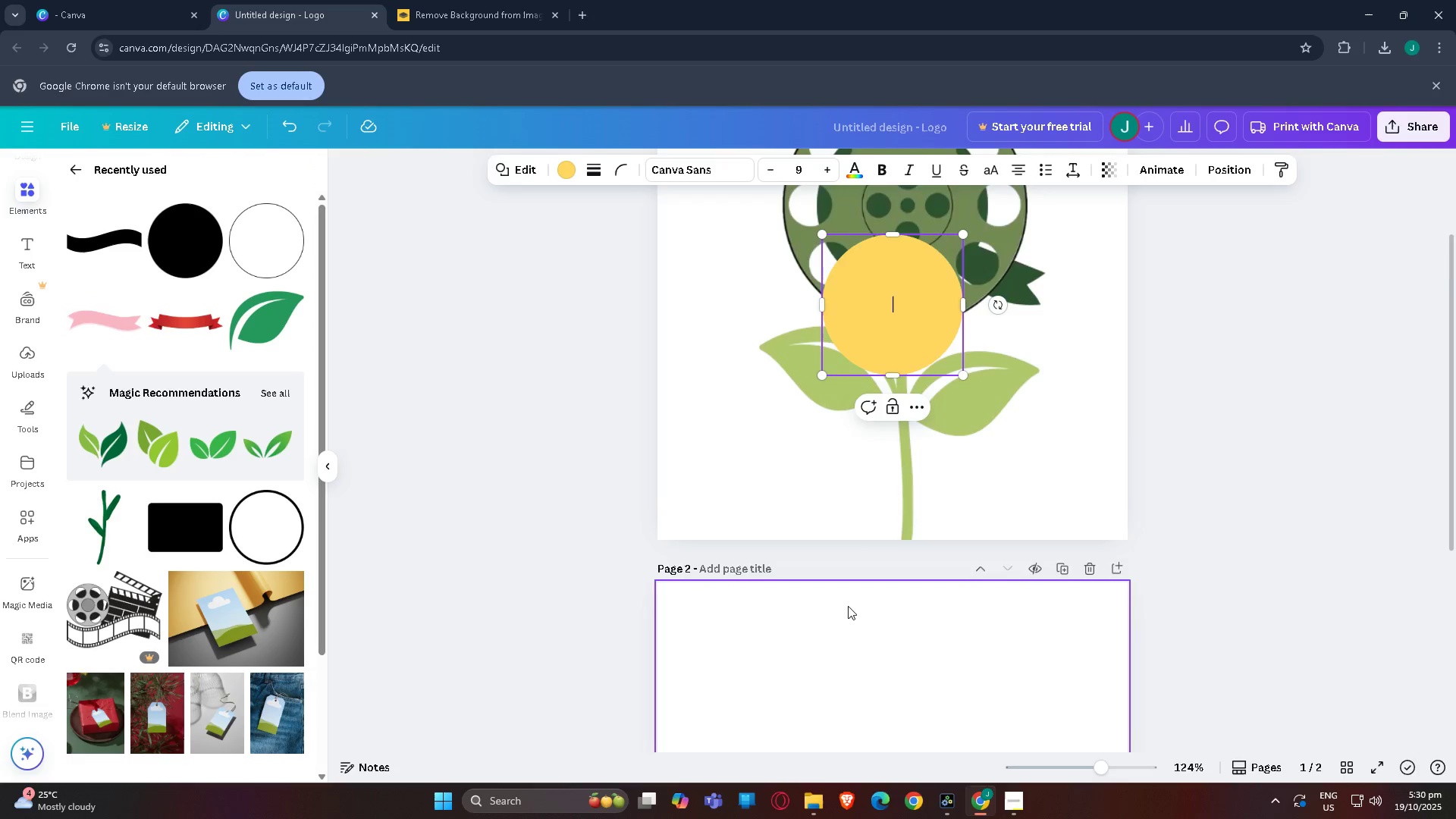 
scroll: coordinate [852, 597], scroll_direction: down, amount: 1.0
 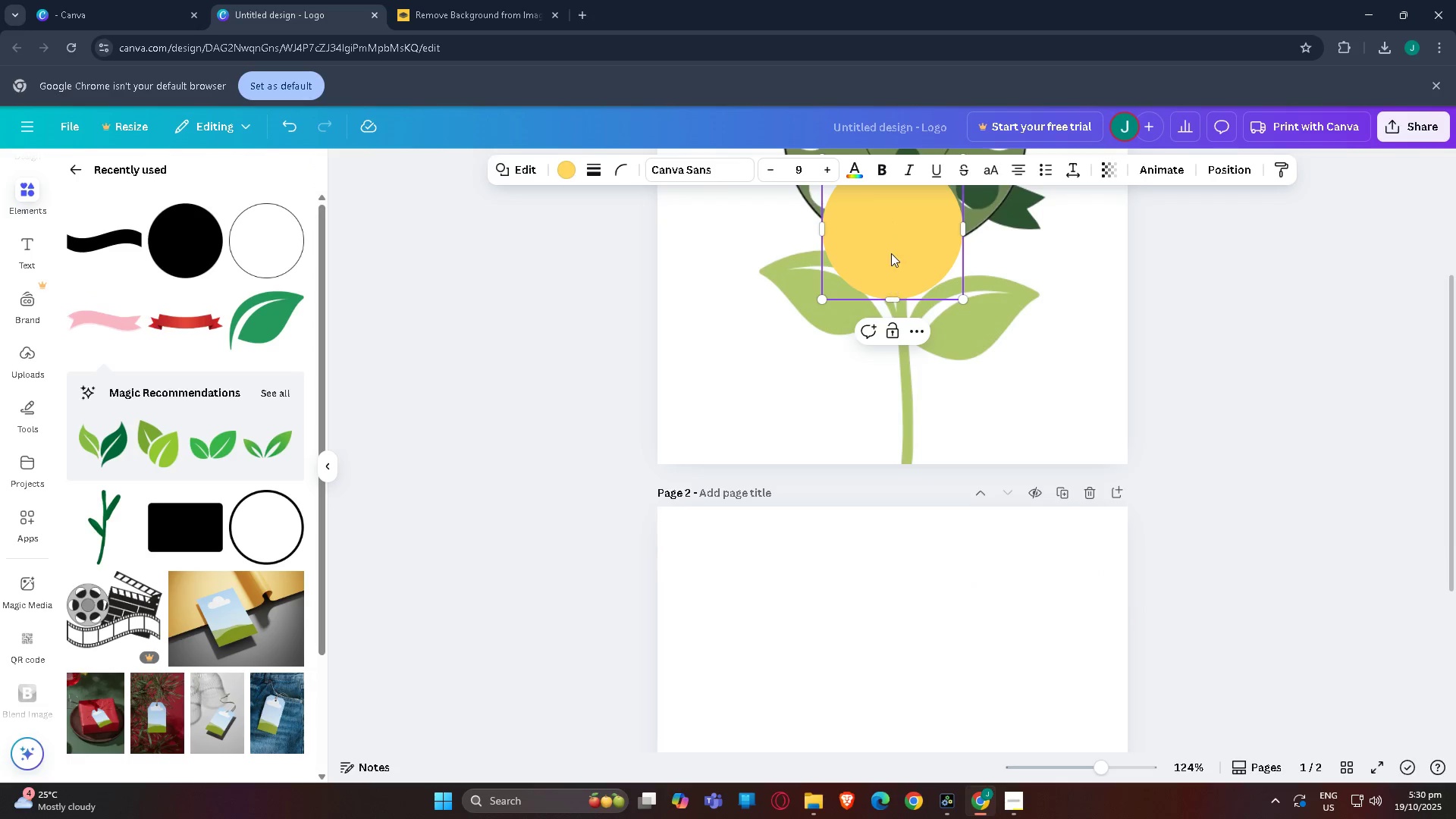 
left_click_drag(start_coordinate=[891, 253], to_coordinate=[822, 644])
 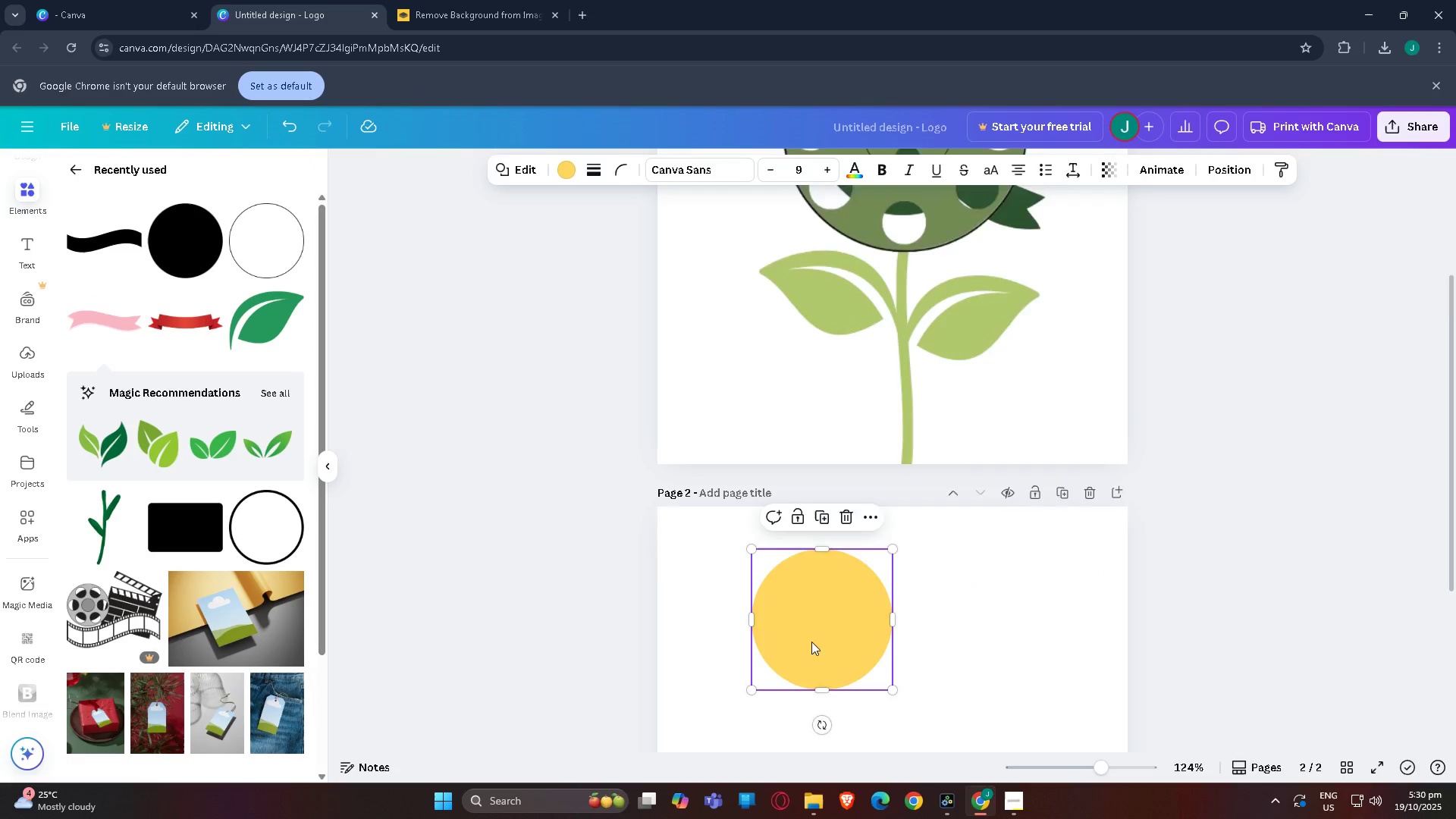 
scroll: coordinate [811, 642], scroll_direction: down, amount: 2.0
 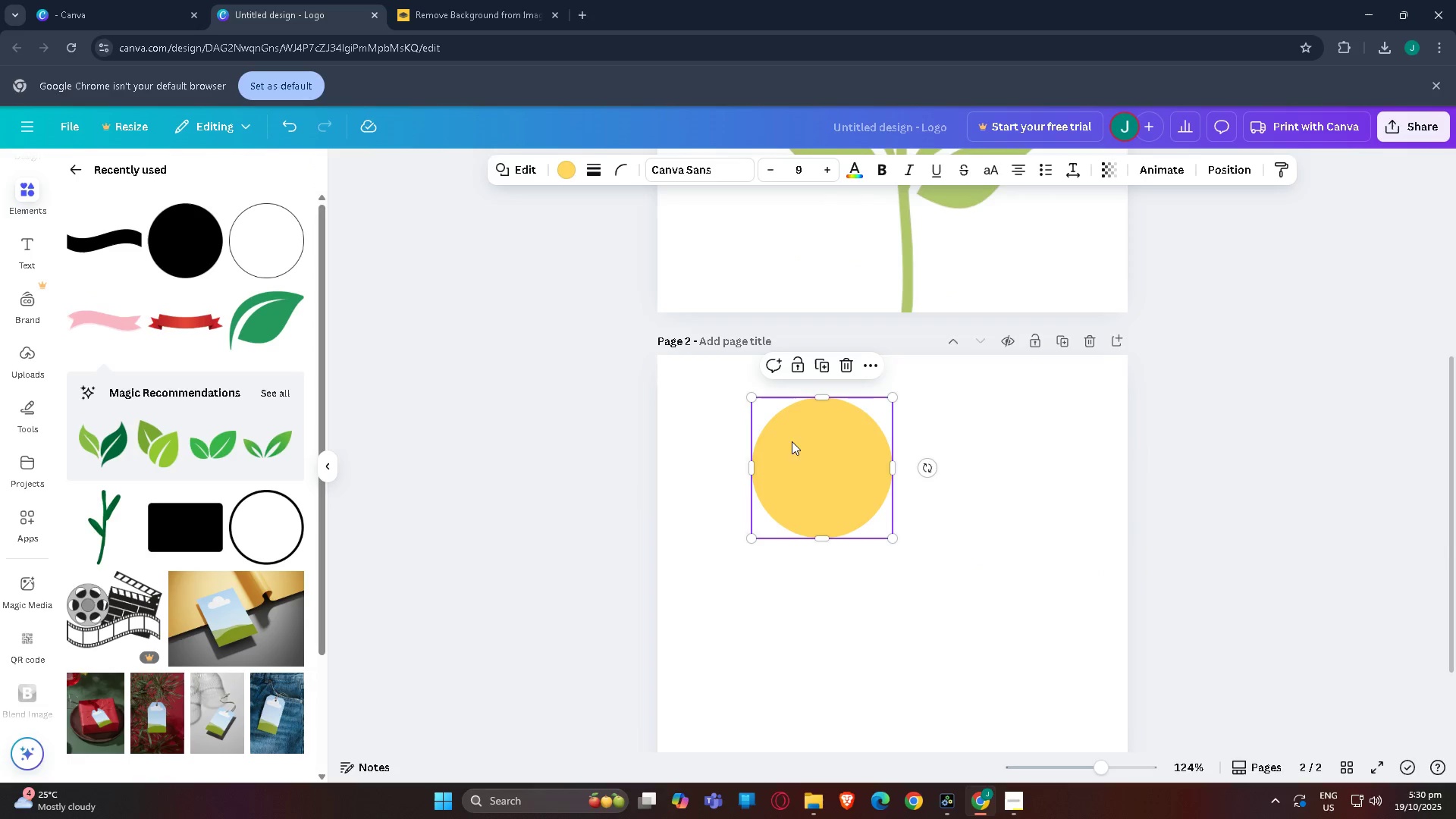 
left_click_drag(start_coordinate=[750, 399], to_coordinate=[774, 439])
 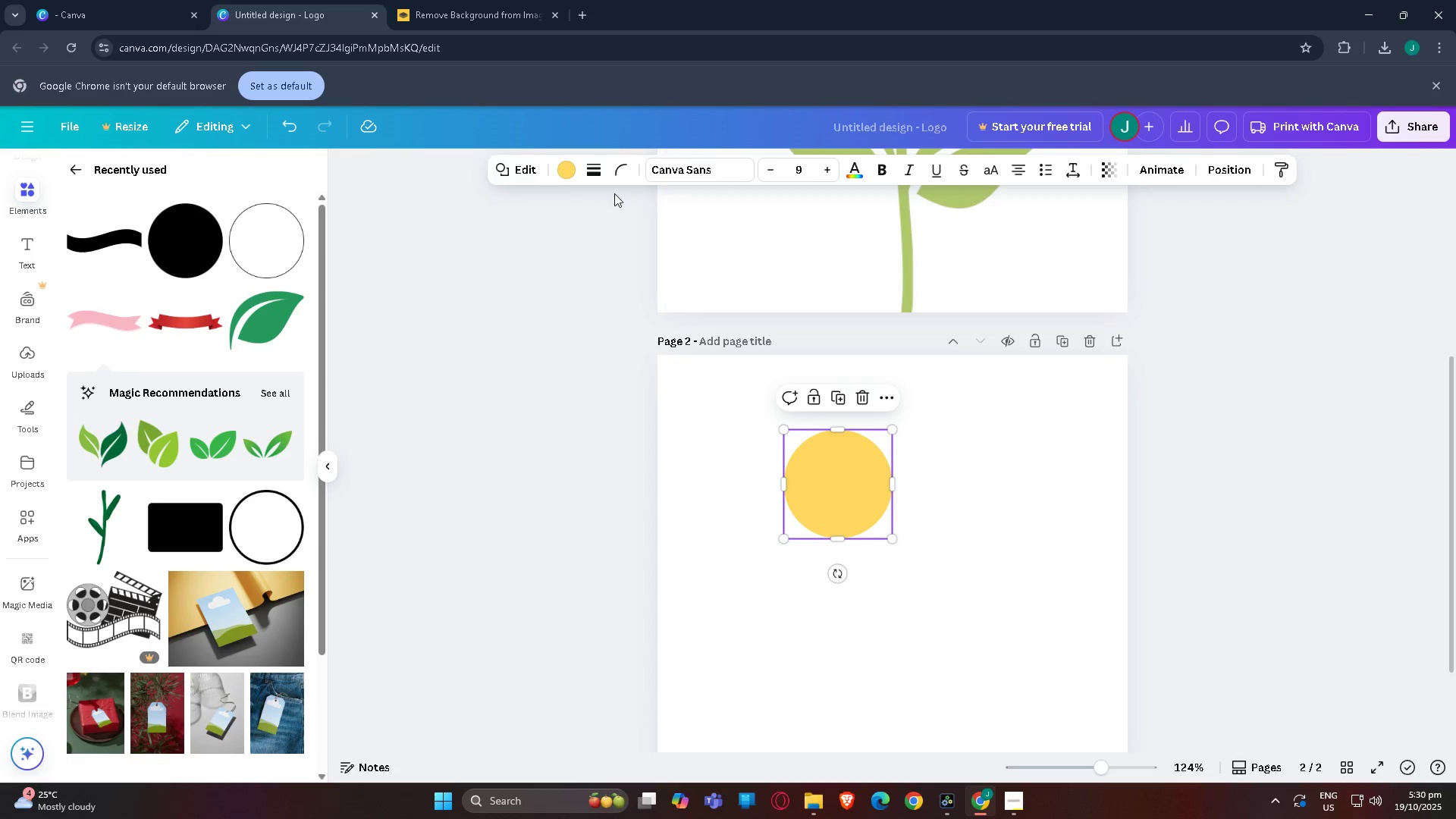 
left_click([556, 170])
 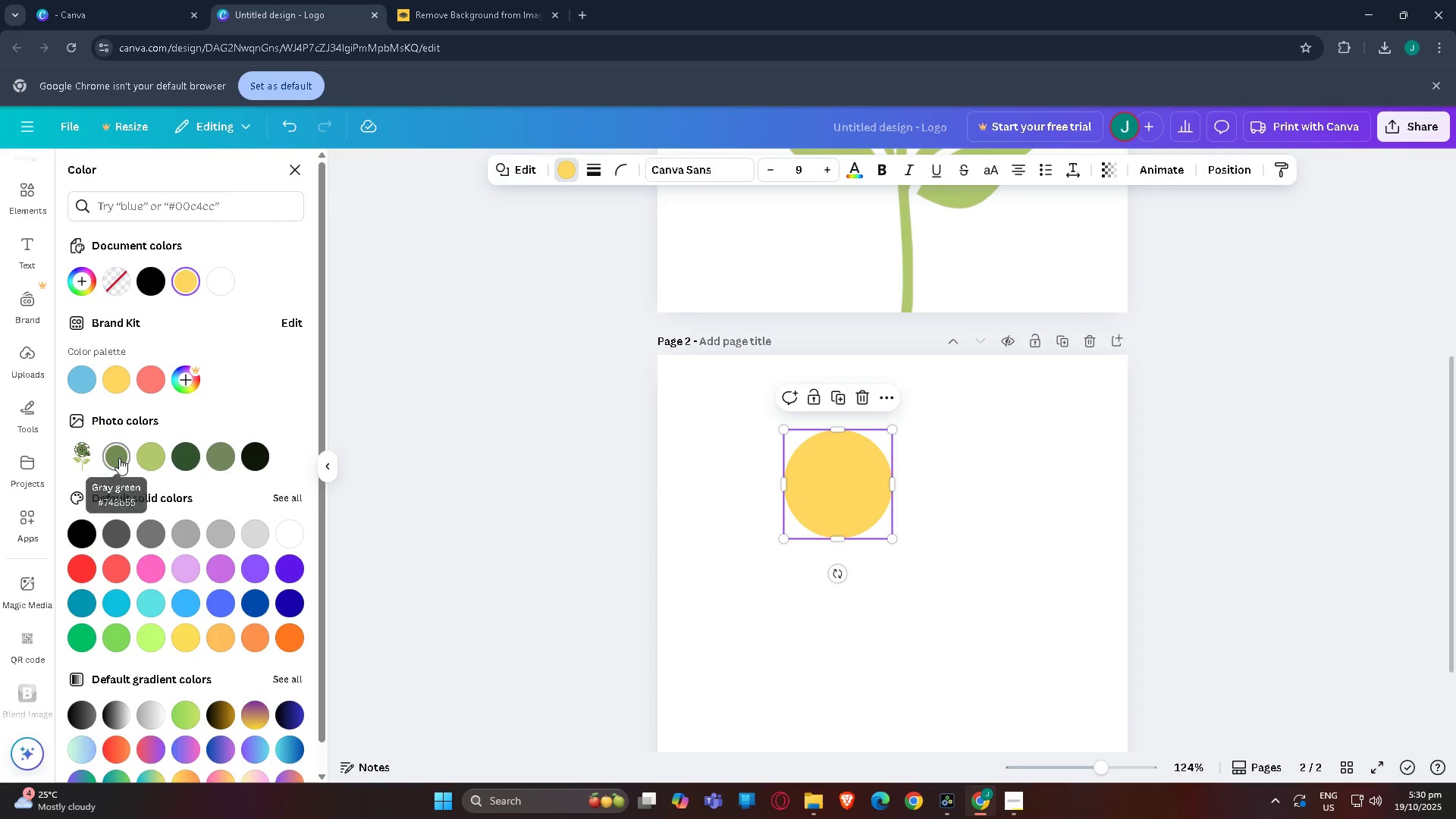 
double_click([186, 458])
 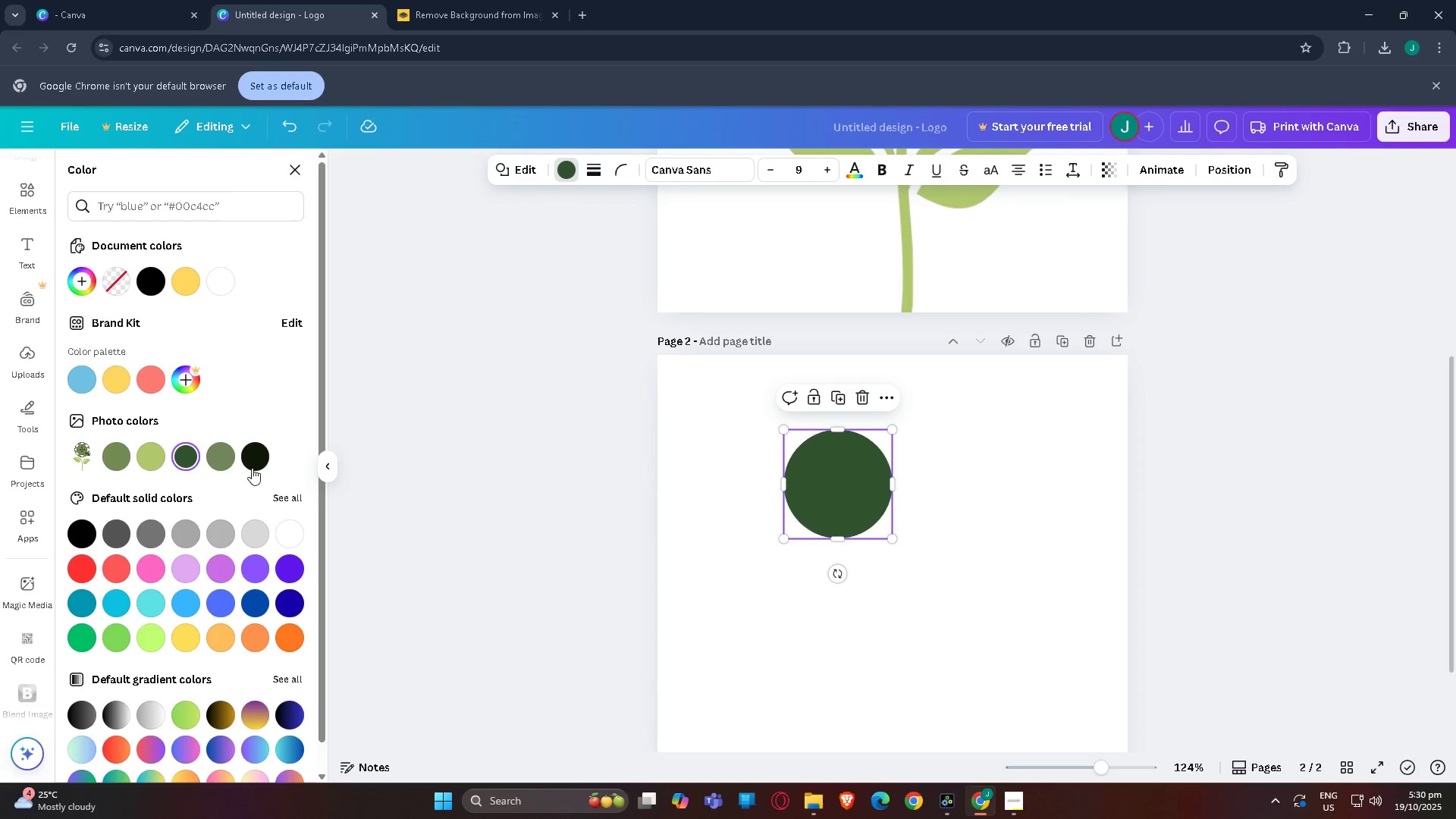 
scroll: coordinate [715, 571], scroll_direction: up, amount: 5.0
 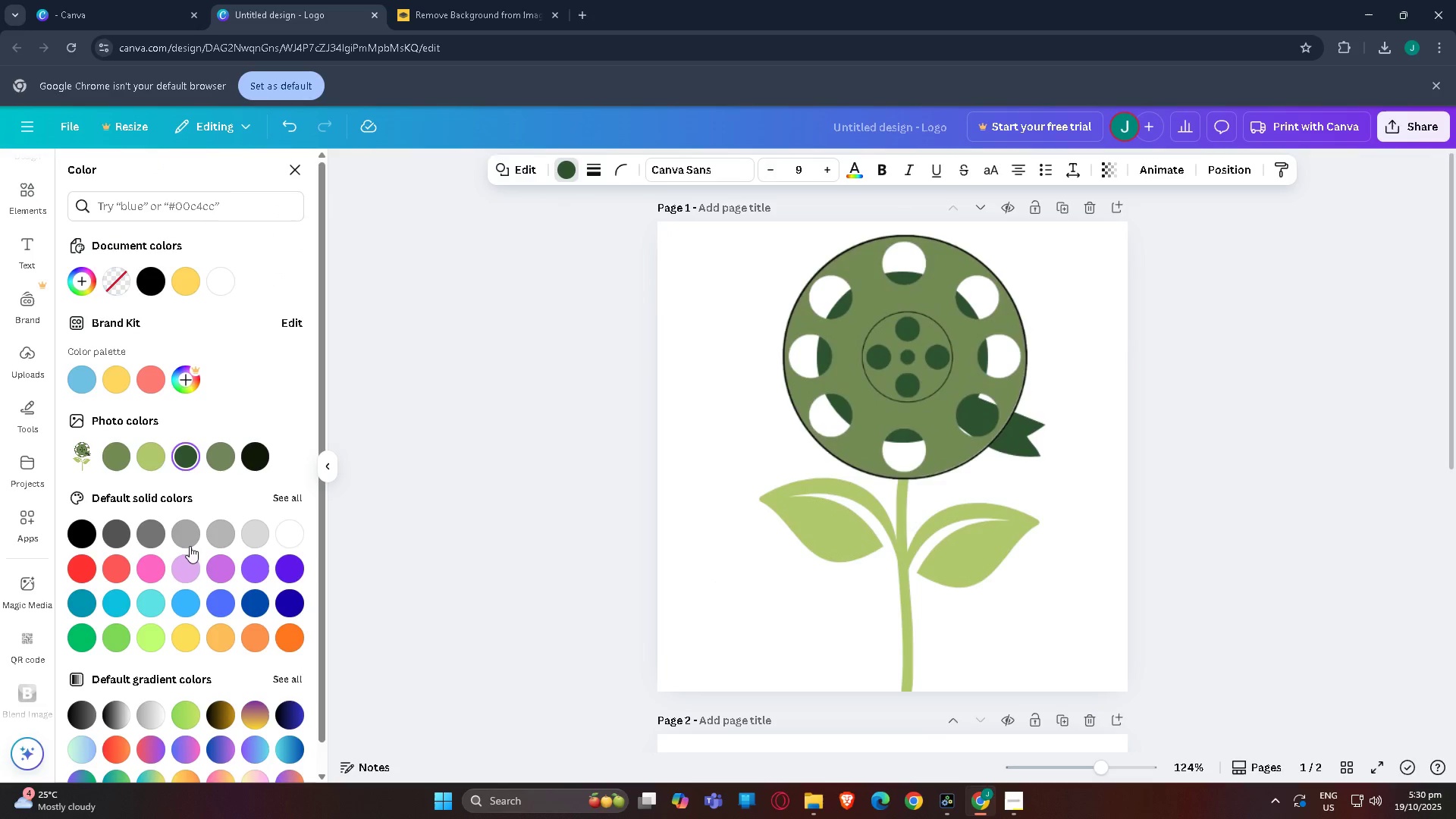 
left_click([117, 460])
 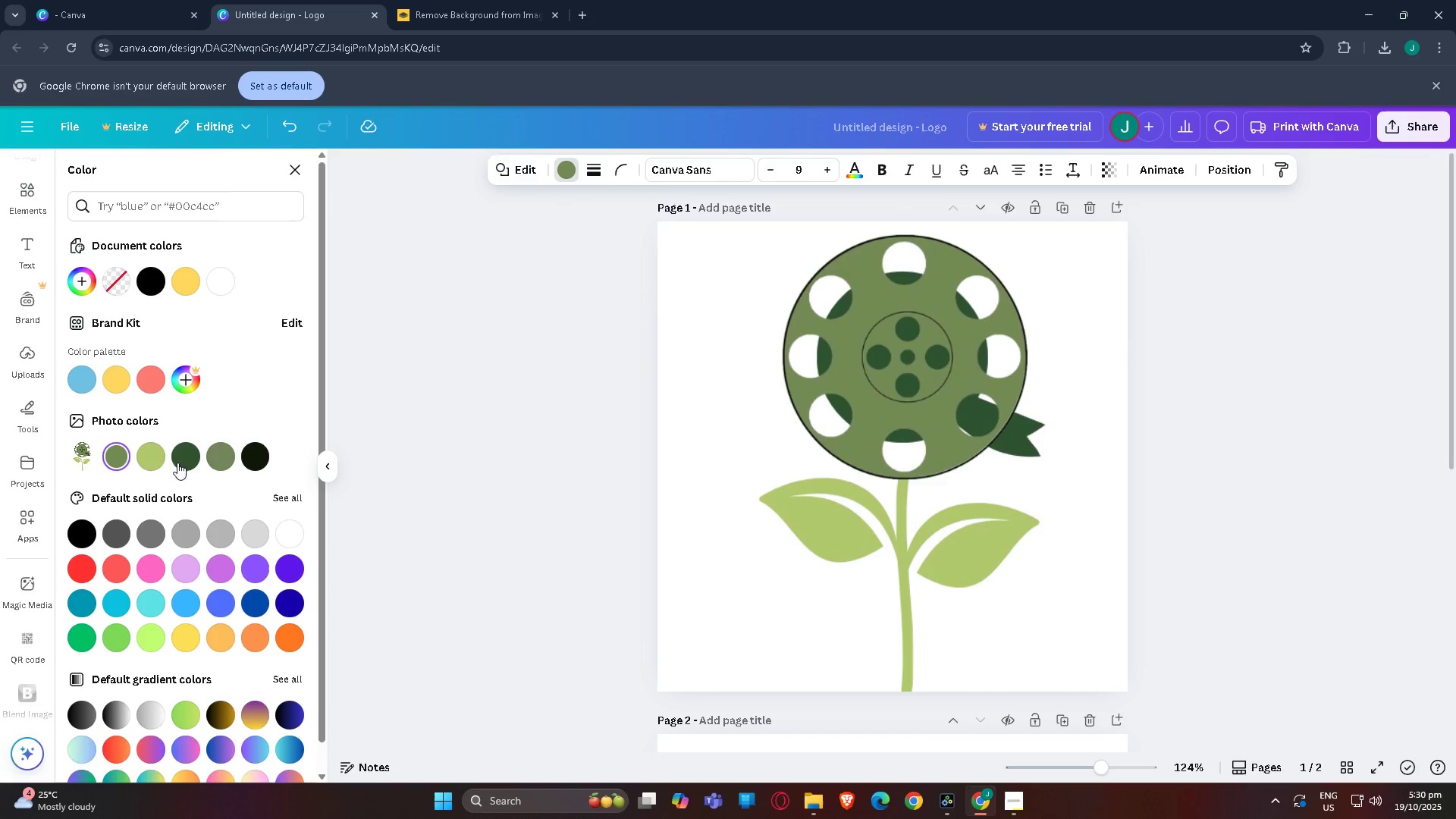 
scroll: coordinate [853, 598], scroll_direction: none, amount: 0.0
 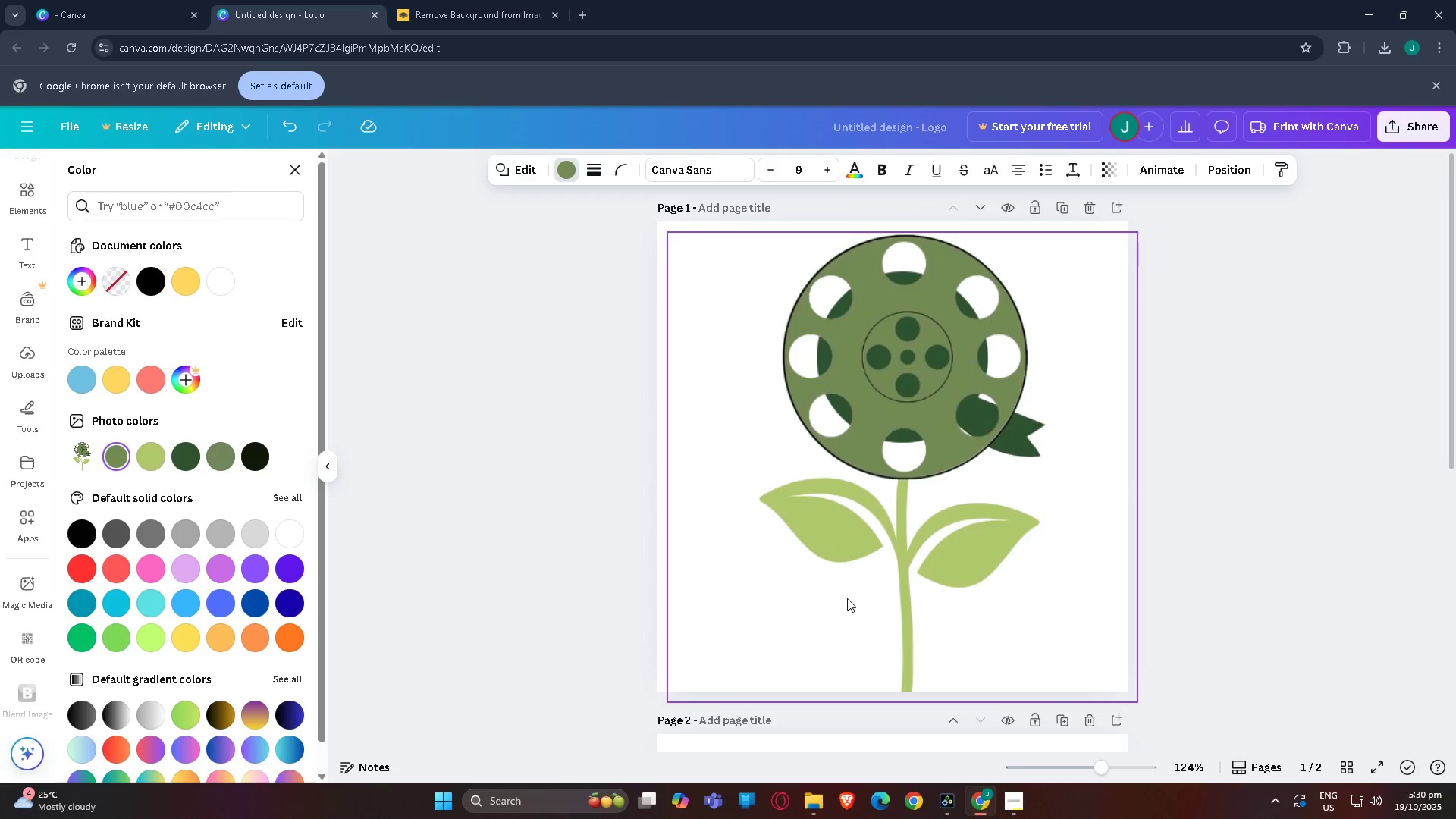 
scroll: coordinate [825, 596], scroll_direction: down, amount: 3.0
 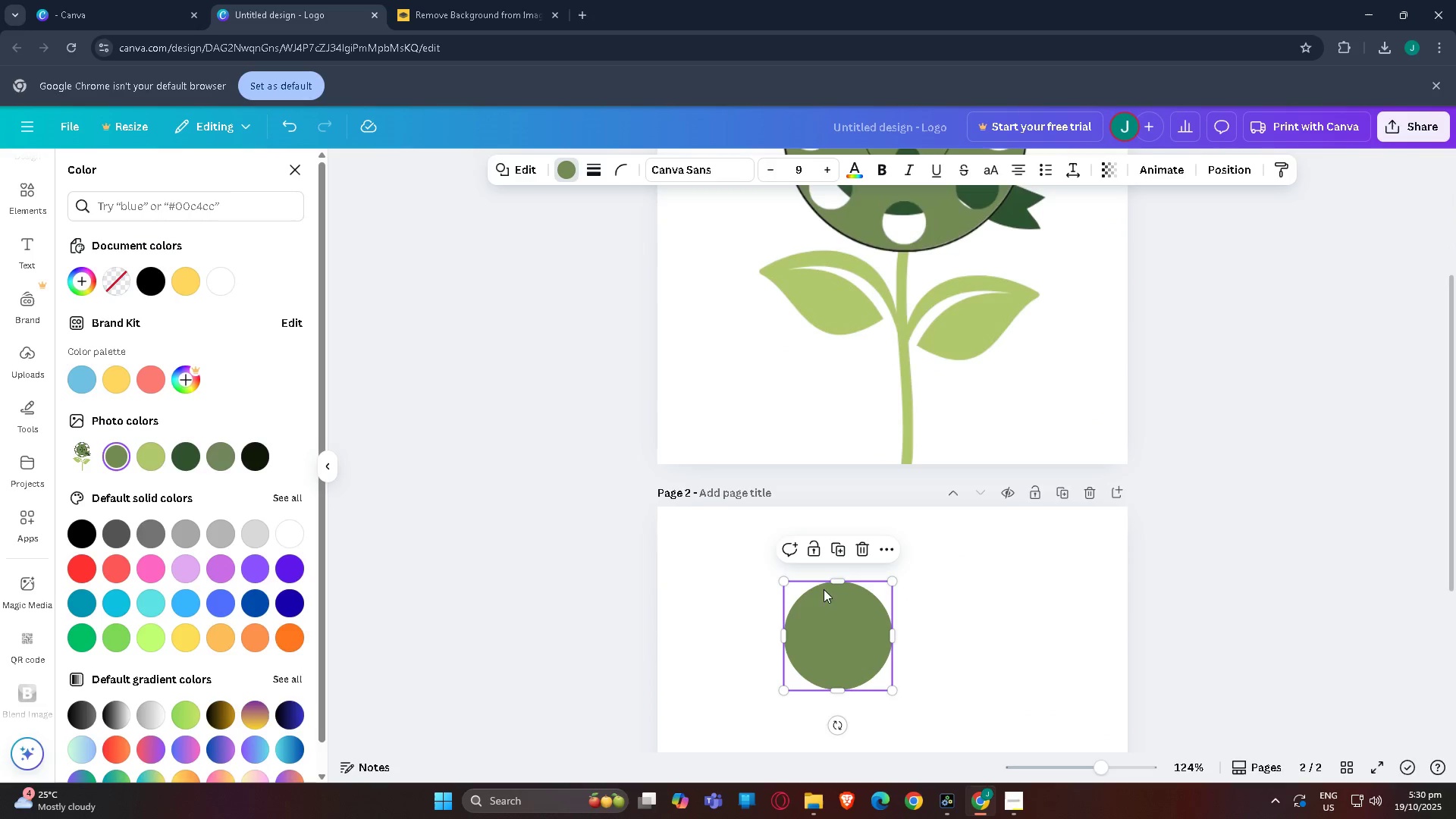 
key(Control+C)
 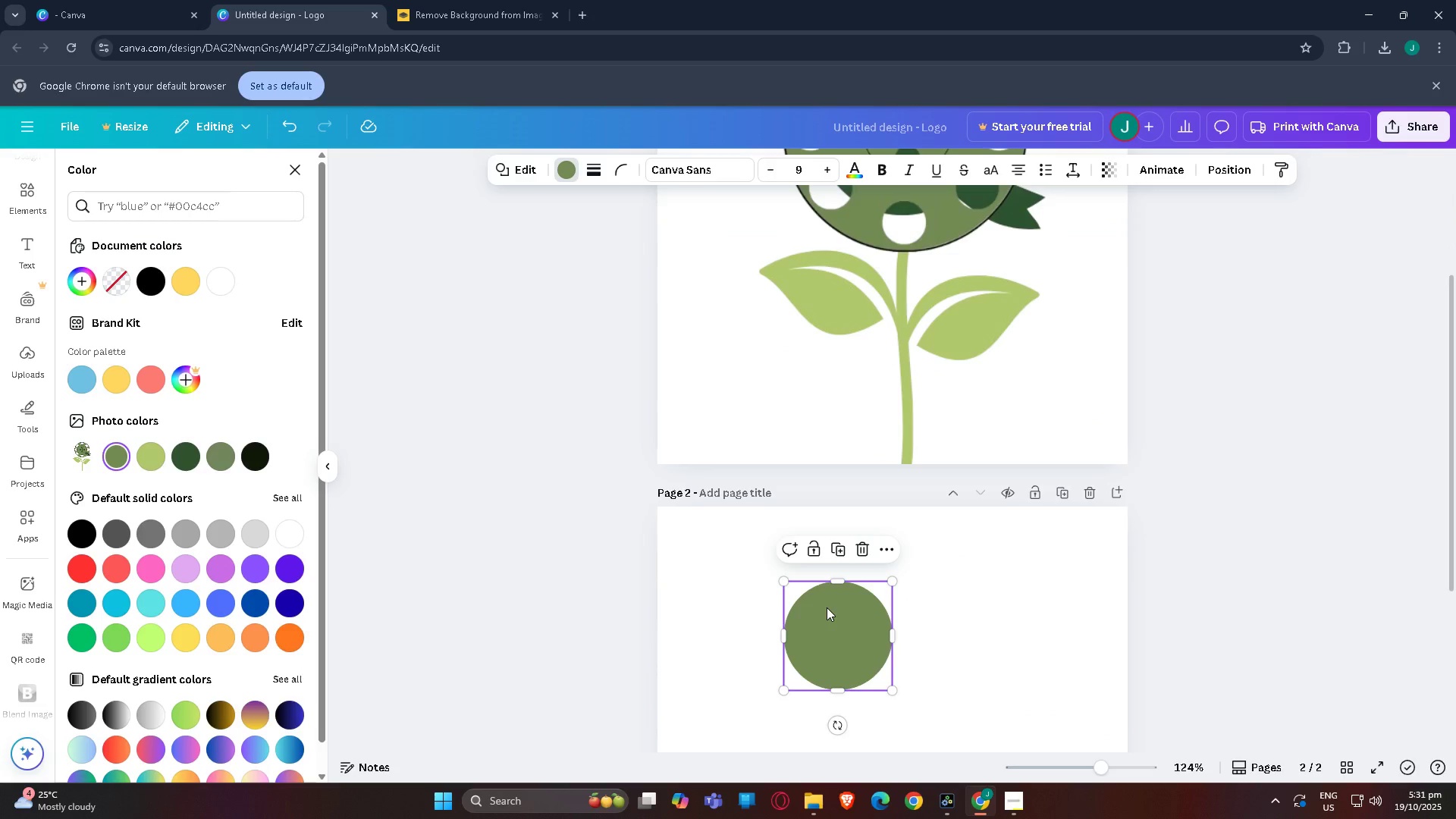 
key(Control+V)
 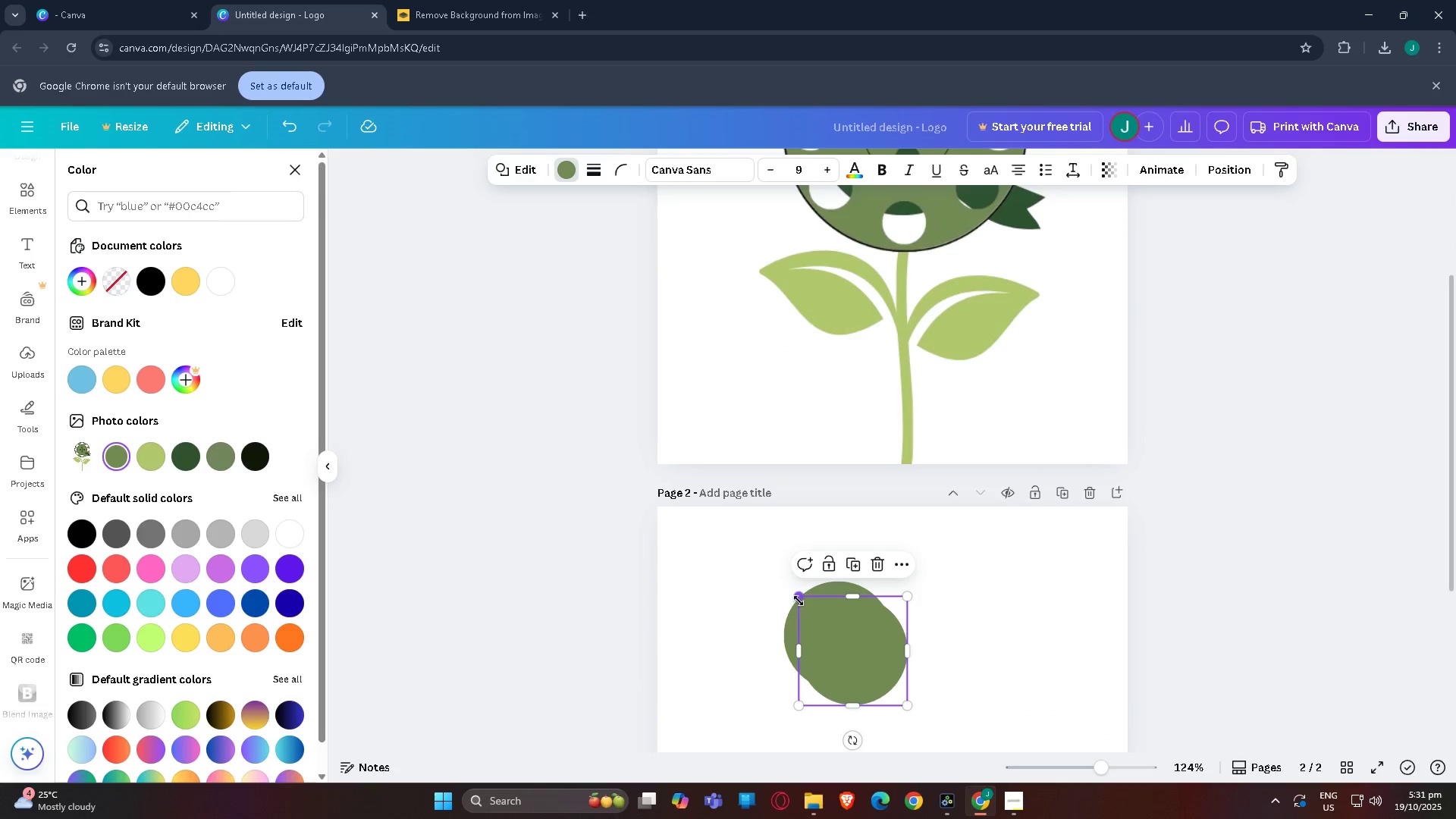 
left_click_drag(start_coordinate=[799, 598], to_coordinate=[893, 664])
 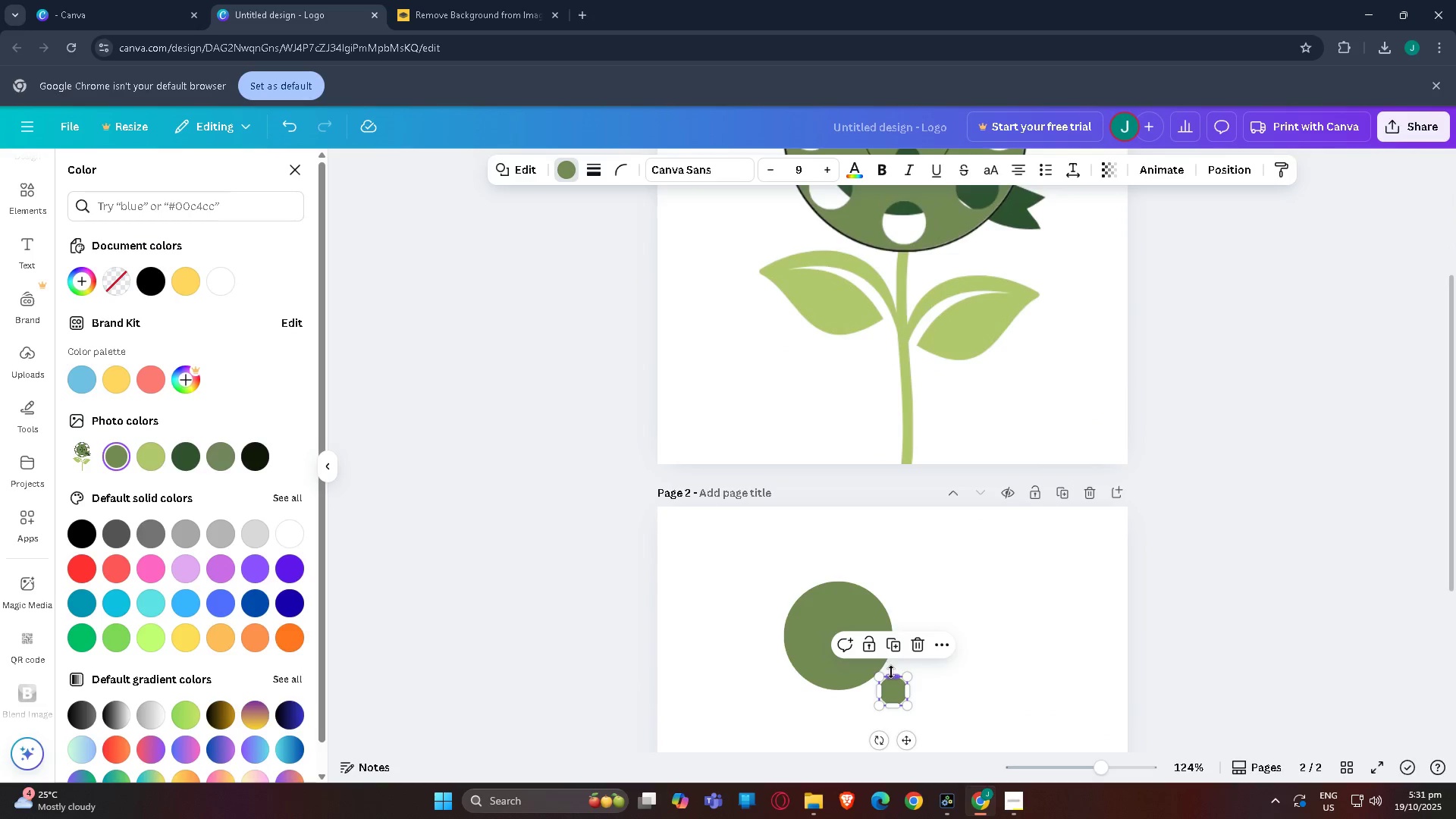 
left_click([960, 673])
 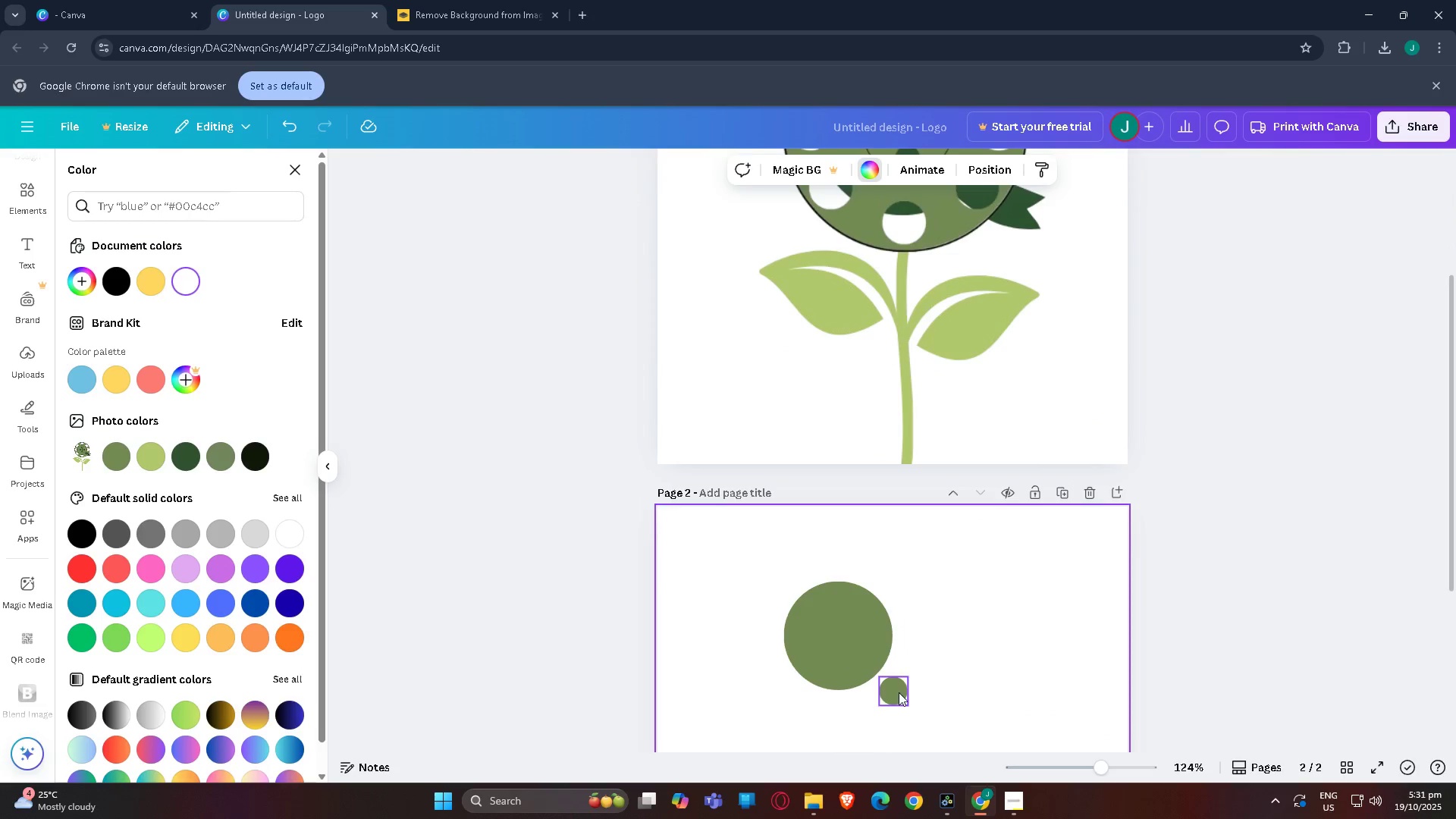 
left_click([896, 692])
 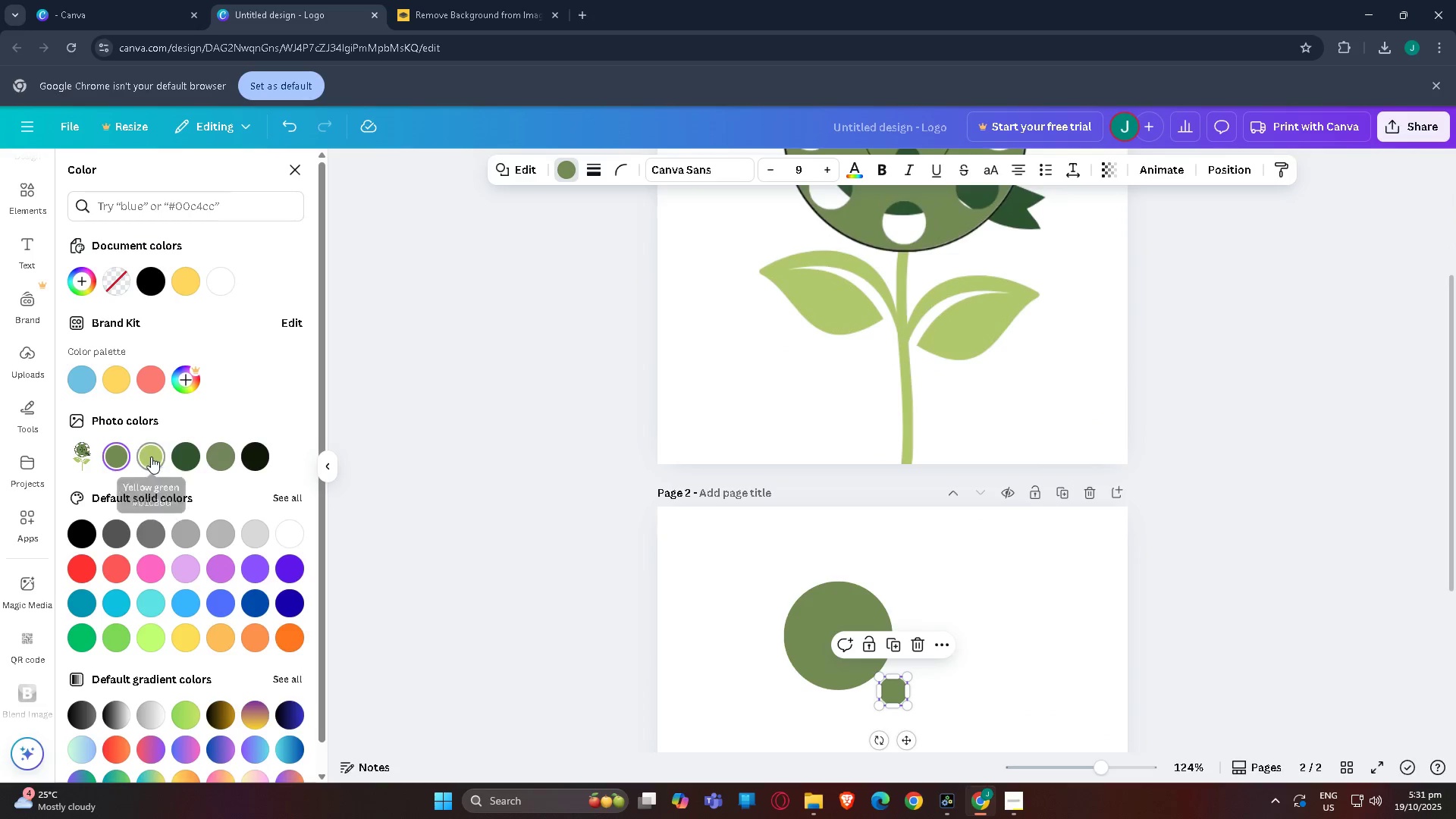 
left_click([156, 458])
 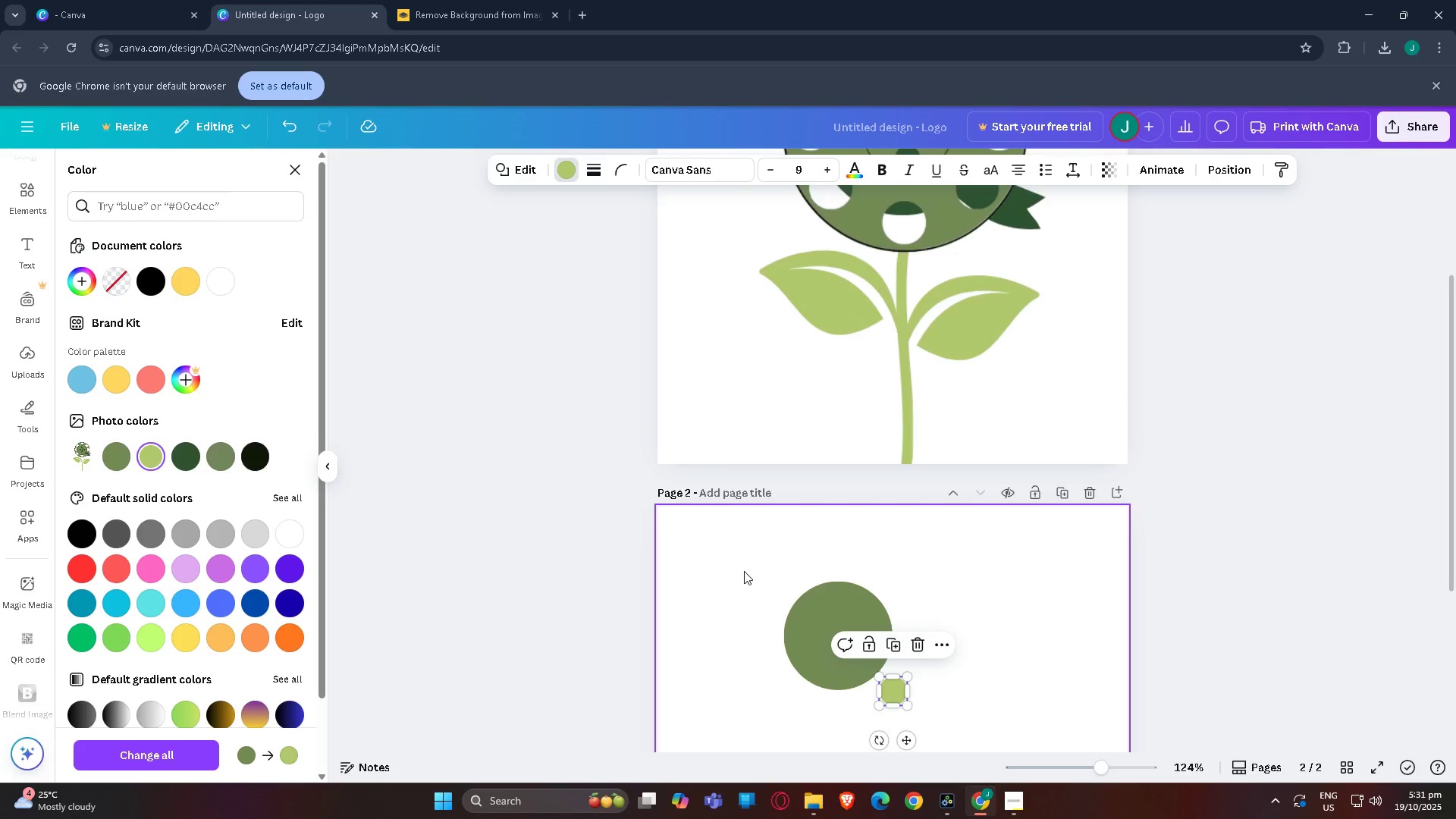 
left_click_drag(start_coordinate=[908, 740], to_coordinate=[855, 683])
 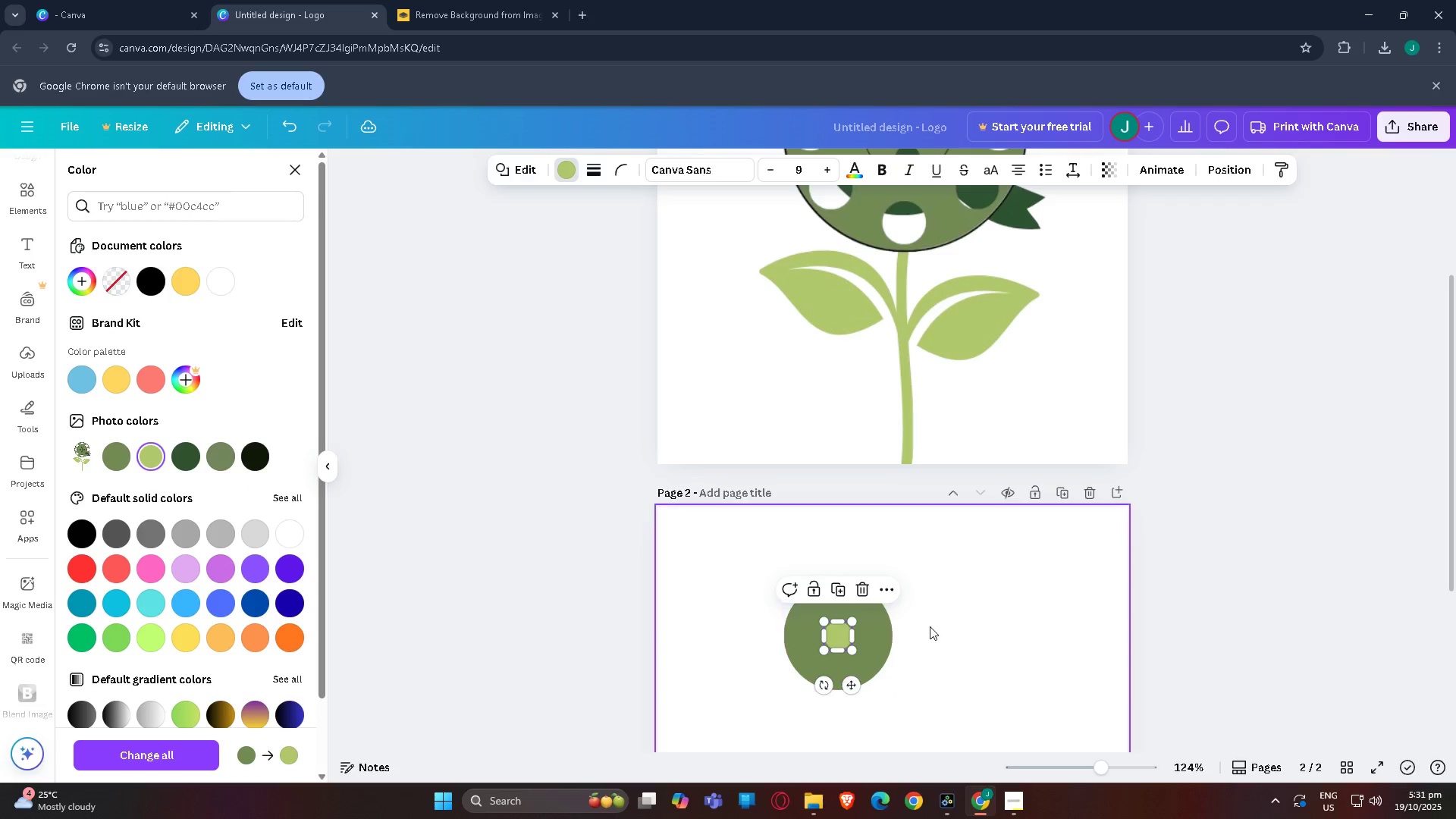 
left_click([930, 626])
 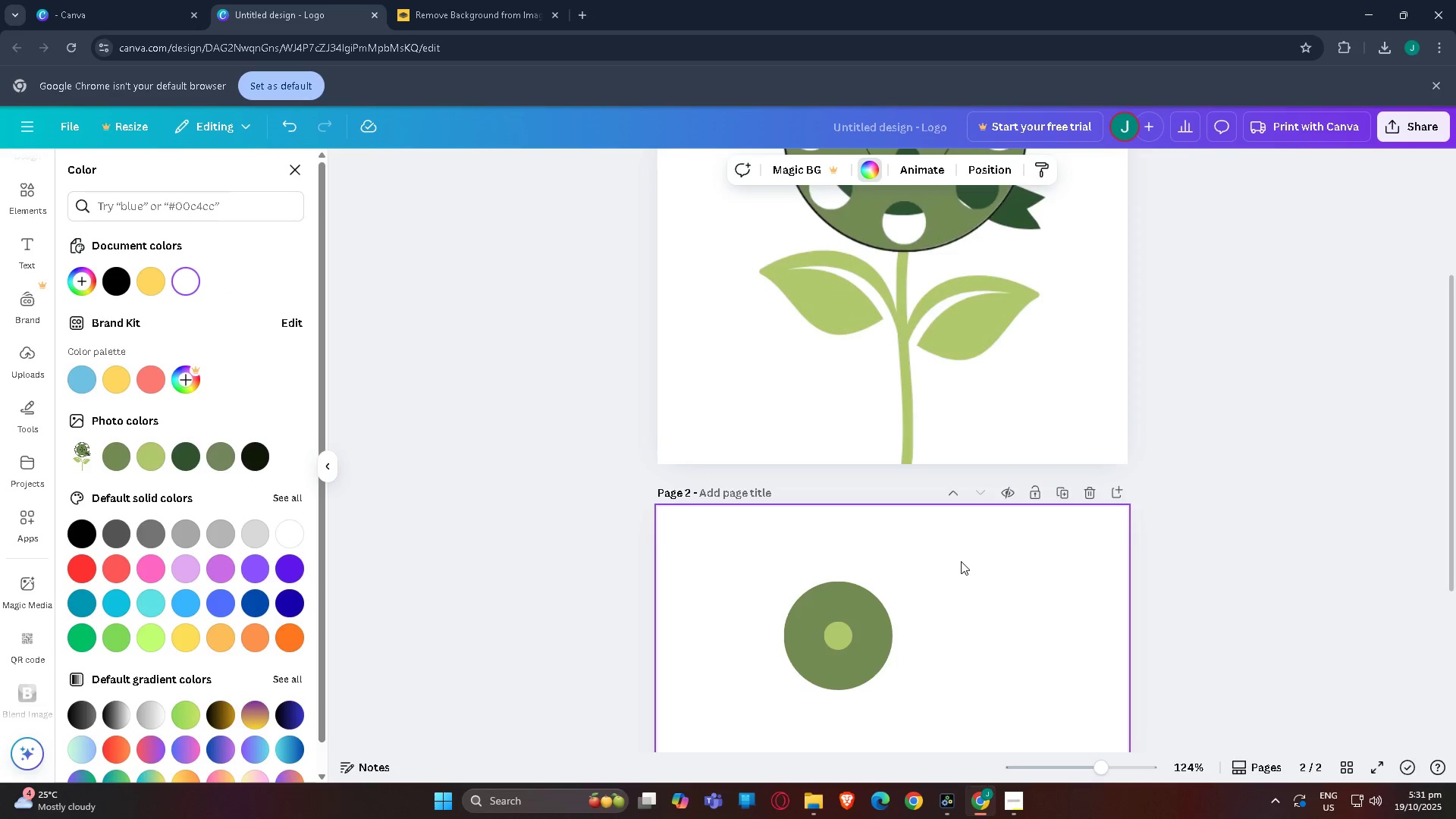 
left_click_drag(start_coordinate=[961, 561], to_coordinate=[732, 717])
 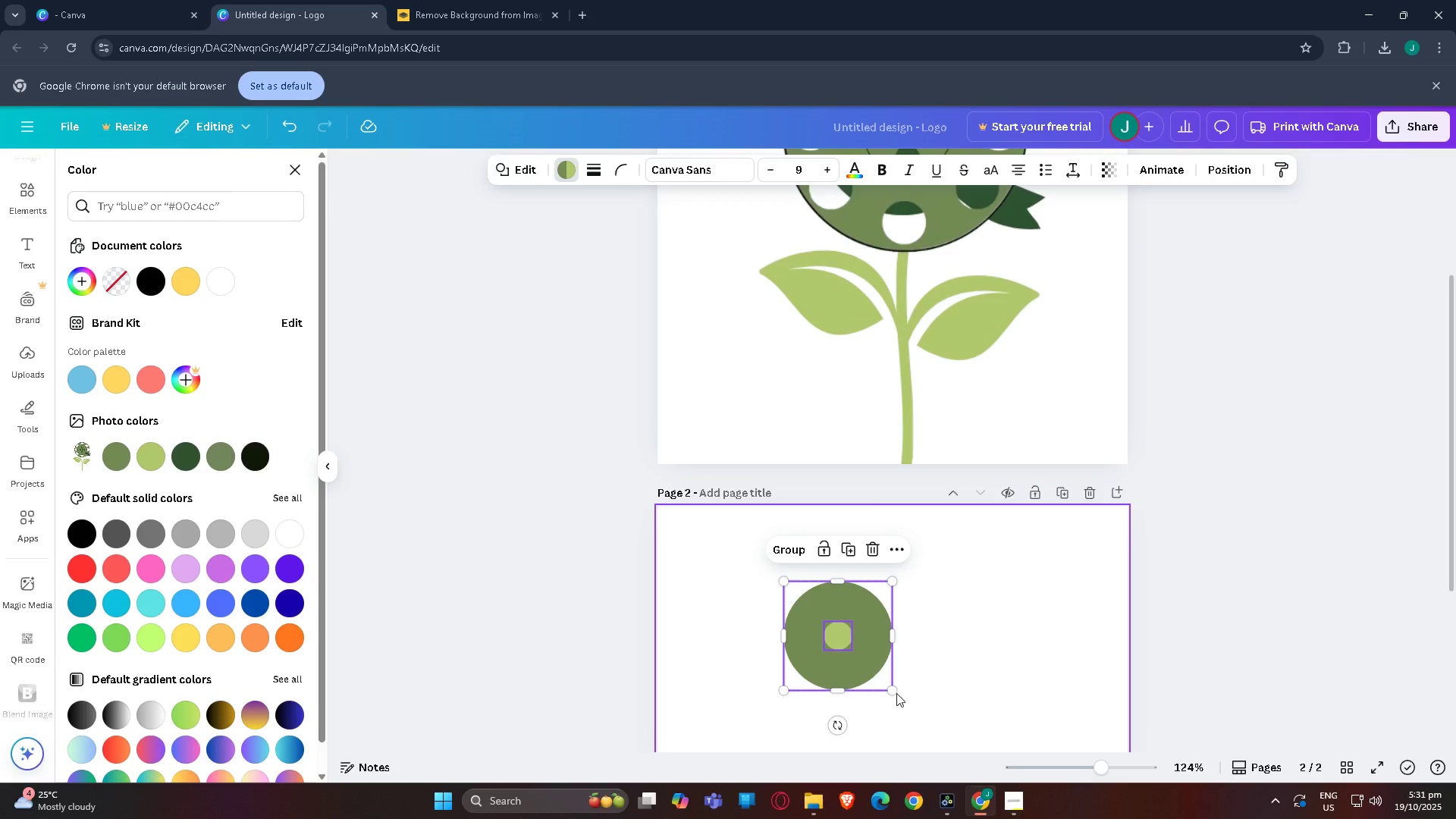 
left_click_drag(start_coordinate=[894, 691], to_coordinate=[860, 676])
 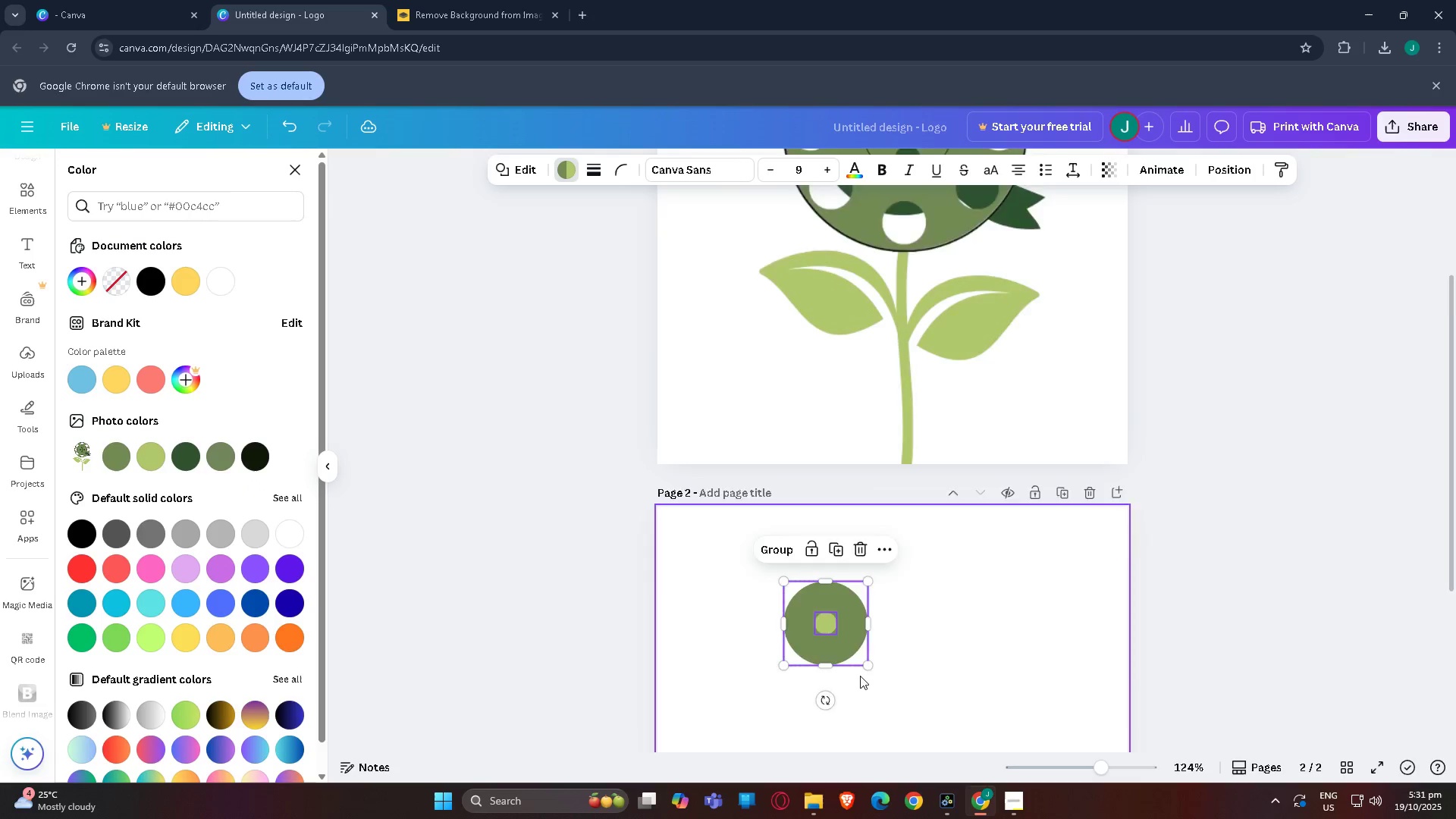 
scroll: coordinate [853, 695], scroll_direction: down, amount: 5.0
 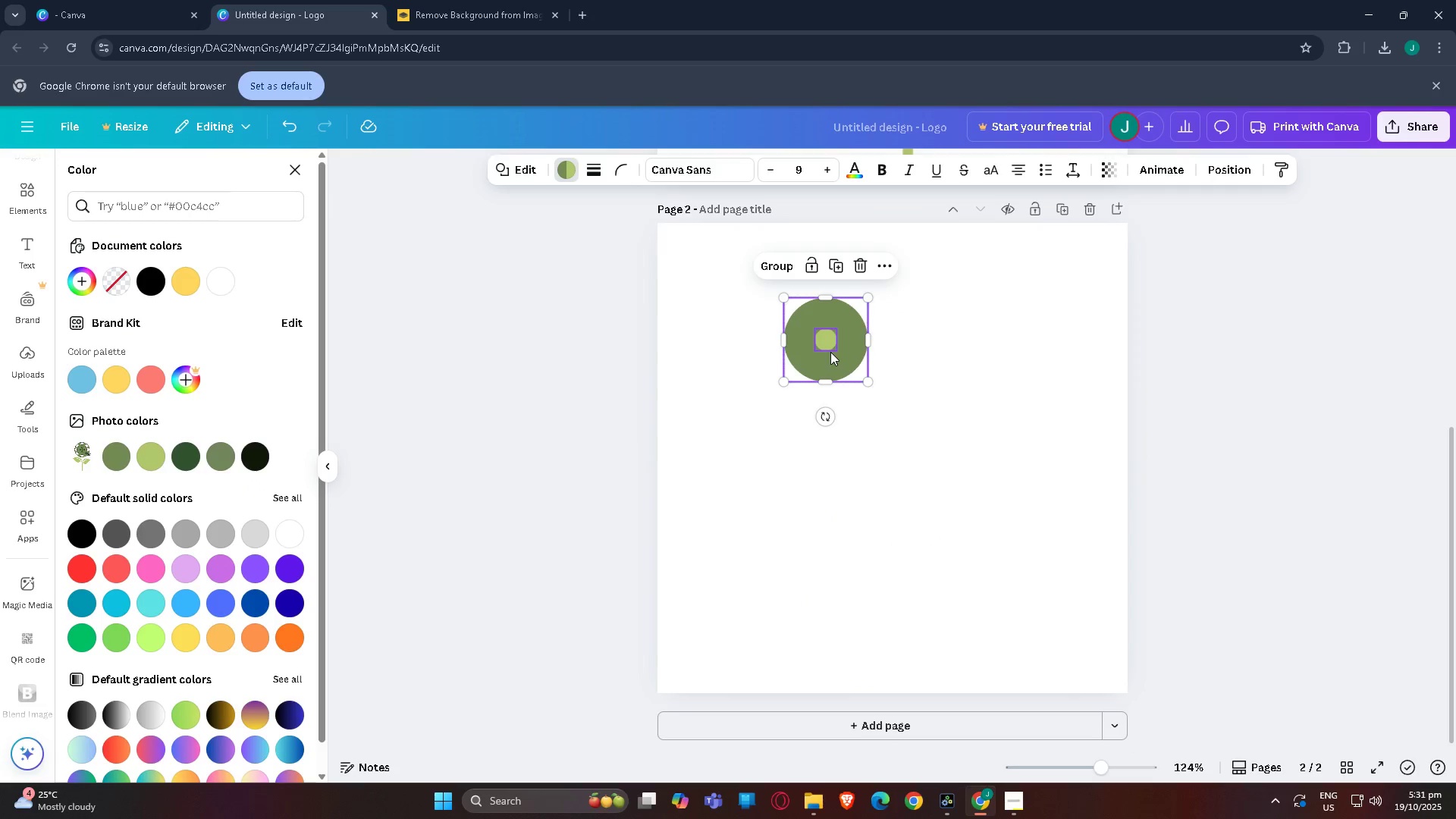 
left_click([977, 349])
 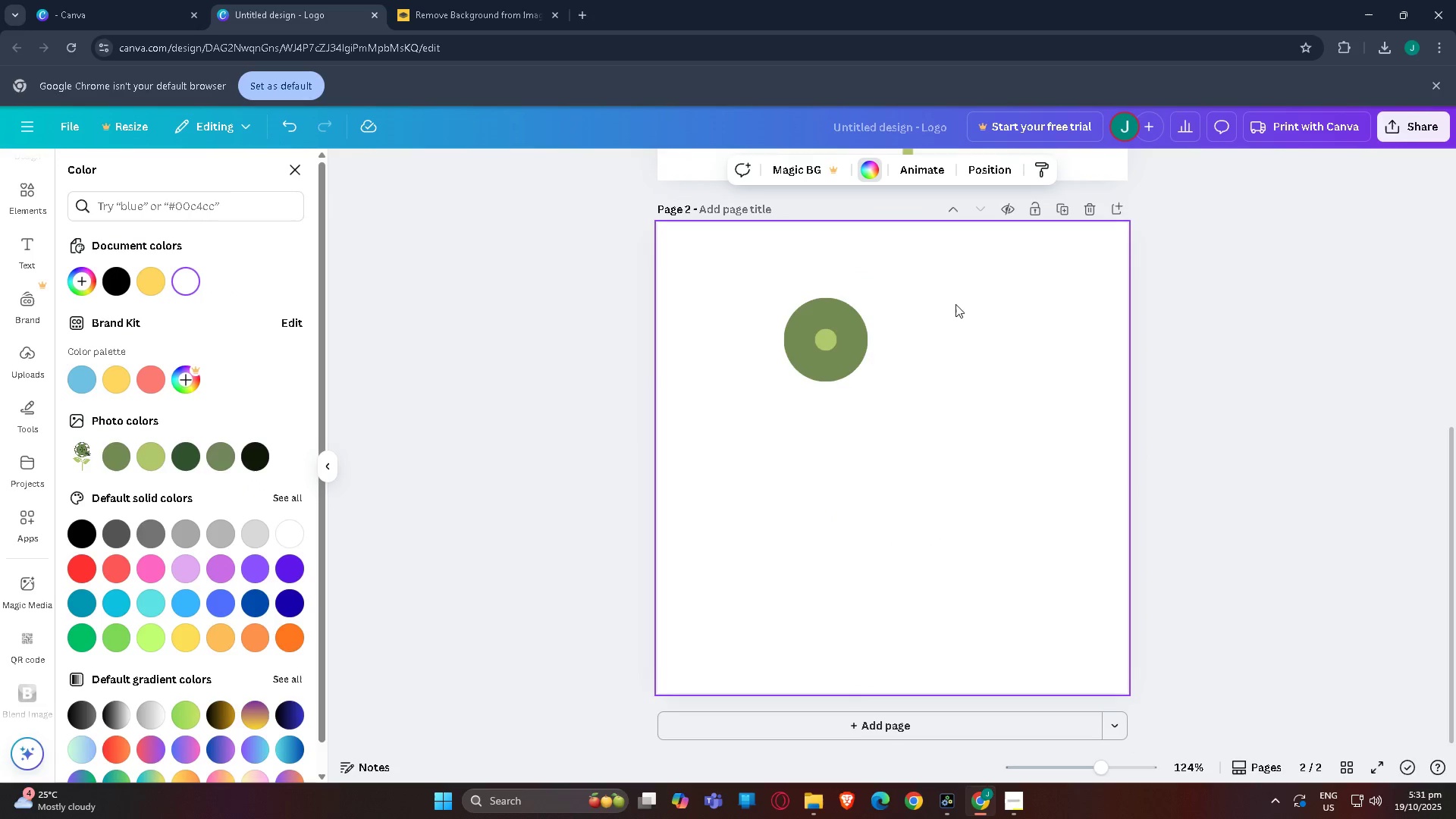 
left_click_drag(start_coordinate=[952, 295], to_coordinate=[784, 381])
 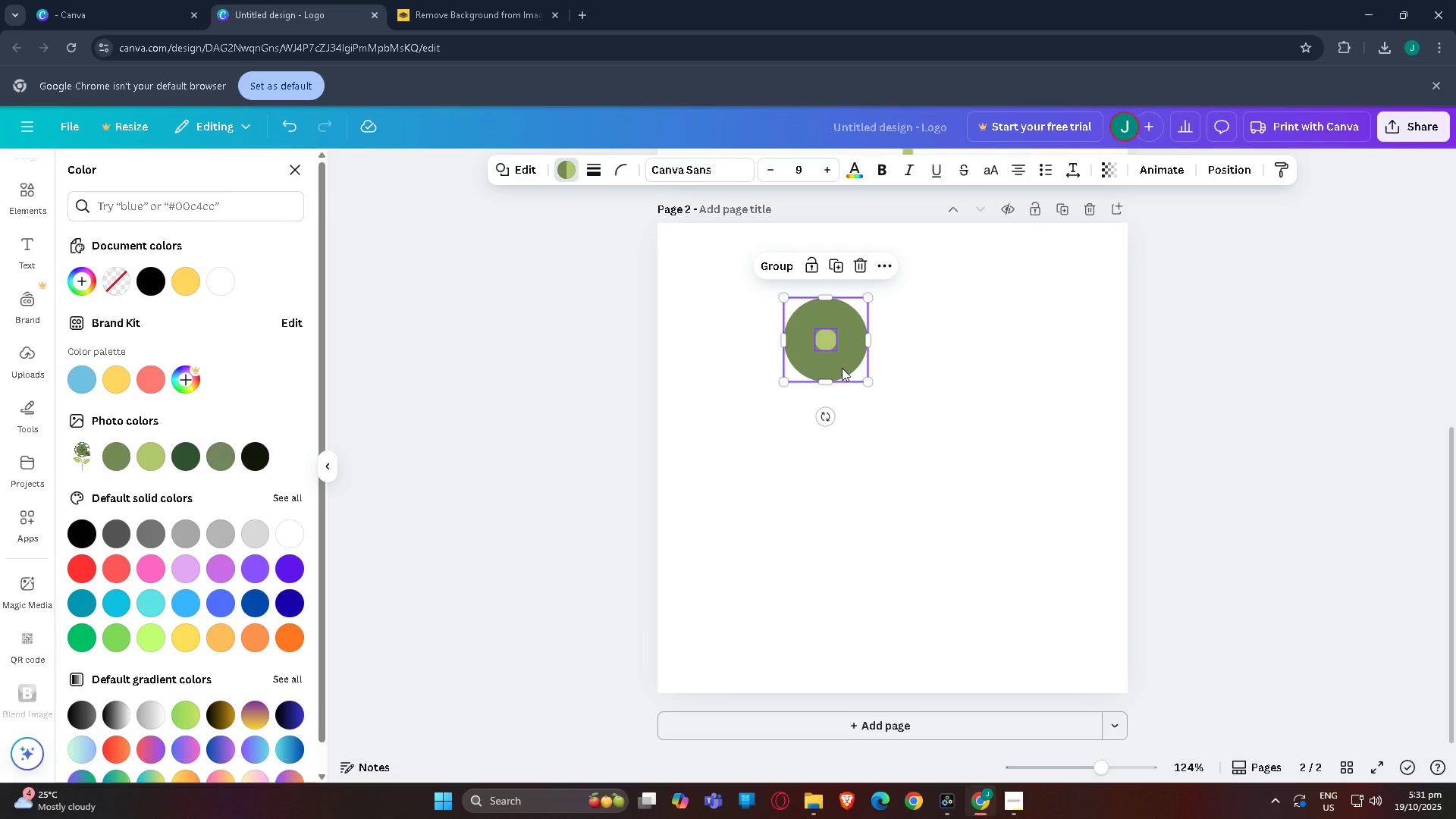 
left_click_drag(start_coordinate=[842, 368], to_coordinate=[764, 337])
 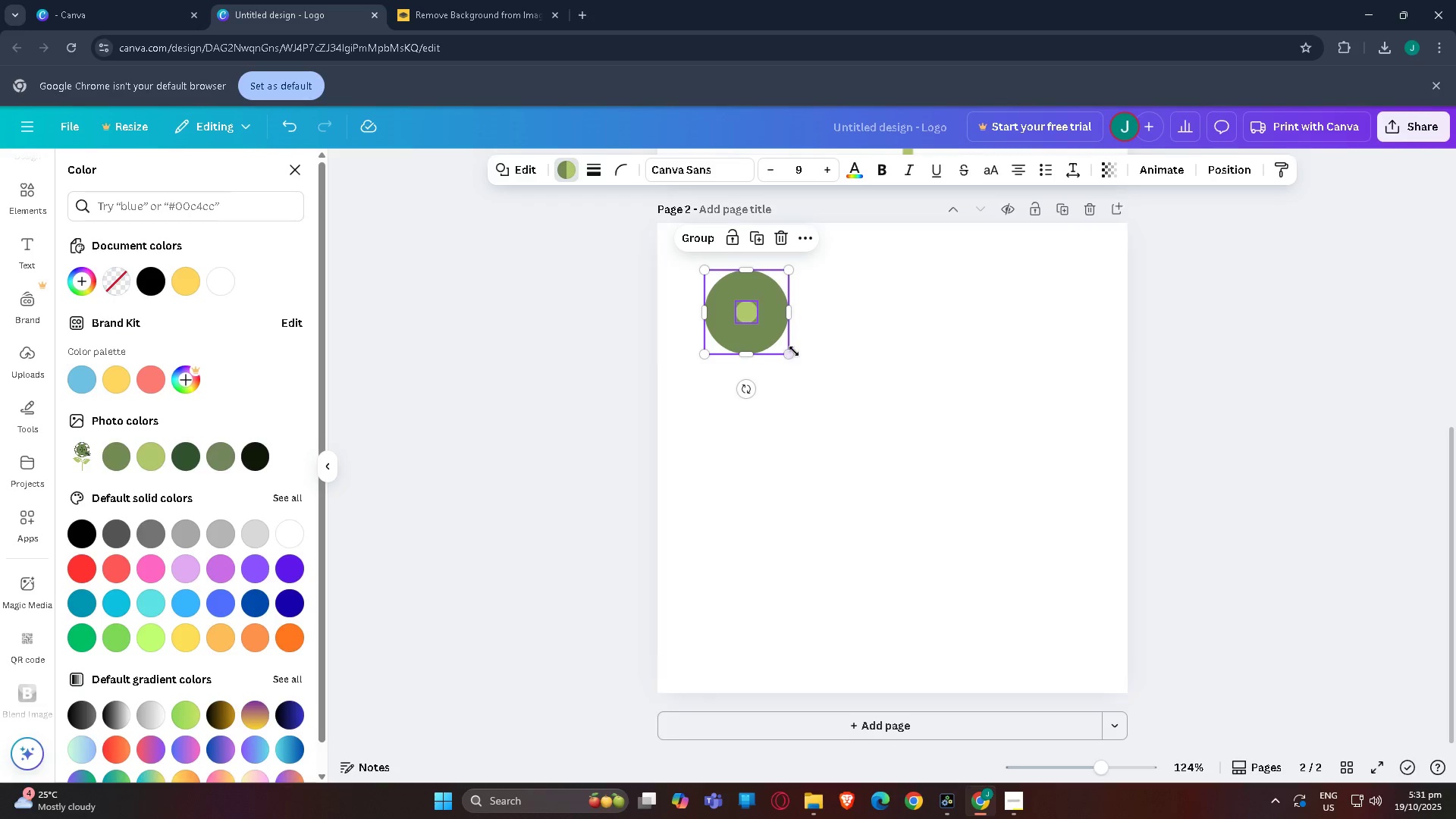 
left_click_drag(start_coordinate=[793, 351], to_coordinate=[836, 403])
 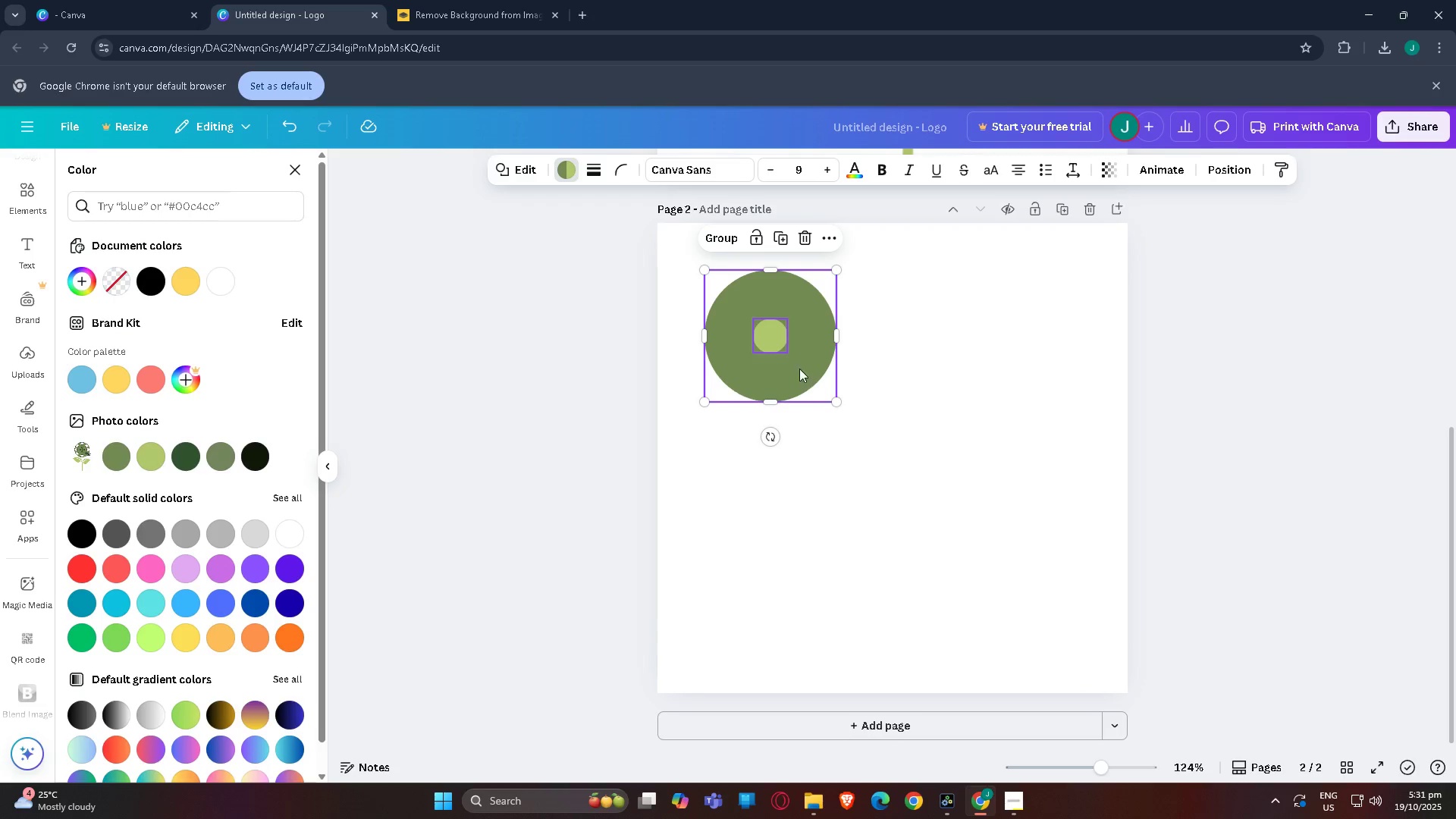 
key(Control+ControlLeft)
 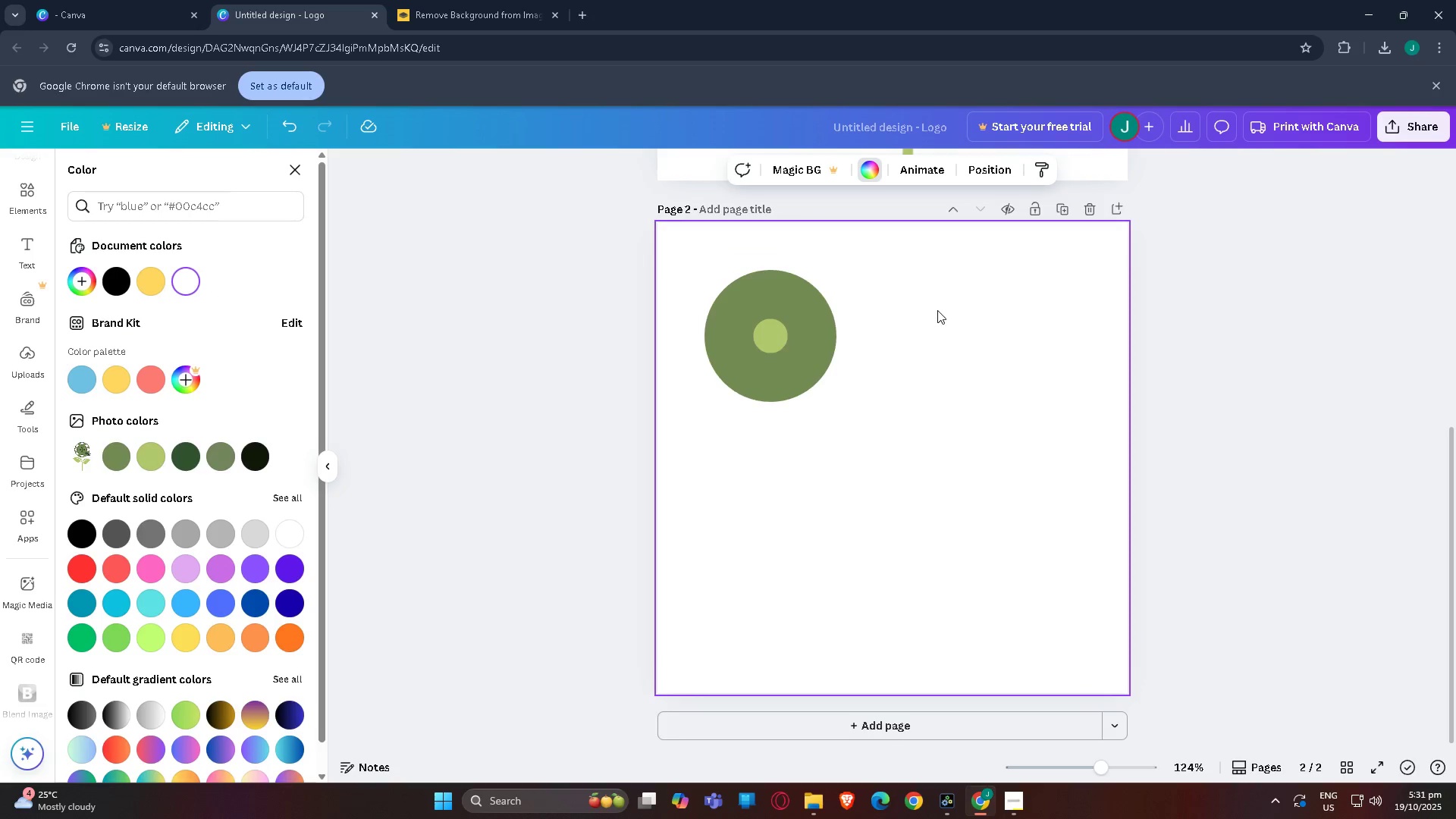 
left_click_drag(start_coordinate=[929, 304], to_coordinate=[740, 374])
 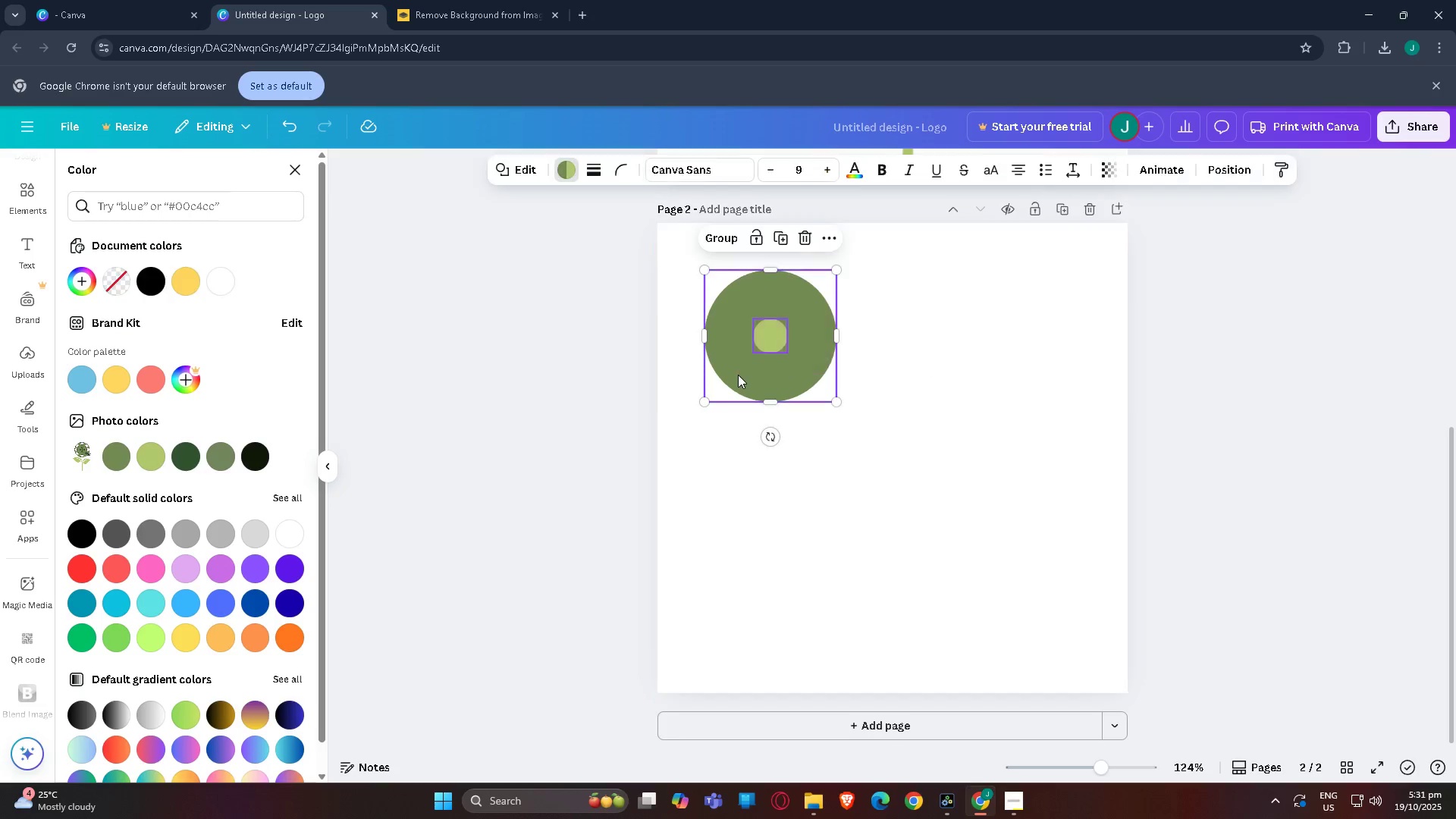 
key(Control+C)
 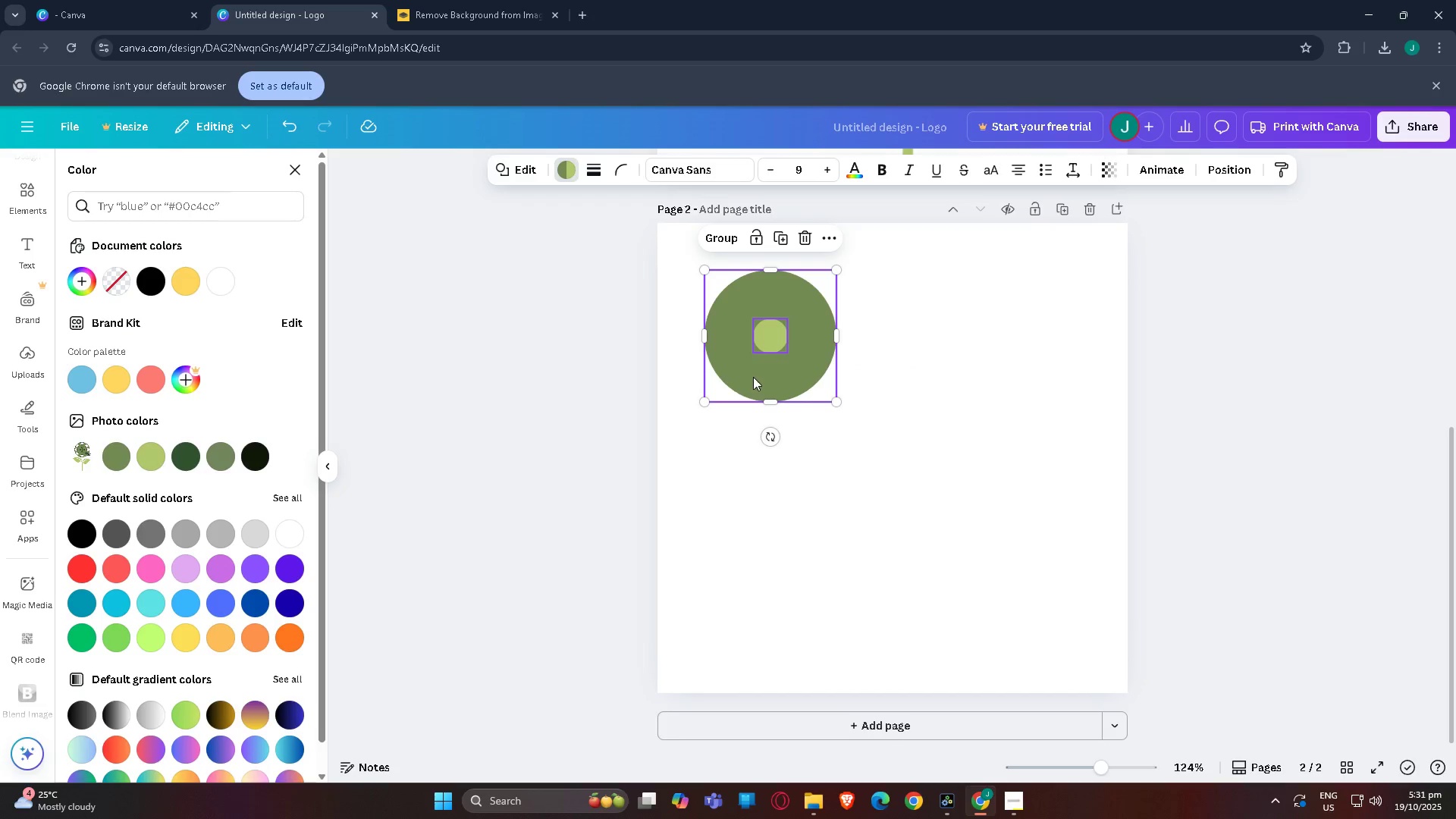 
key(Control+V)
 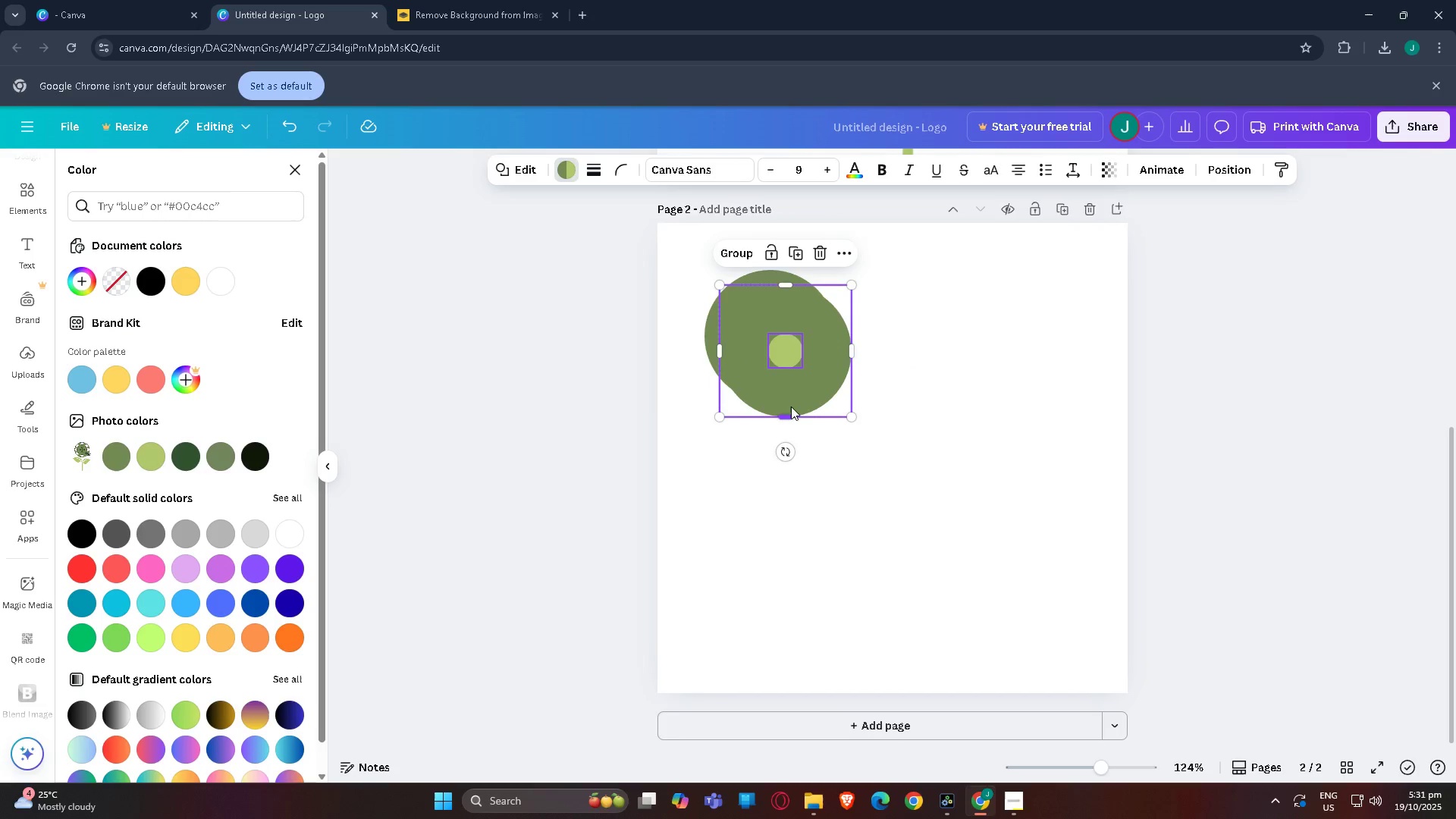 
left_click_drag(start_coordinate=[785, 397], to_coordinate=[929, 384])
 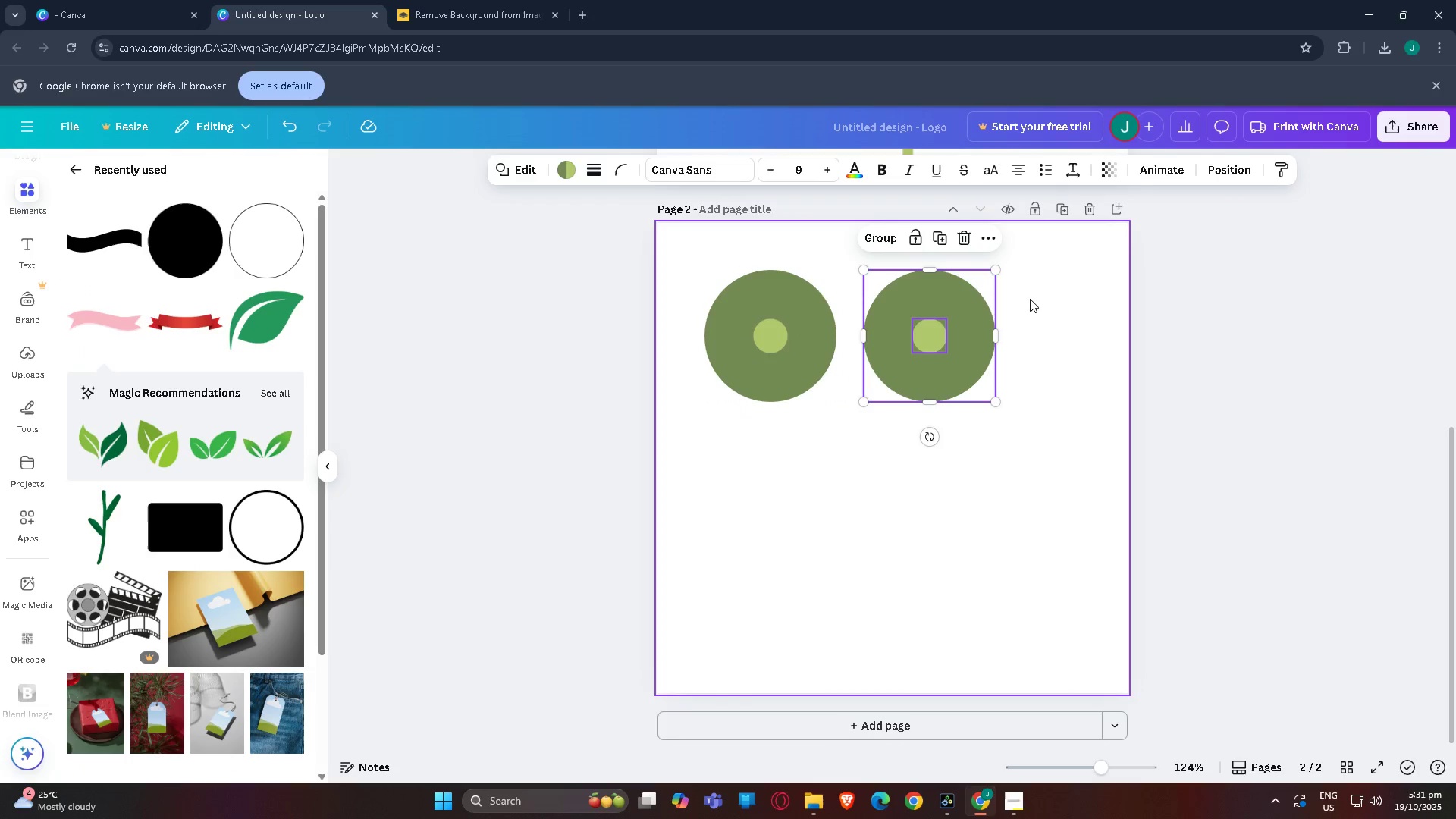 
left_click([1030, 297])
 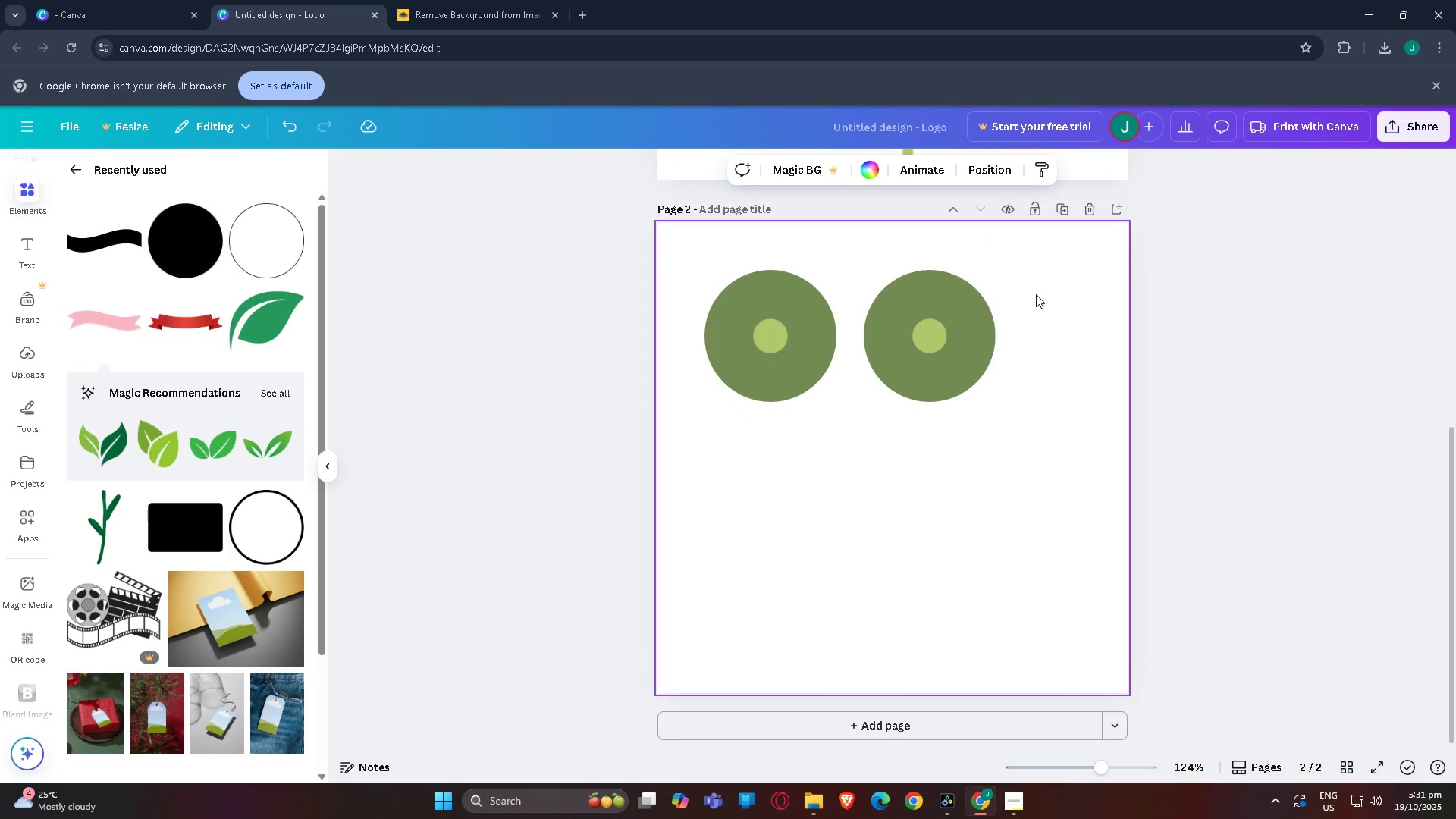 
left_click_drag(start_coordinate=[1042, 291], to_coordinate=[687, 389])
 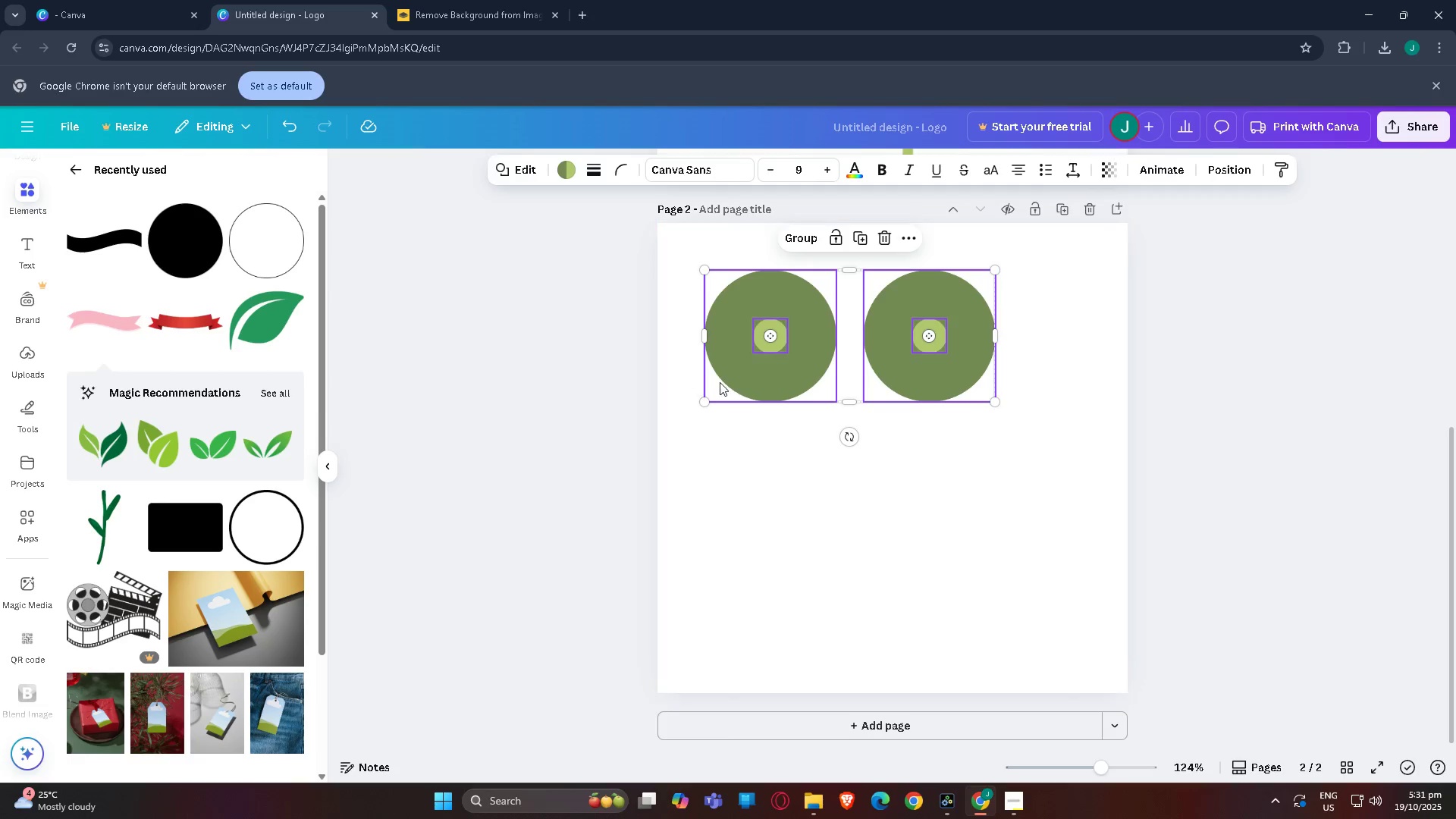 
left_click_drag(start_coordinate=[721, 381], to_coordinate=[773, 339])
 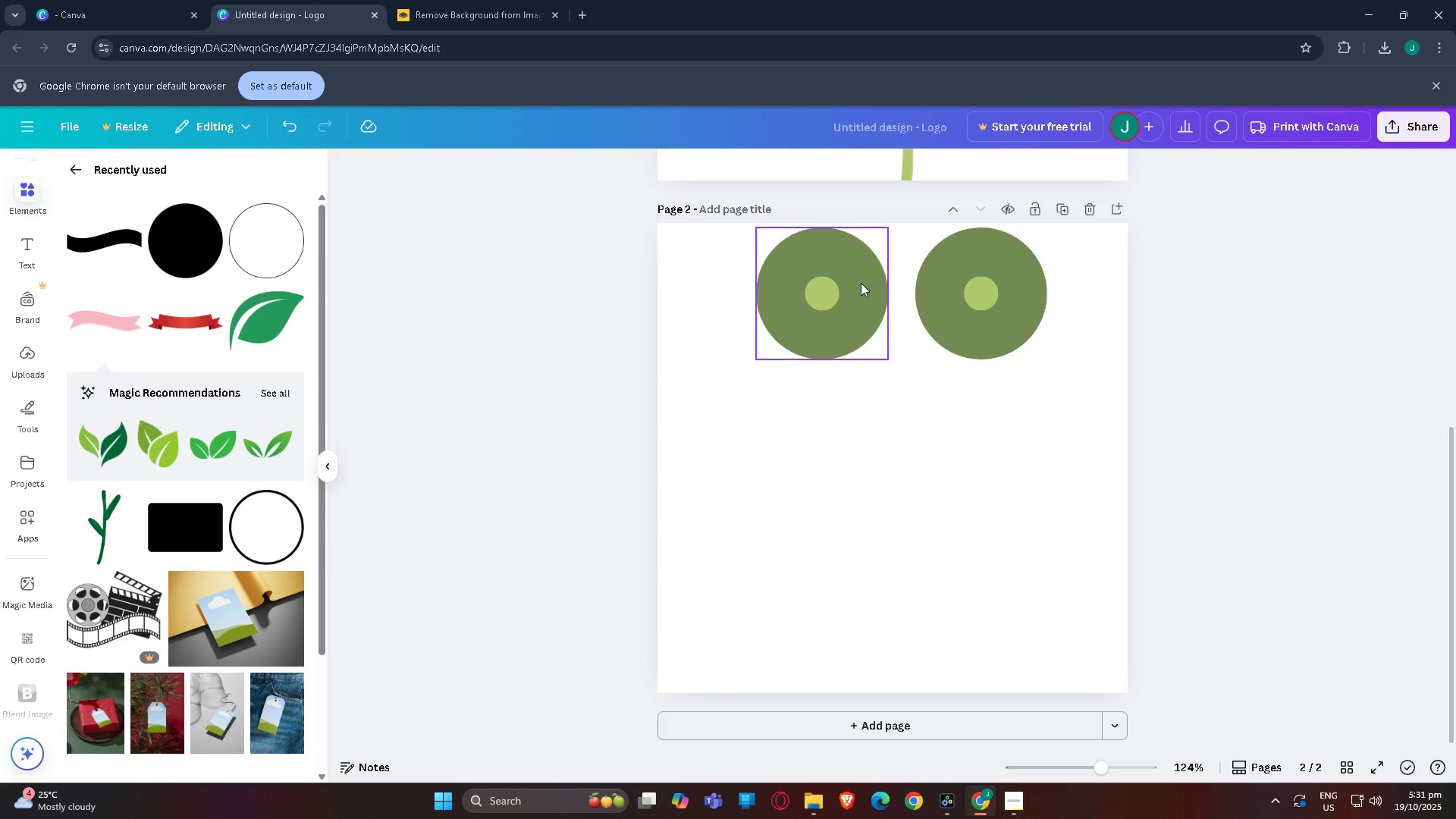 
wait(14.74)
 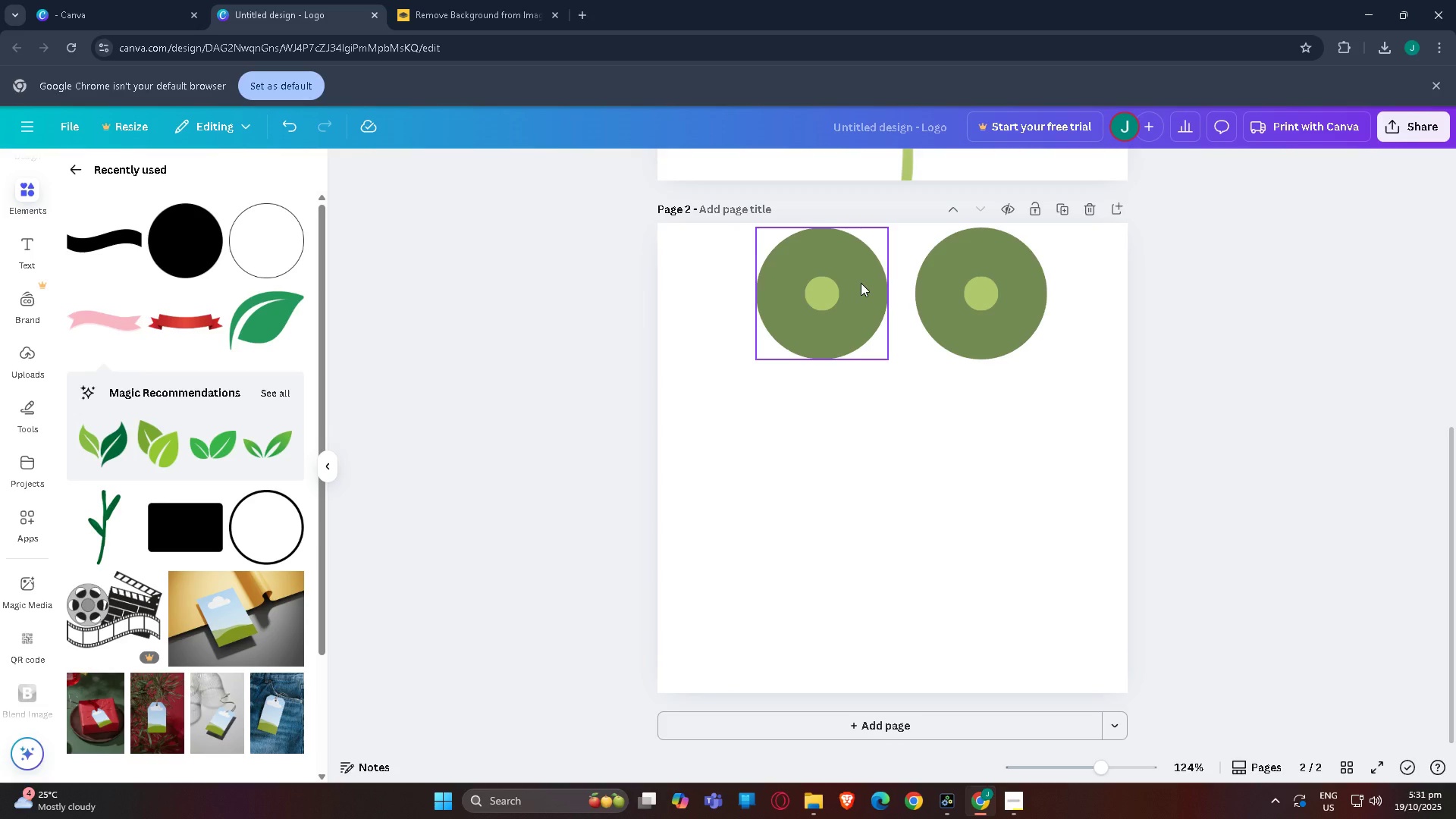 
left_click([142, 187])
 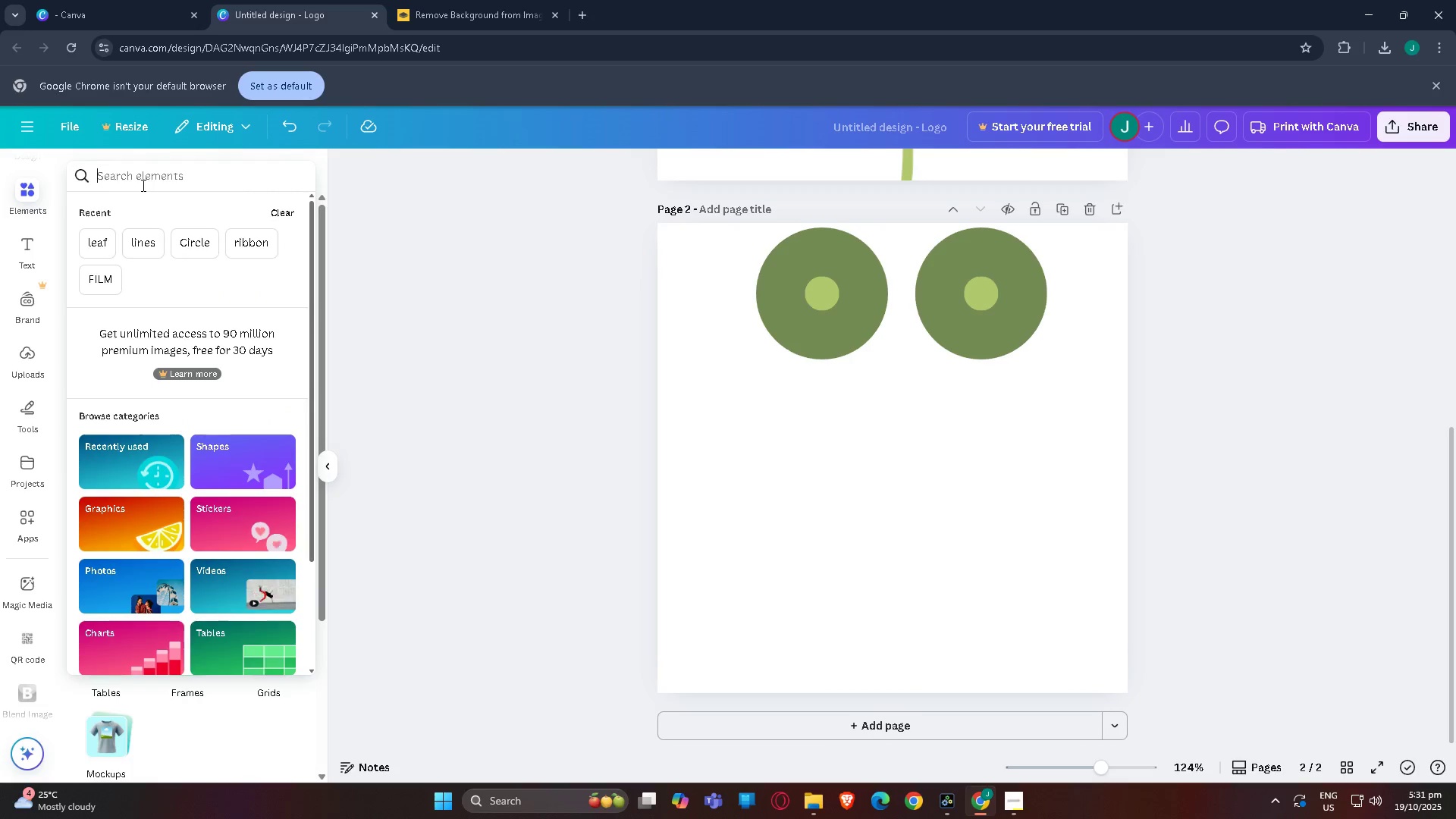 
type(rec)
 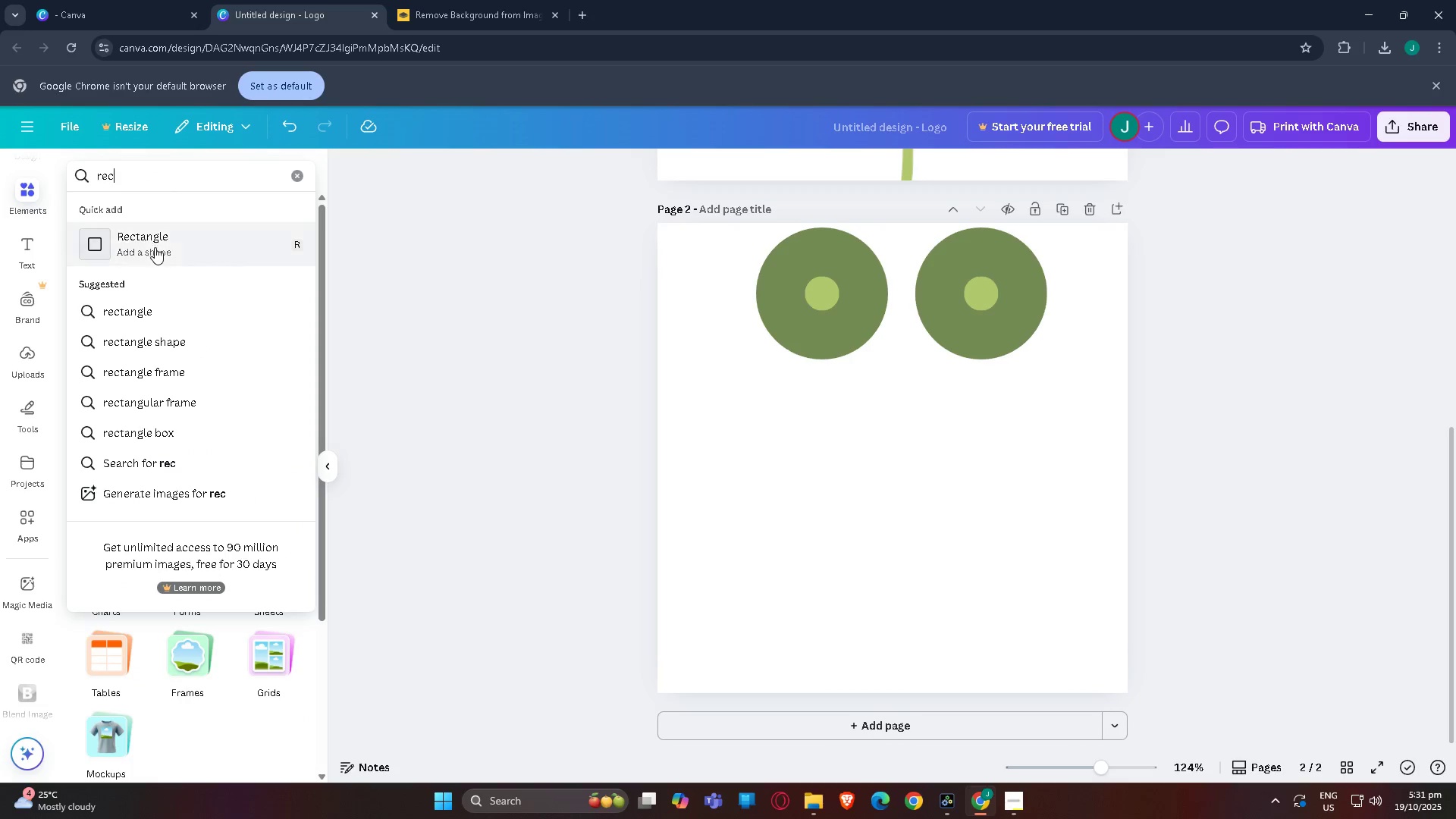 
left_click([155, 247])
 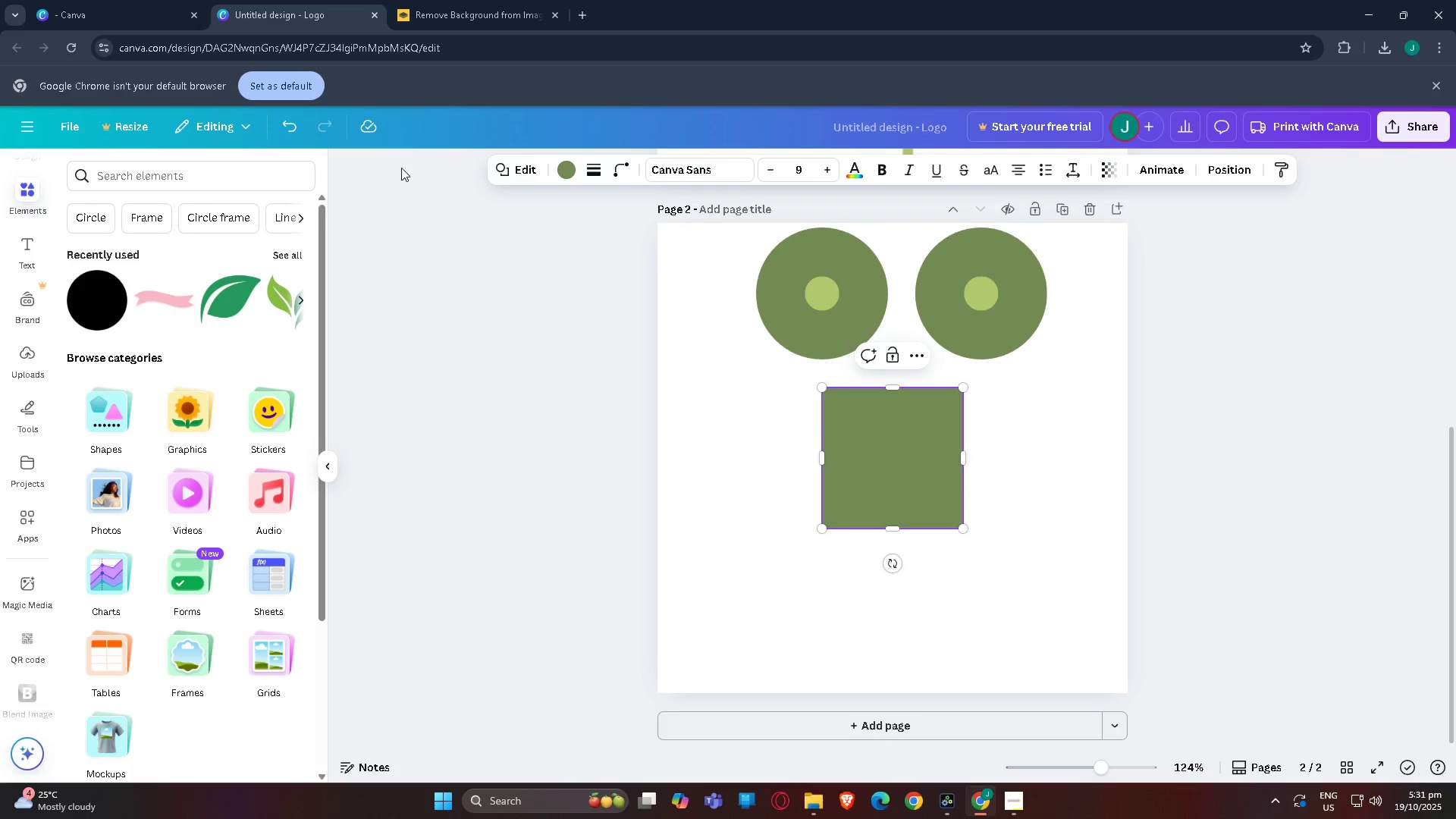 
left_click([177, 180])
 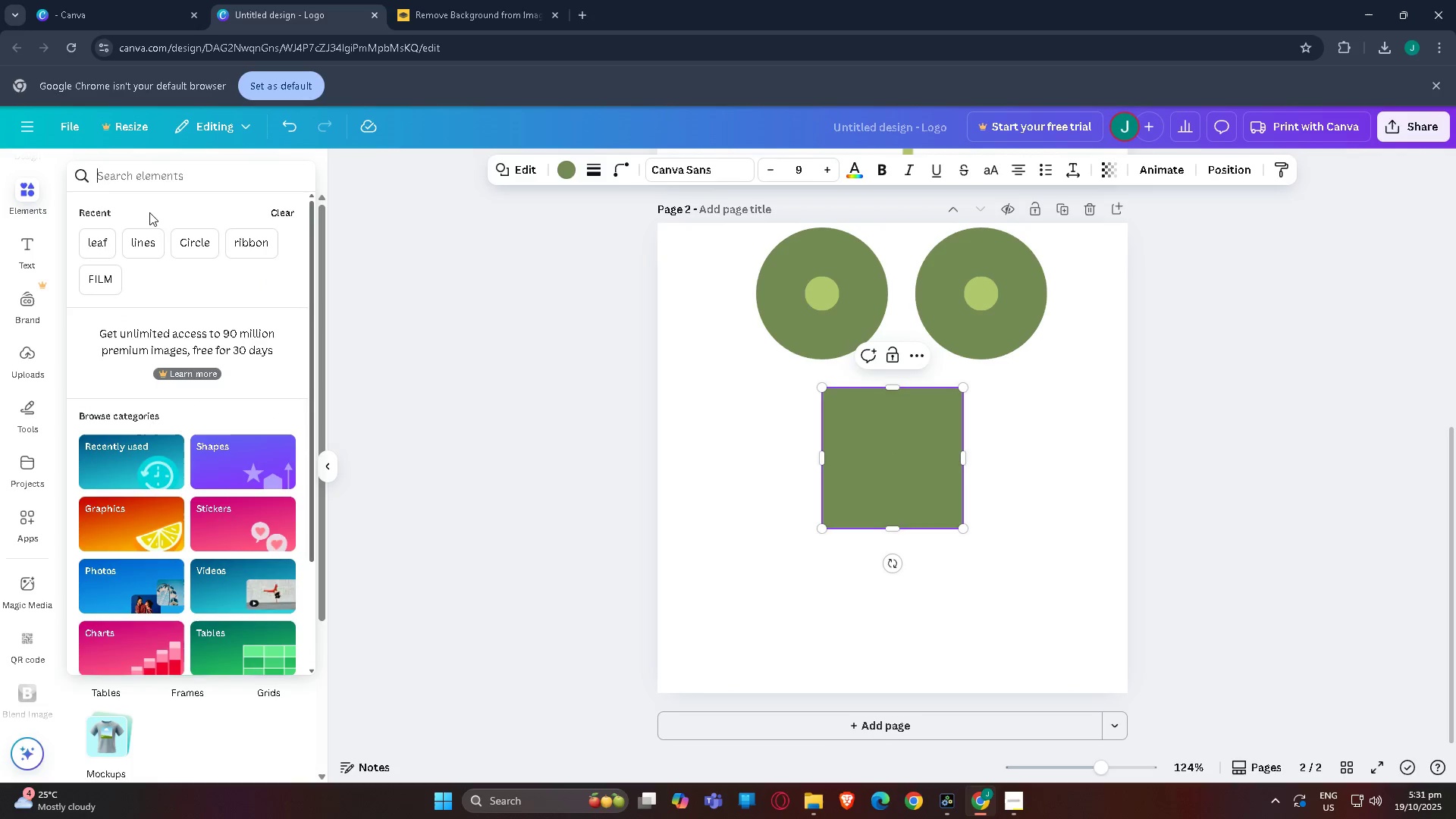 
type(sha)
 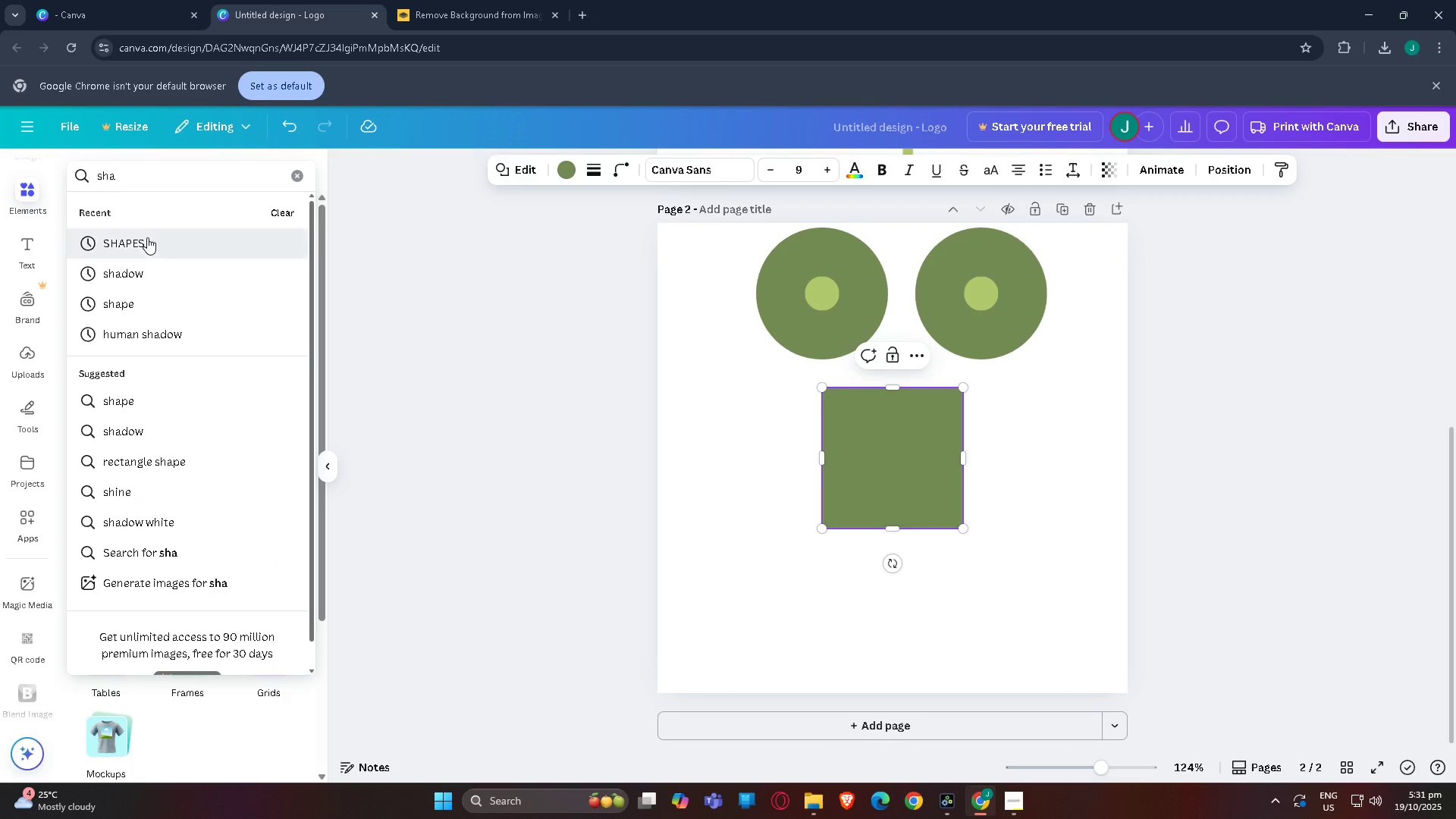 
left_click([147, 237])
 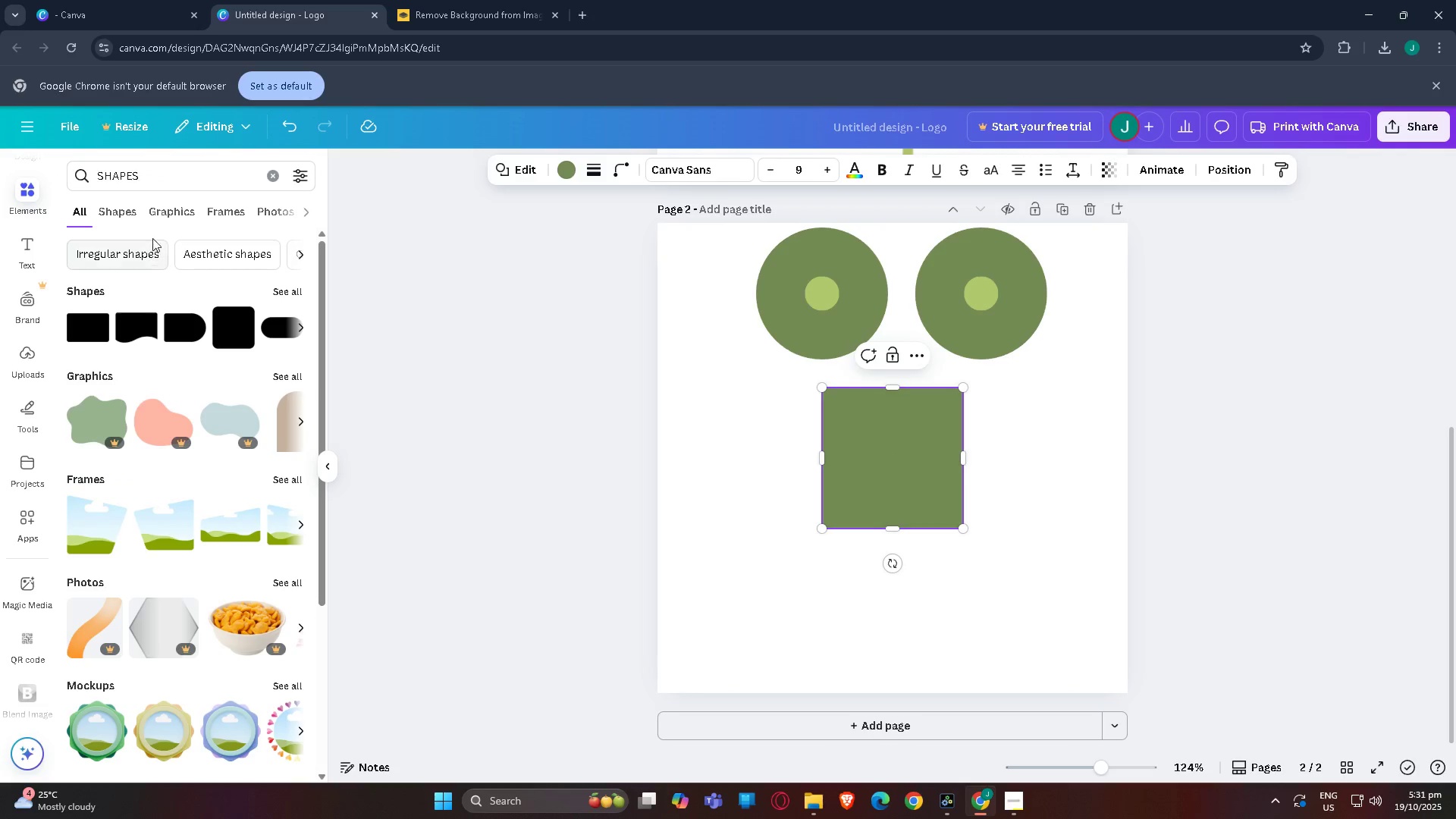 
left_click([127, 213])
 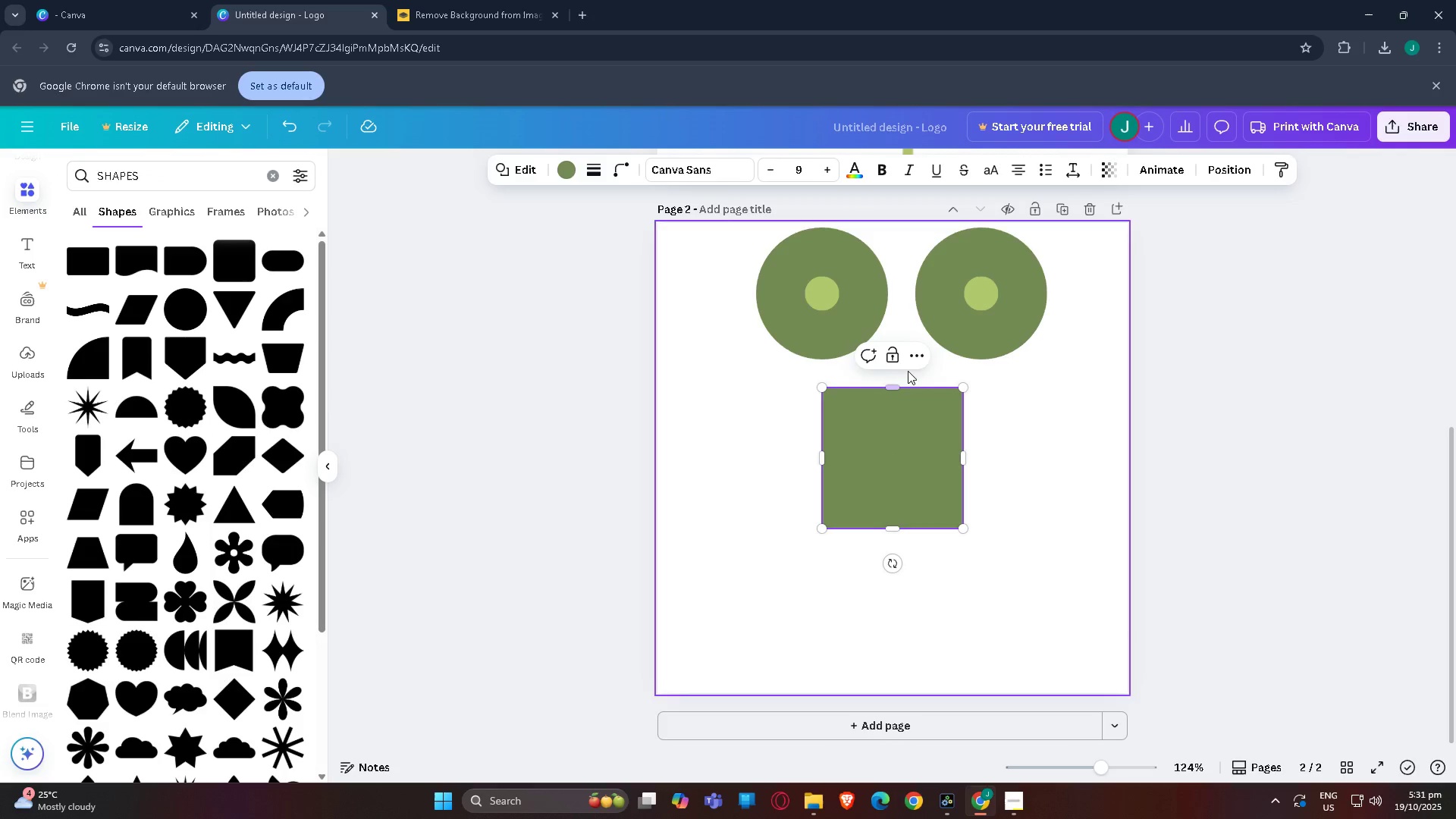 
left_click([924, 471])
 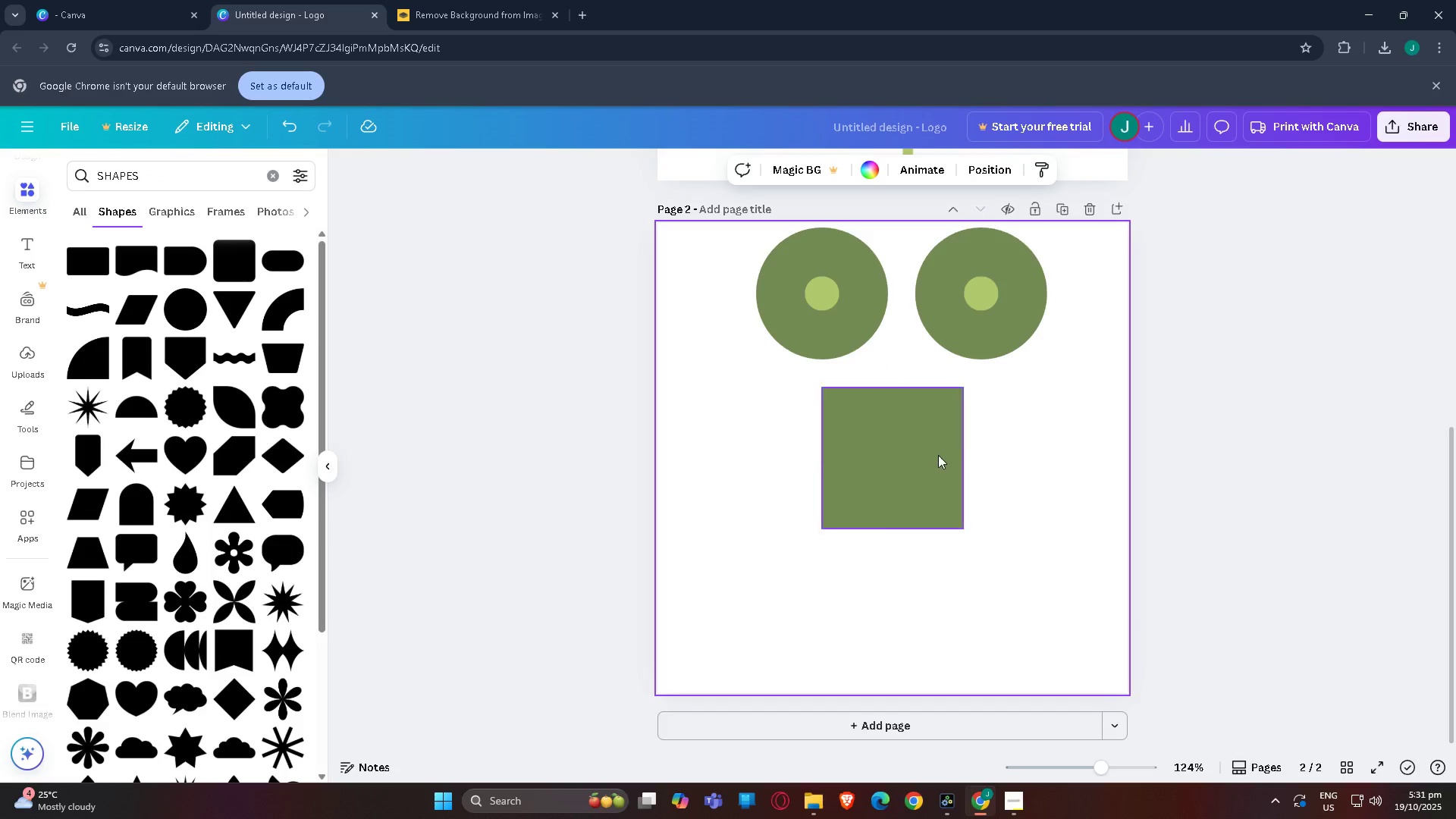 
triple_click([937, 455])
 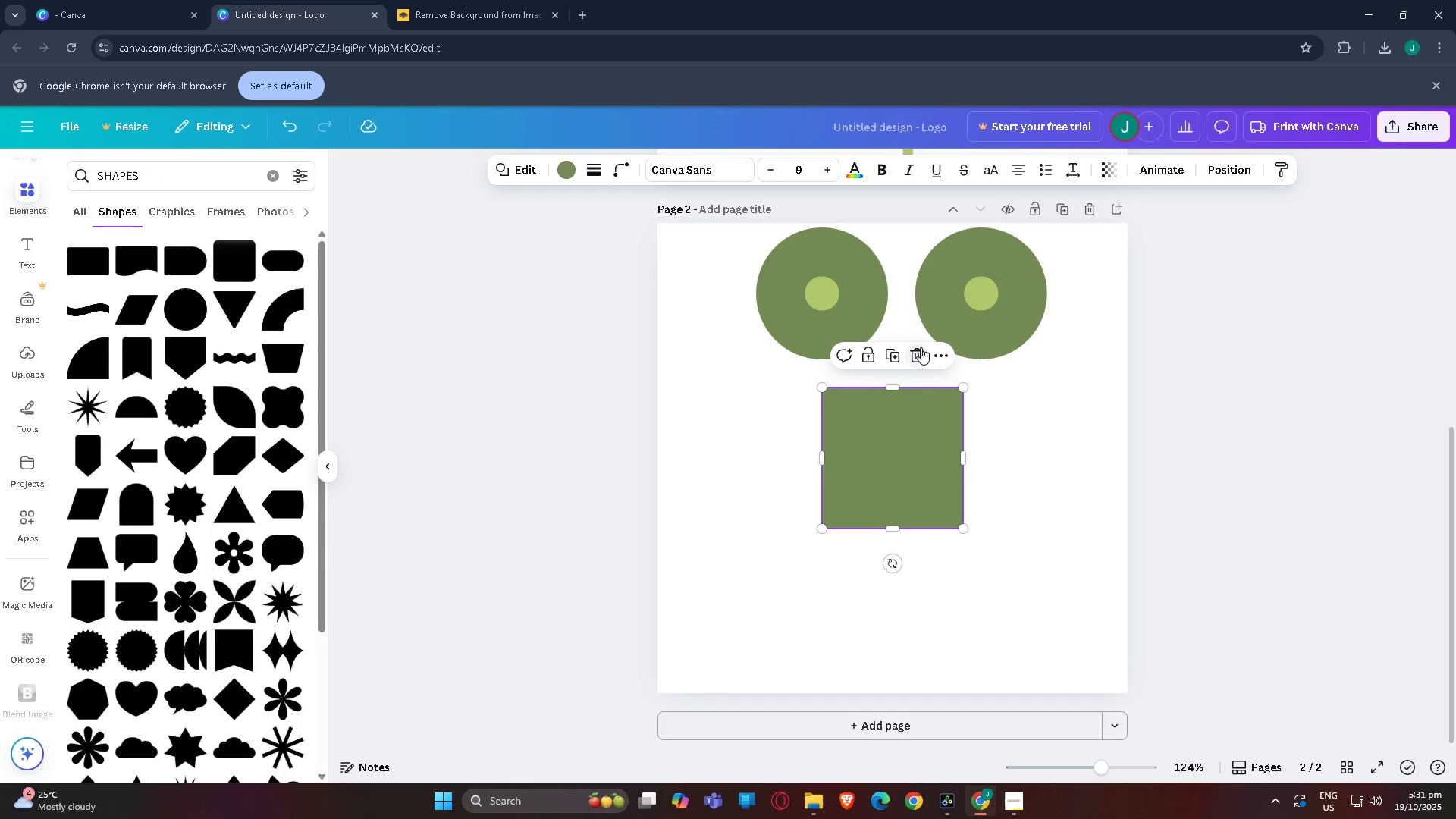 
left_click([921, 347])
 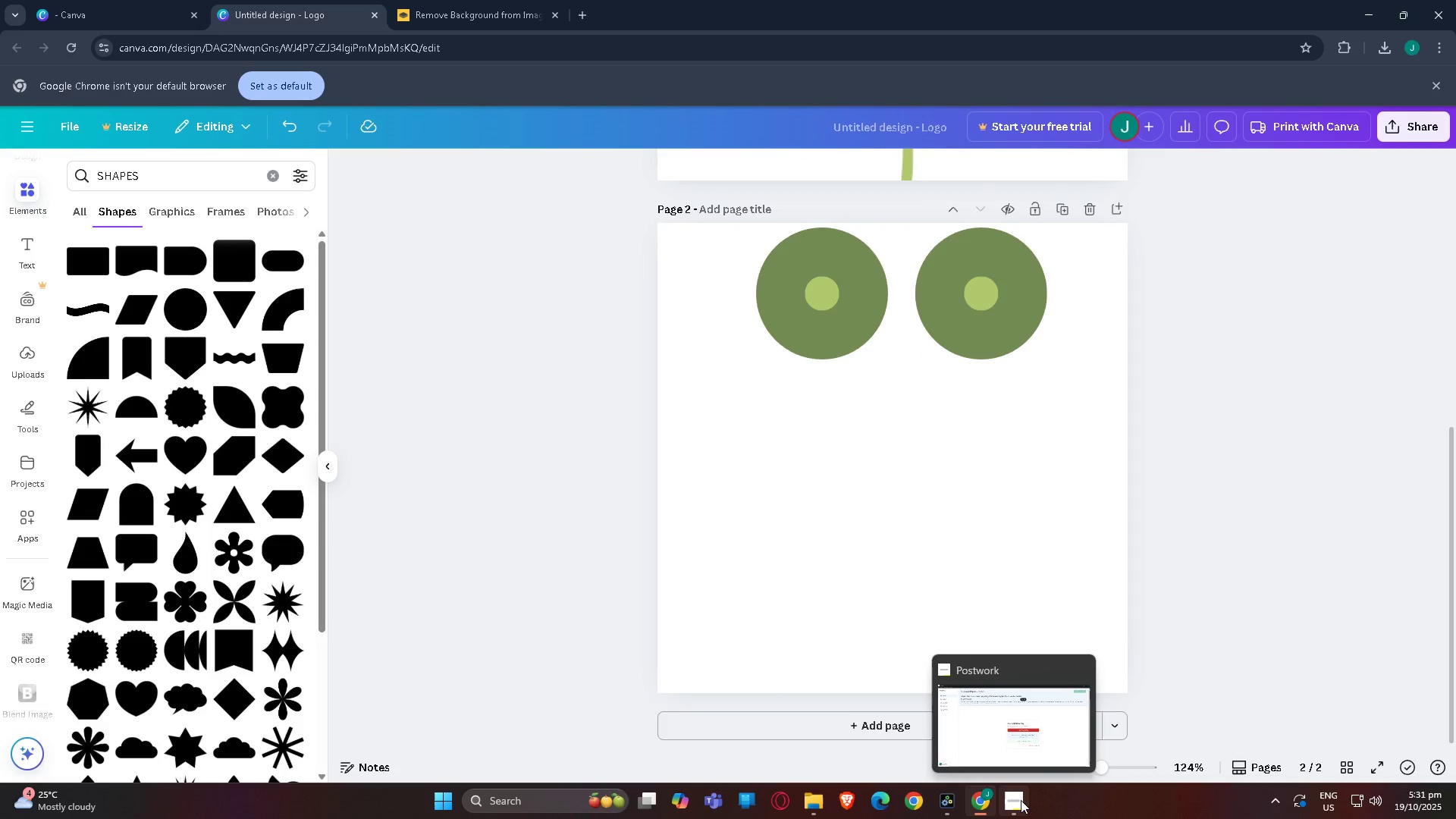 
left_click([1021, 800])